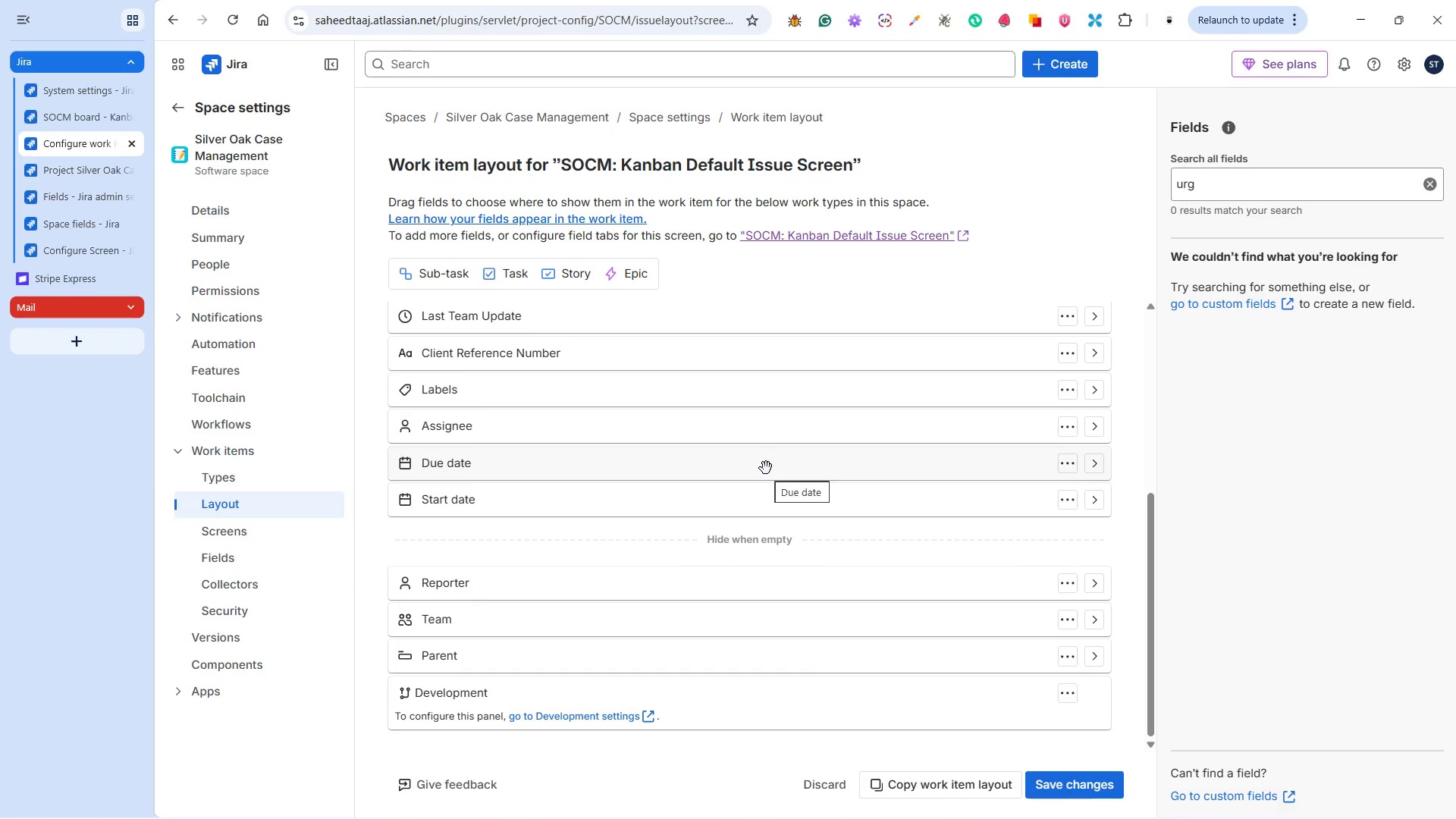 
scroll: coordinate [766, 468], scroll_direction: up, amount: 1.0
 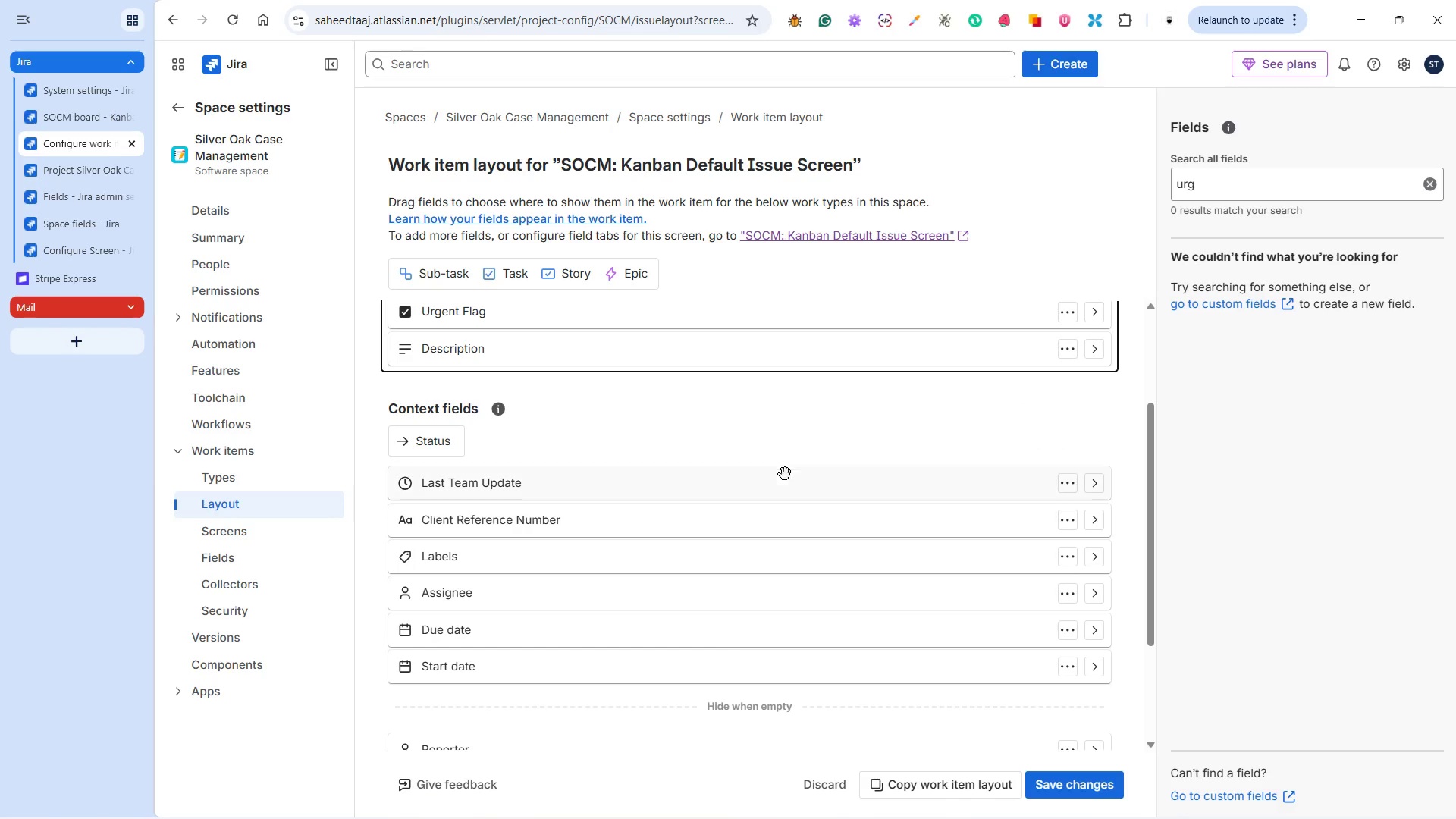 
mouse_move([751, 516])
 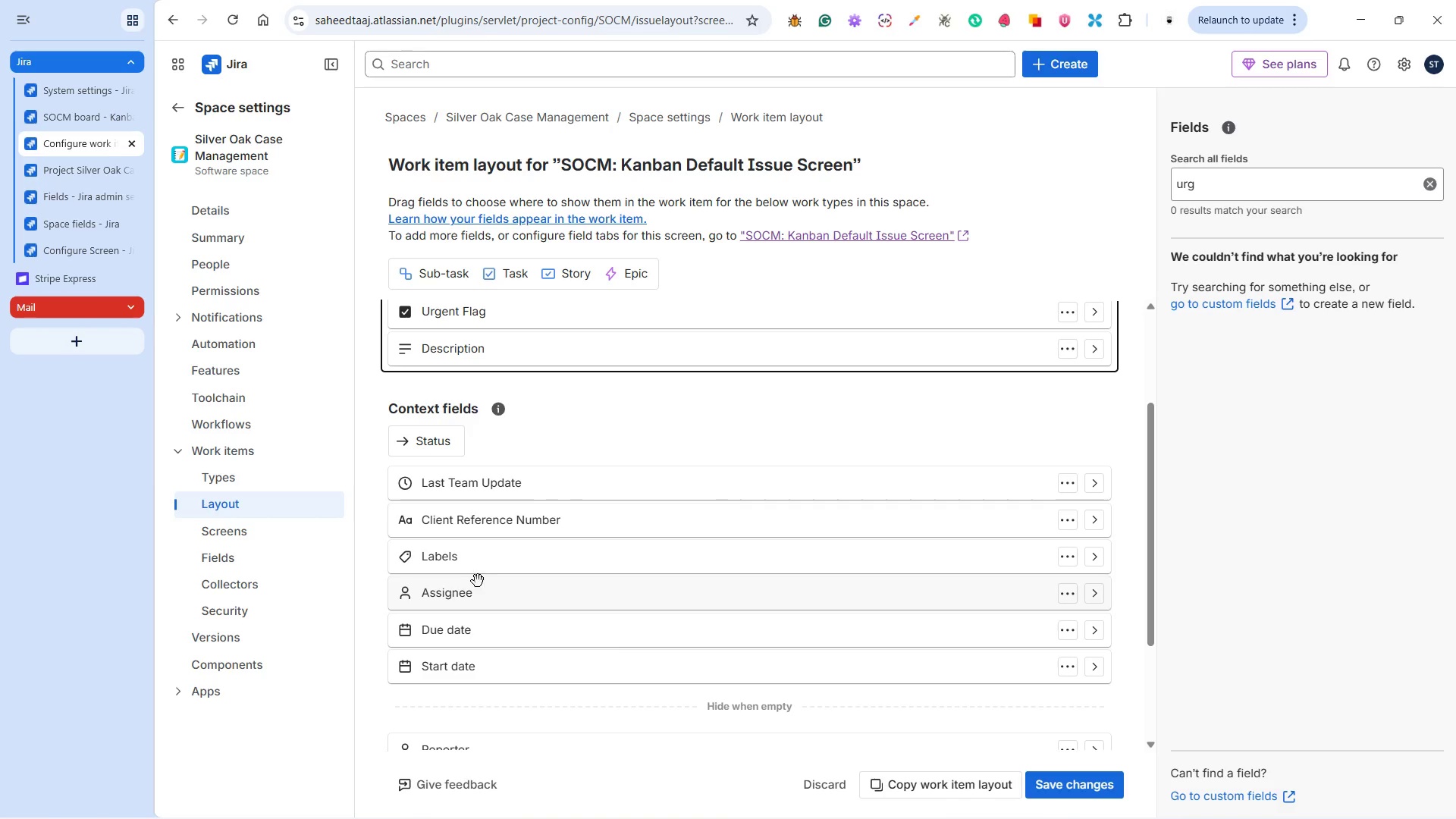 
wait(7.97)
 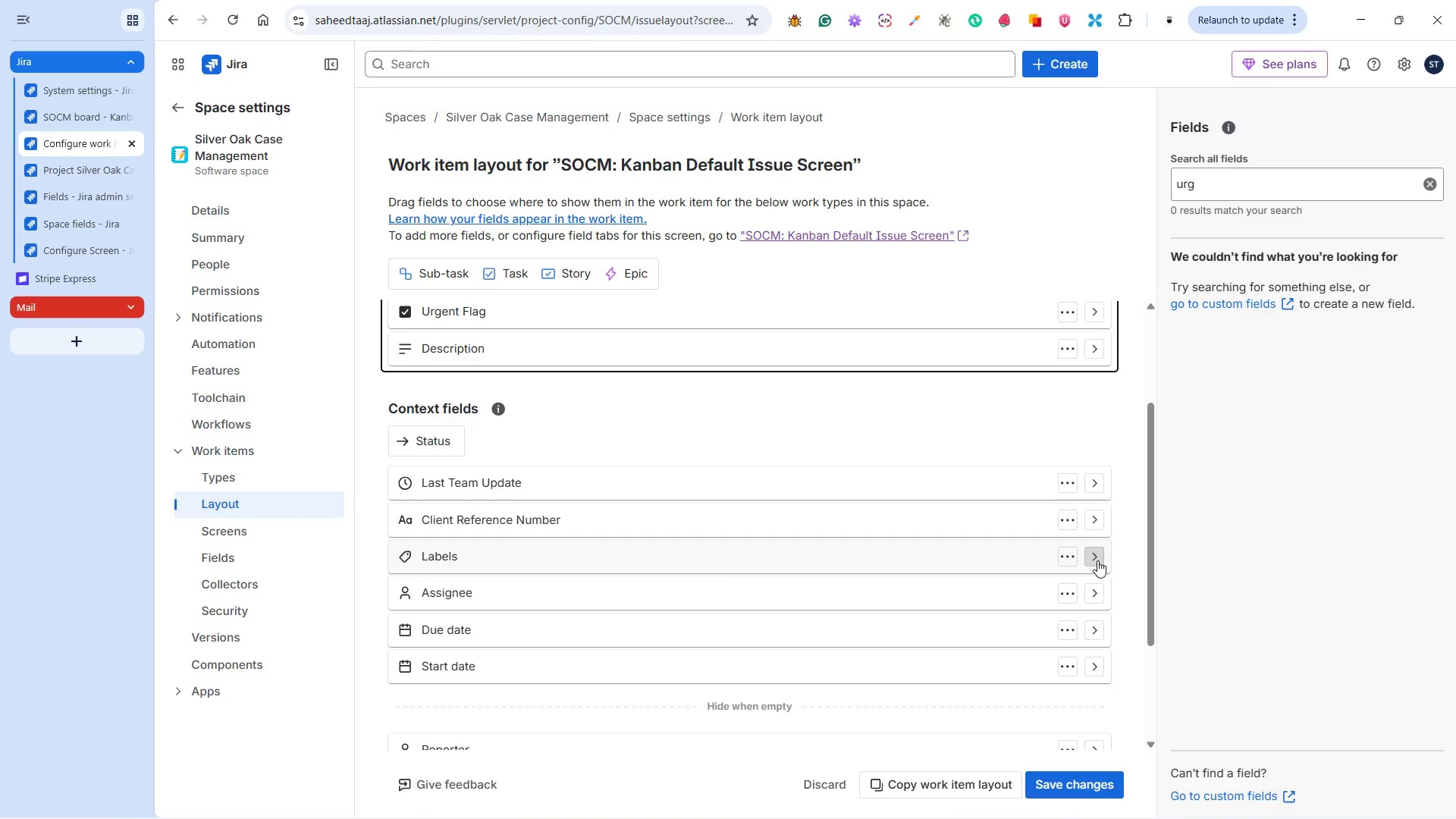 
left_click_drag(start_coordinate=[443, 560], to_coordinate=[1250, 518])
 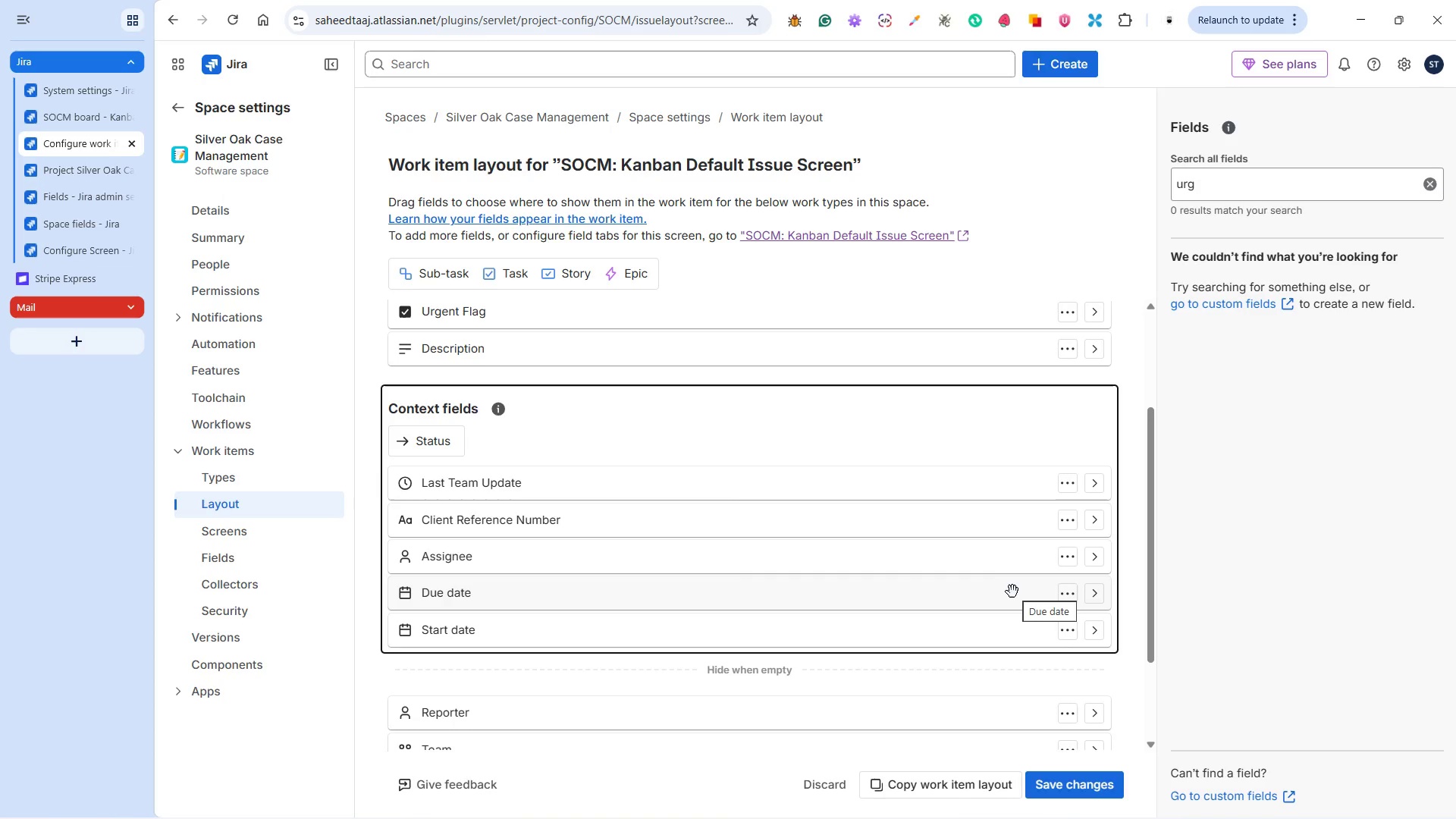 
wait(5.47)
 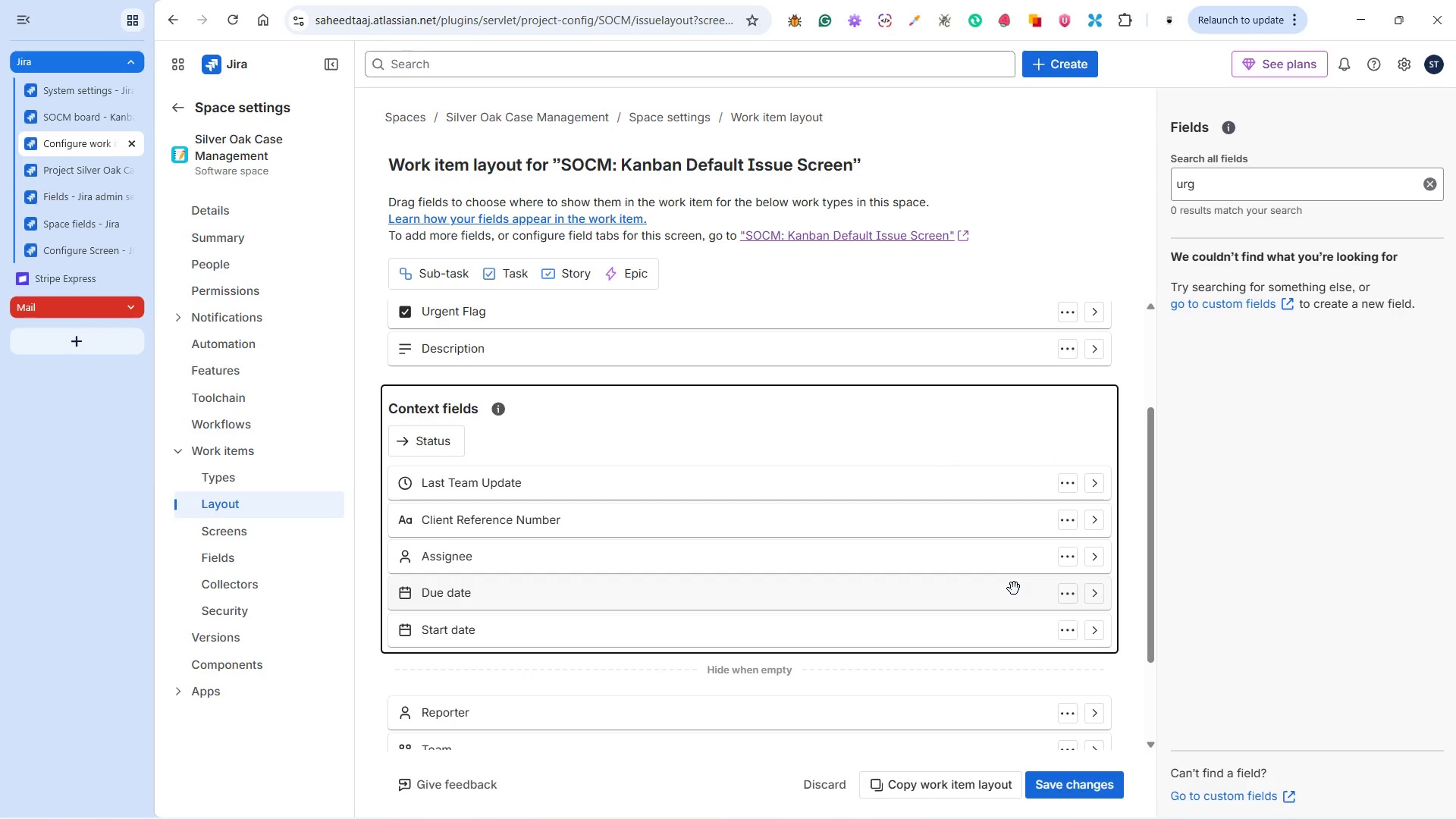 
left_click([1069, 777])
 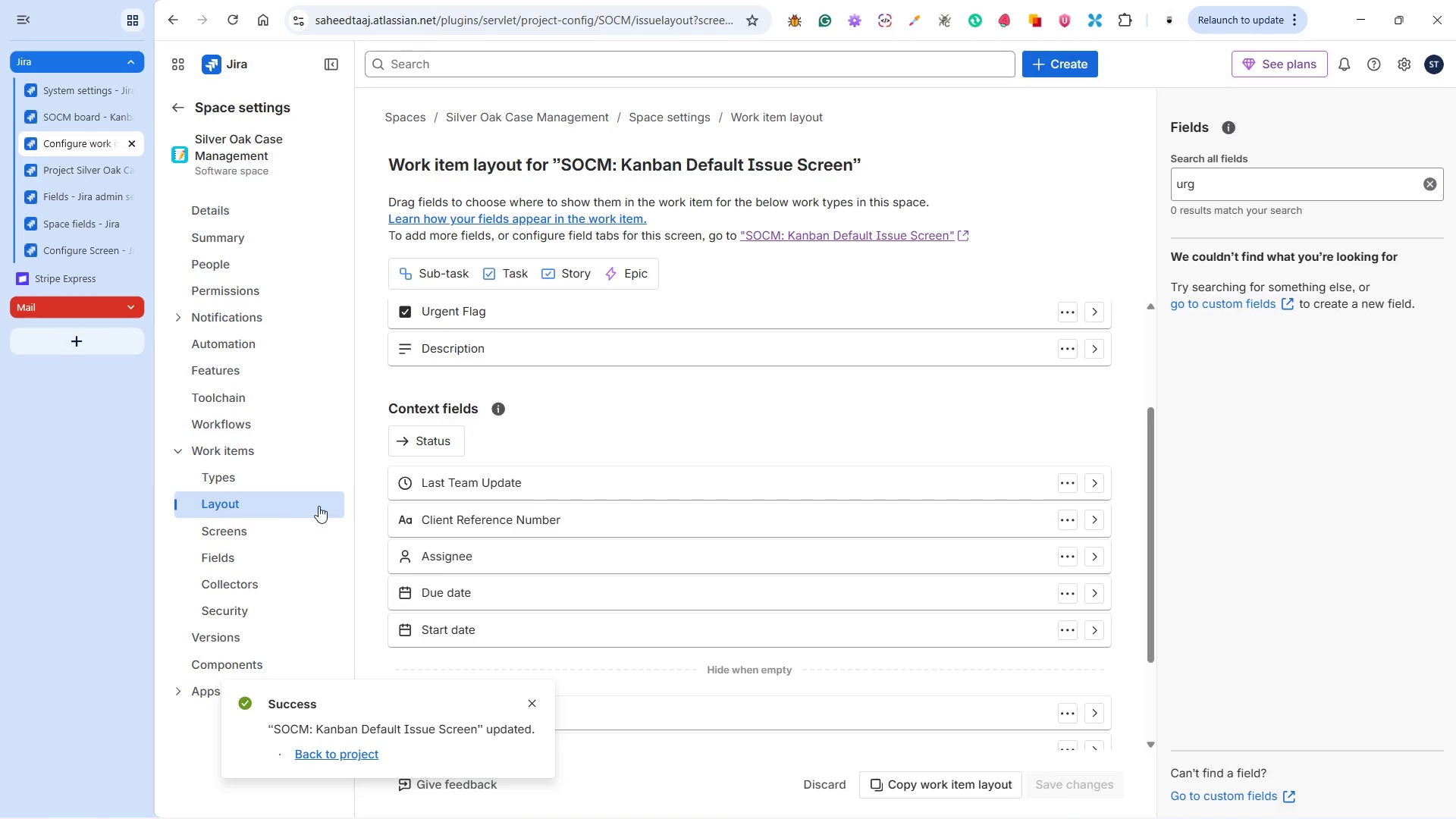 
wait(14.48)
 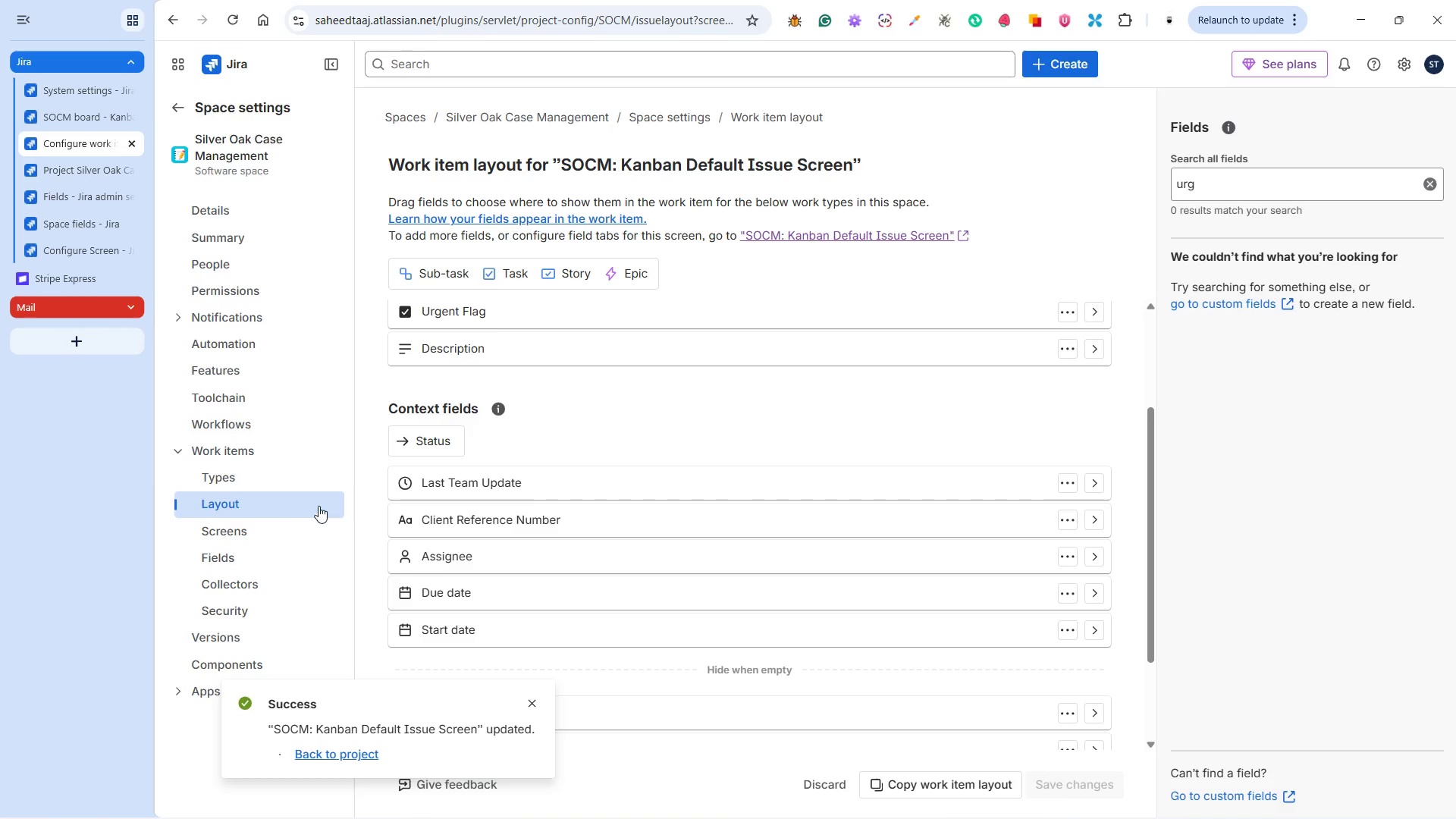 
left_click([79, 111])
 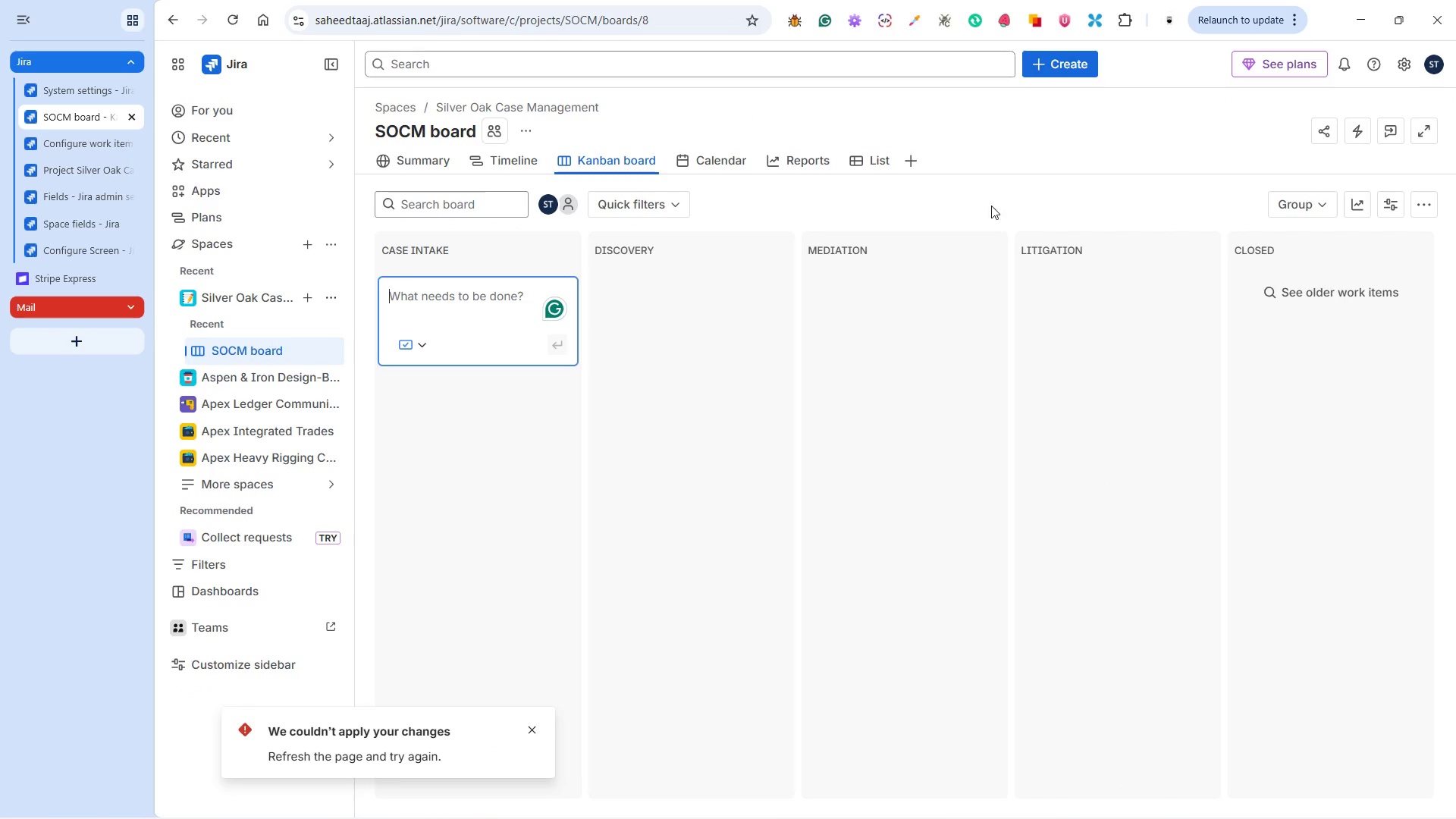 
left_click([1054, 63])
 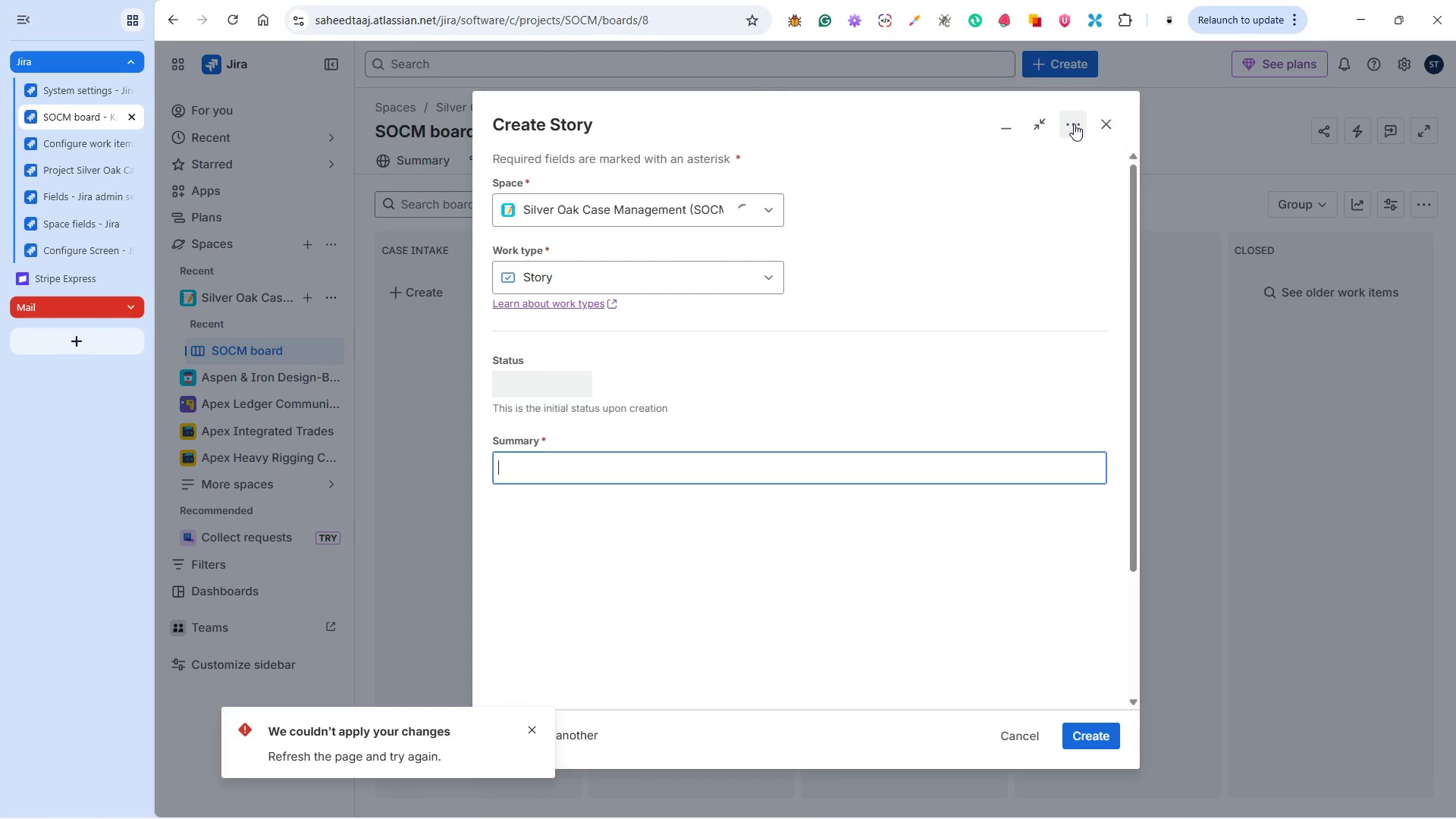 
left_click([1074, 124])
 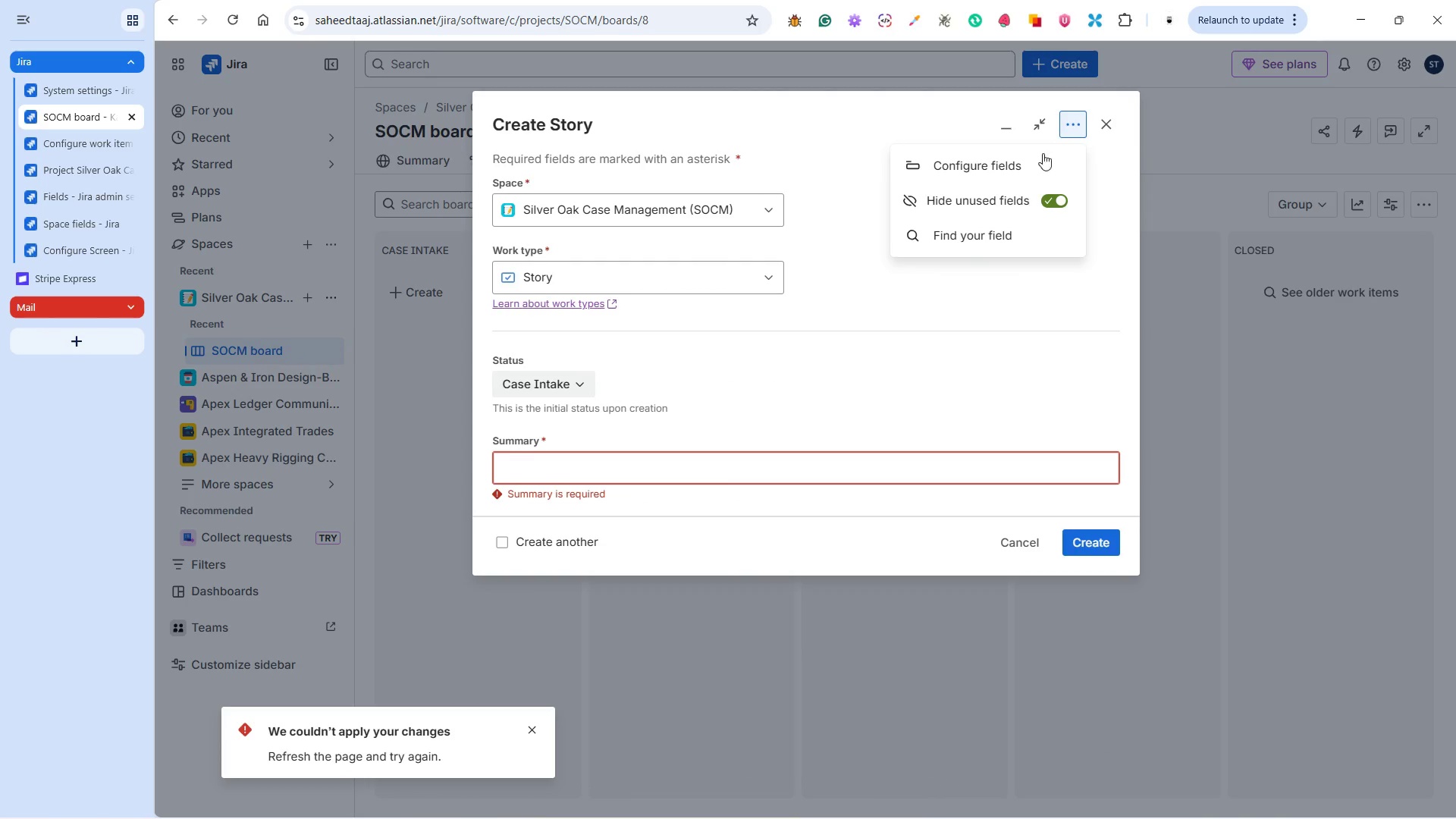 
left_click([1021, 165])
 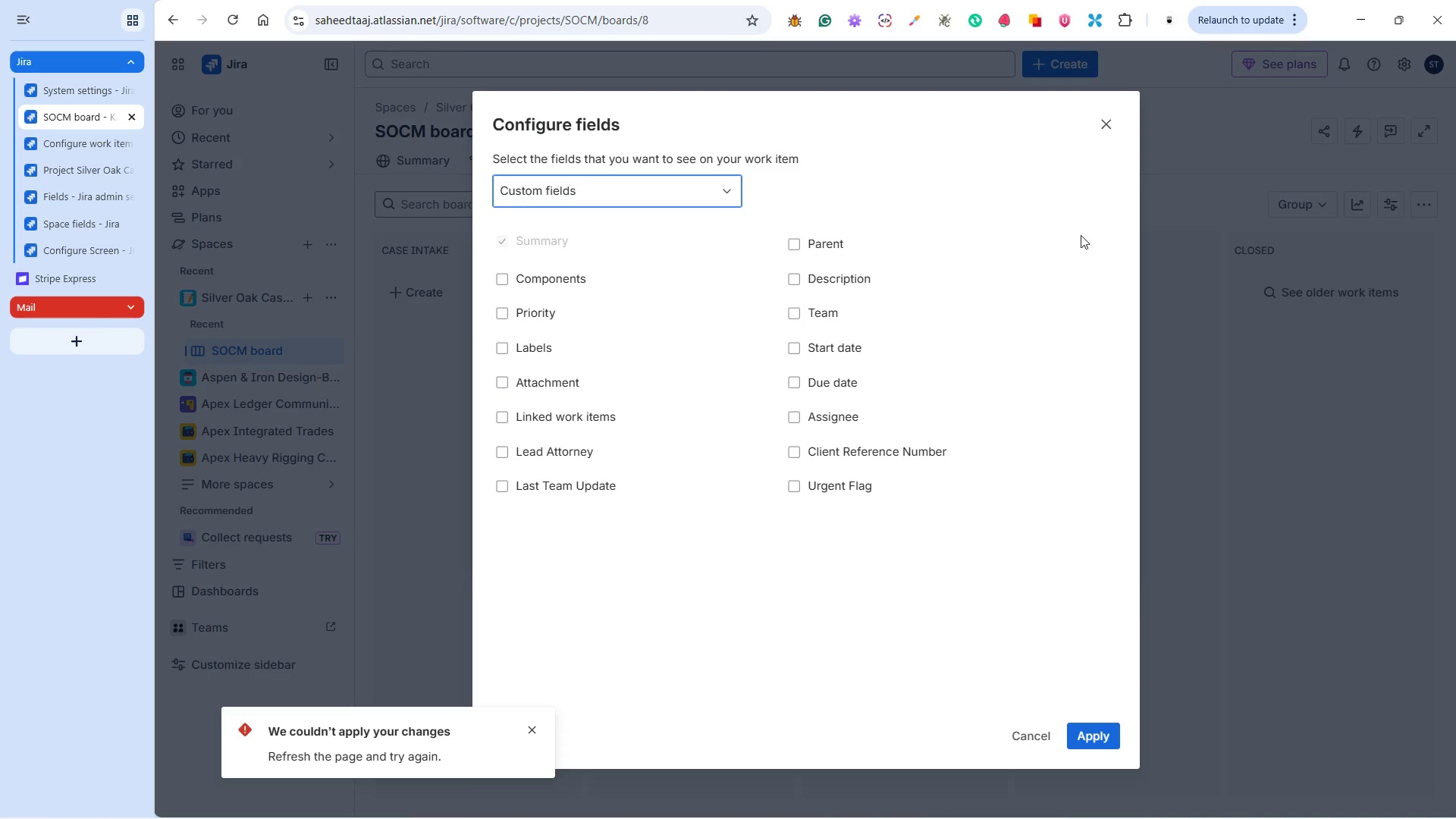 
wait(14.38)
 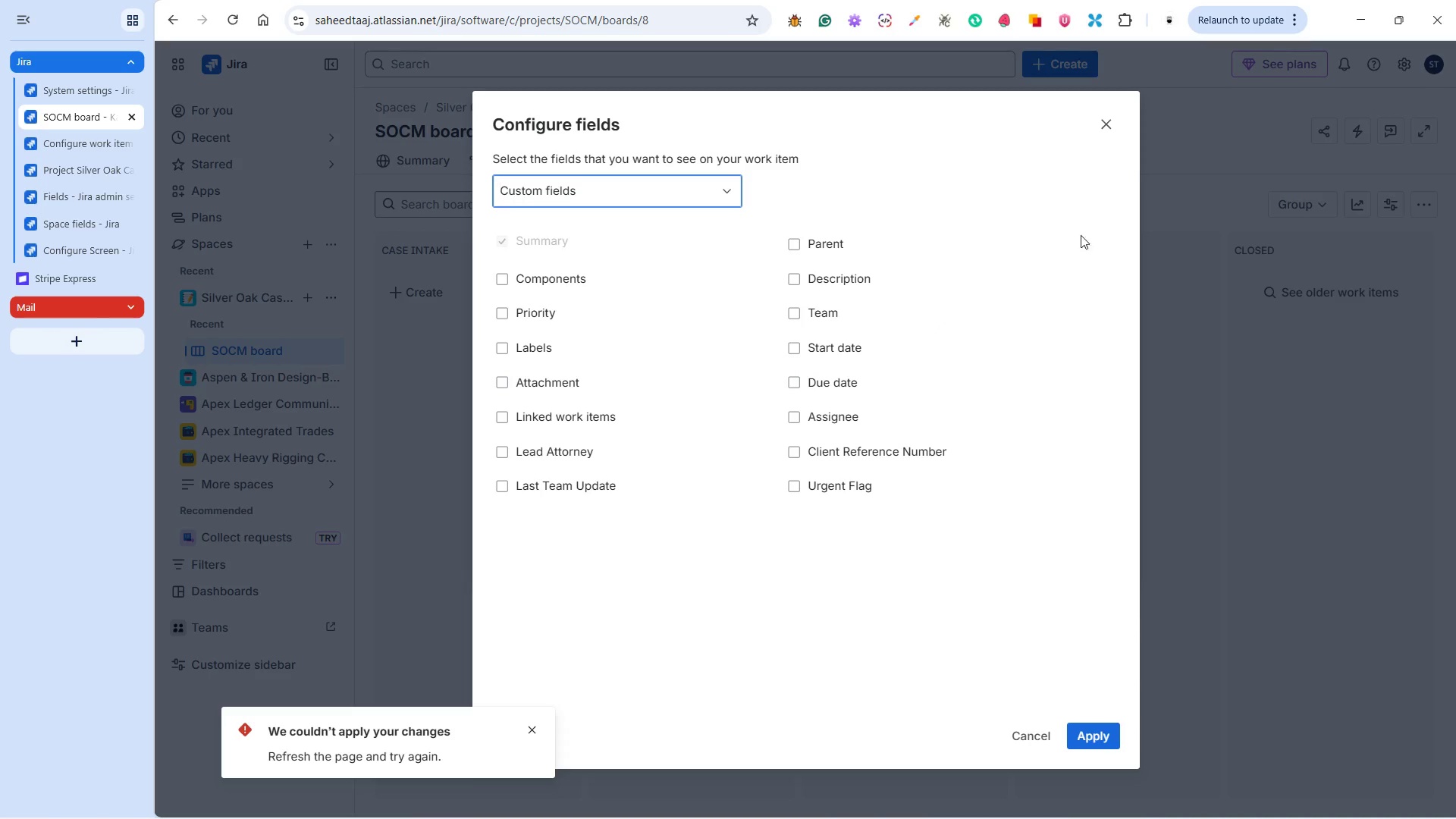 
left_click([799, 349])
 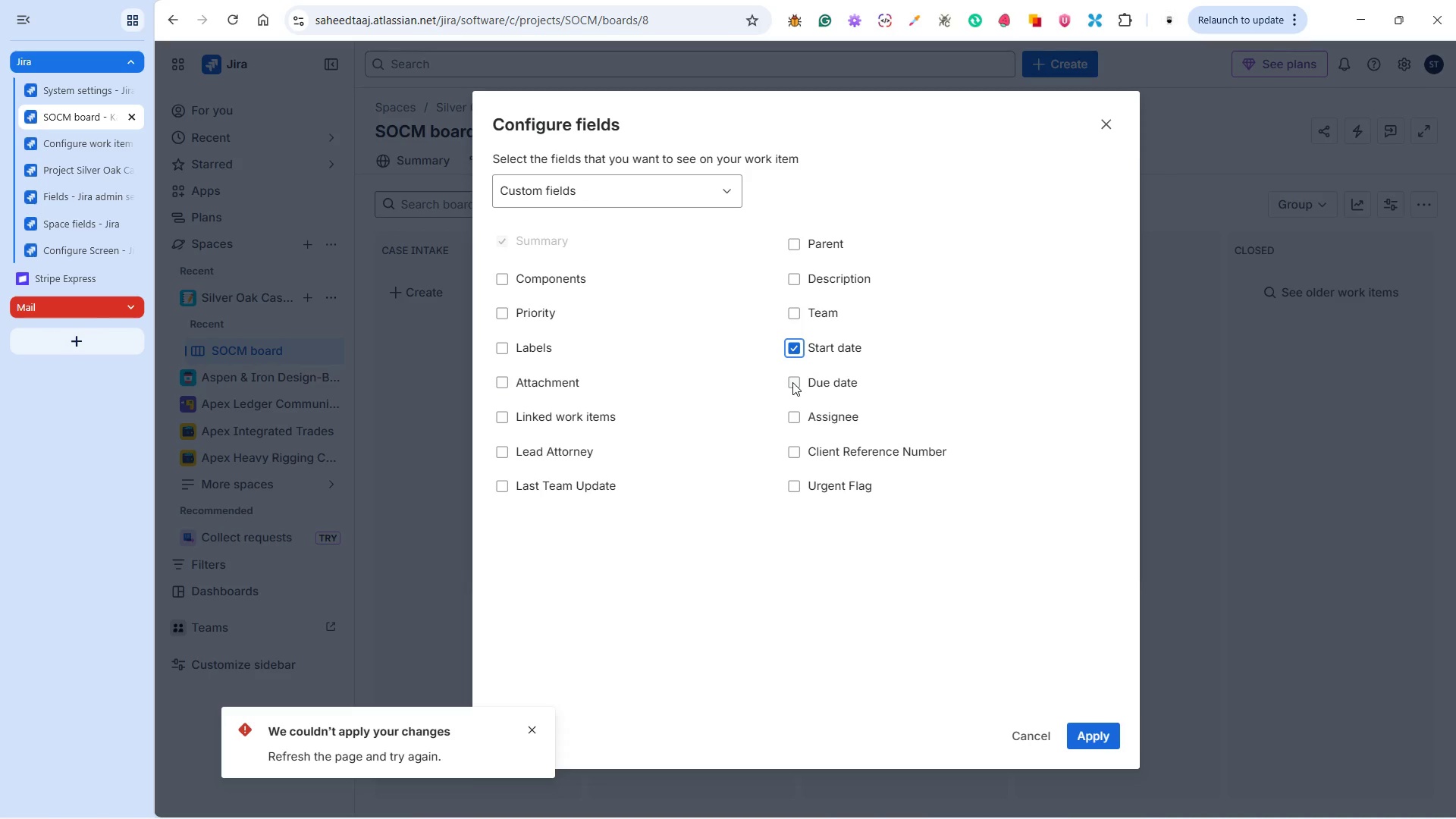 
left_click([792, 382])
 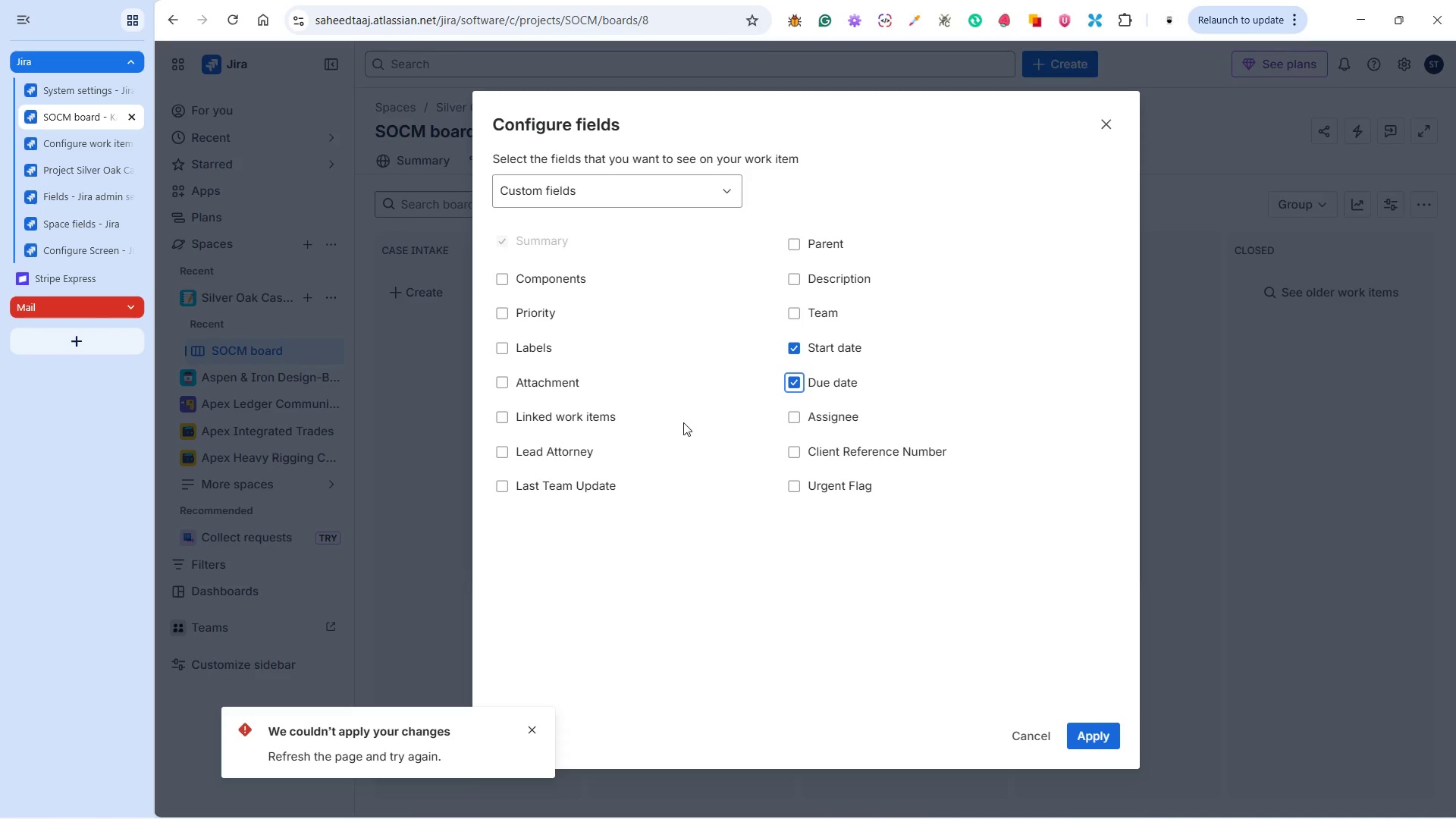 
left_click([582, 451])
 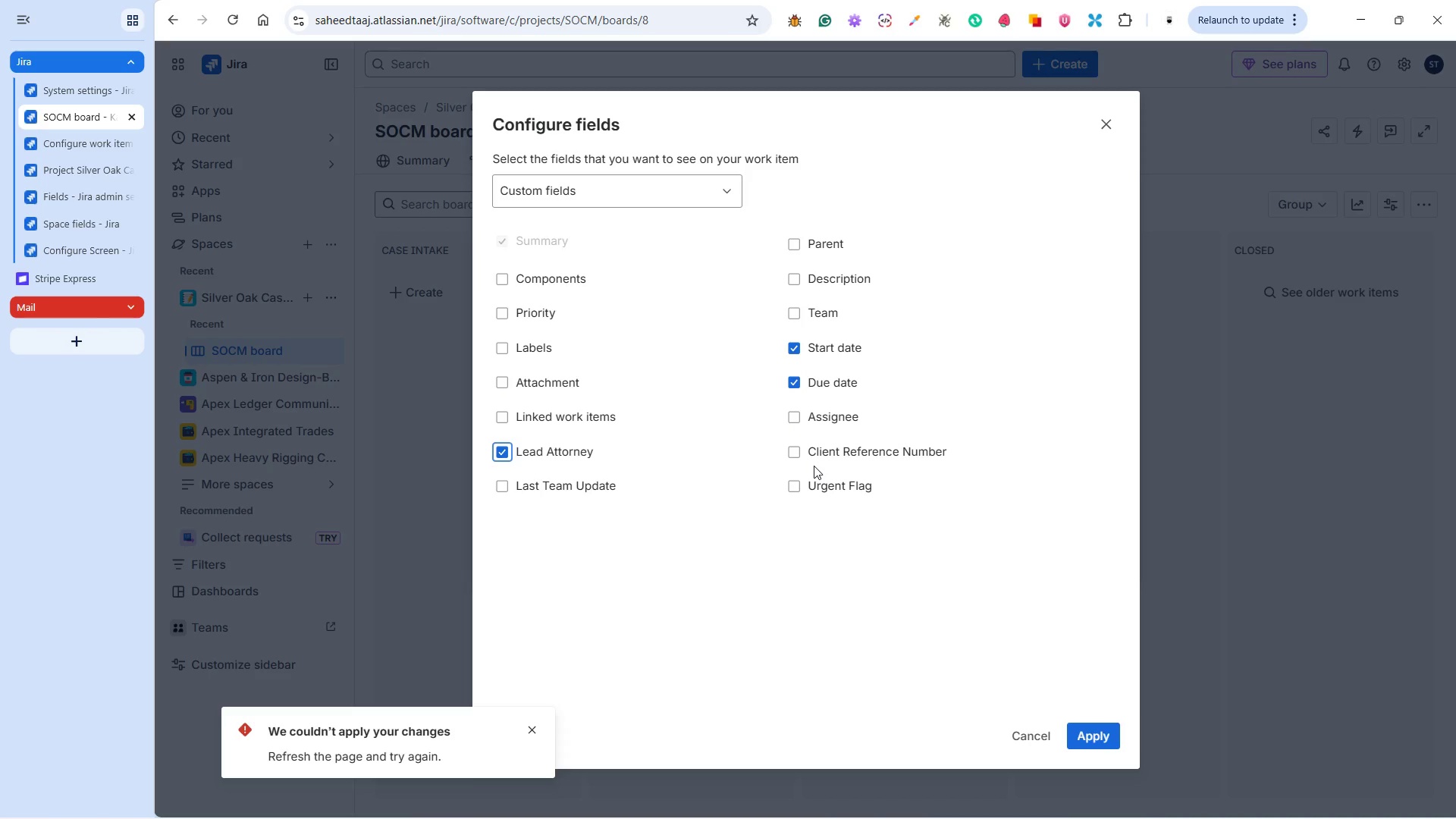 
wait(9.19)
 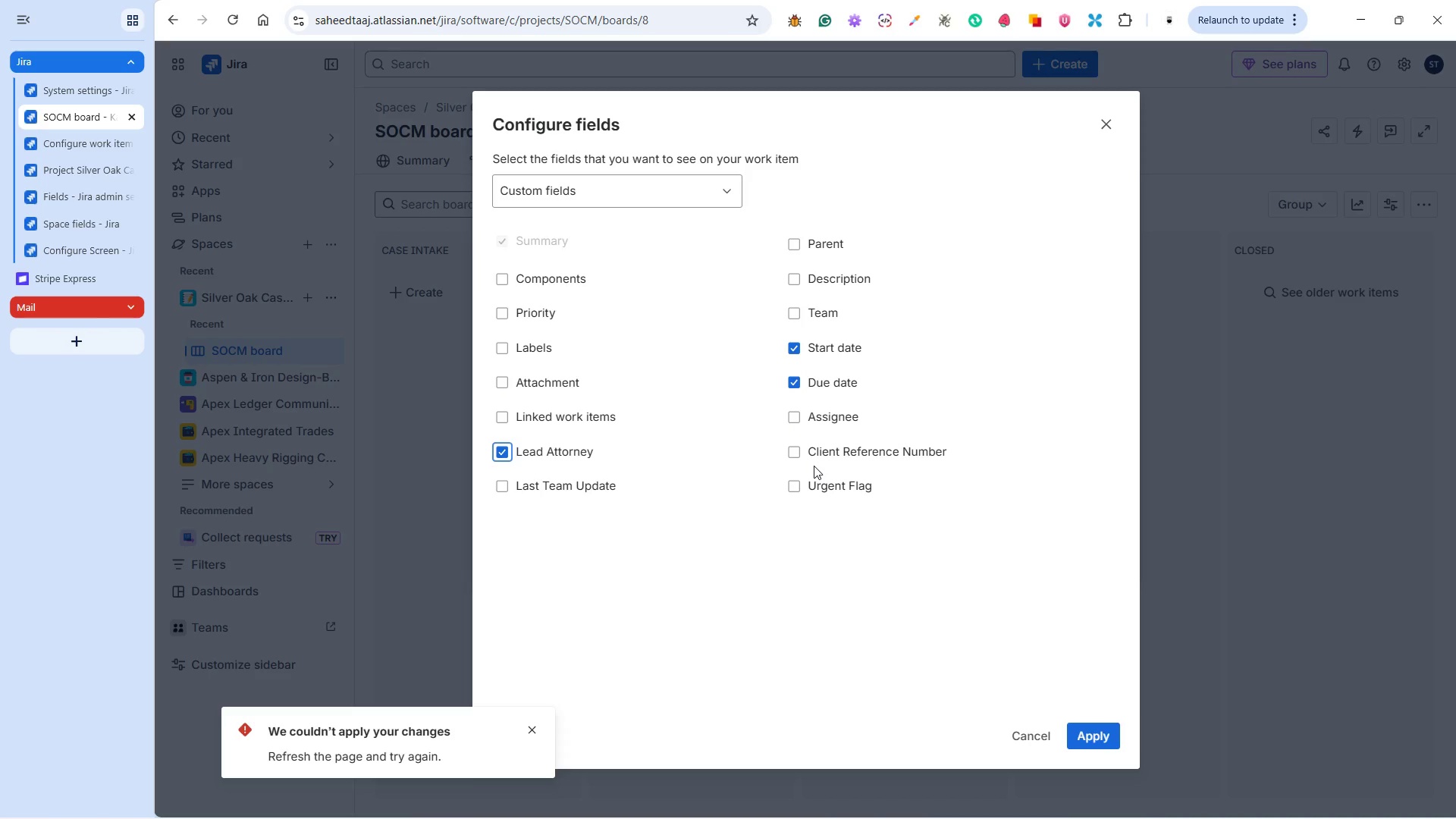 
left_click([796, 453])
 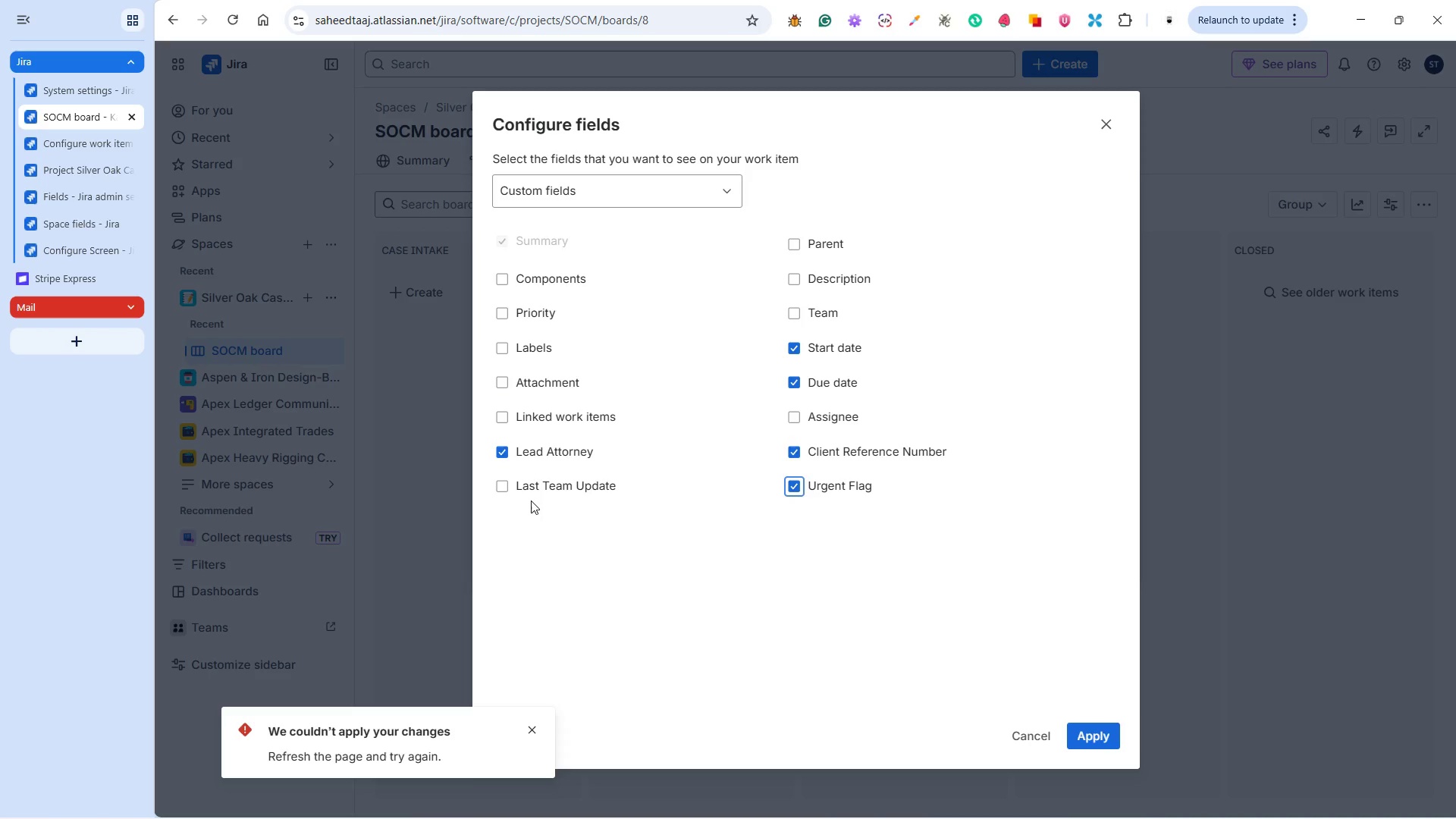 
left_click([507, 488])
 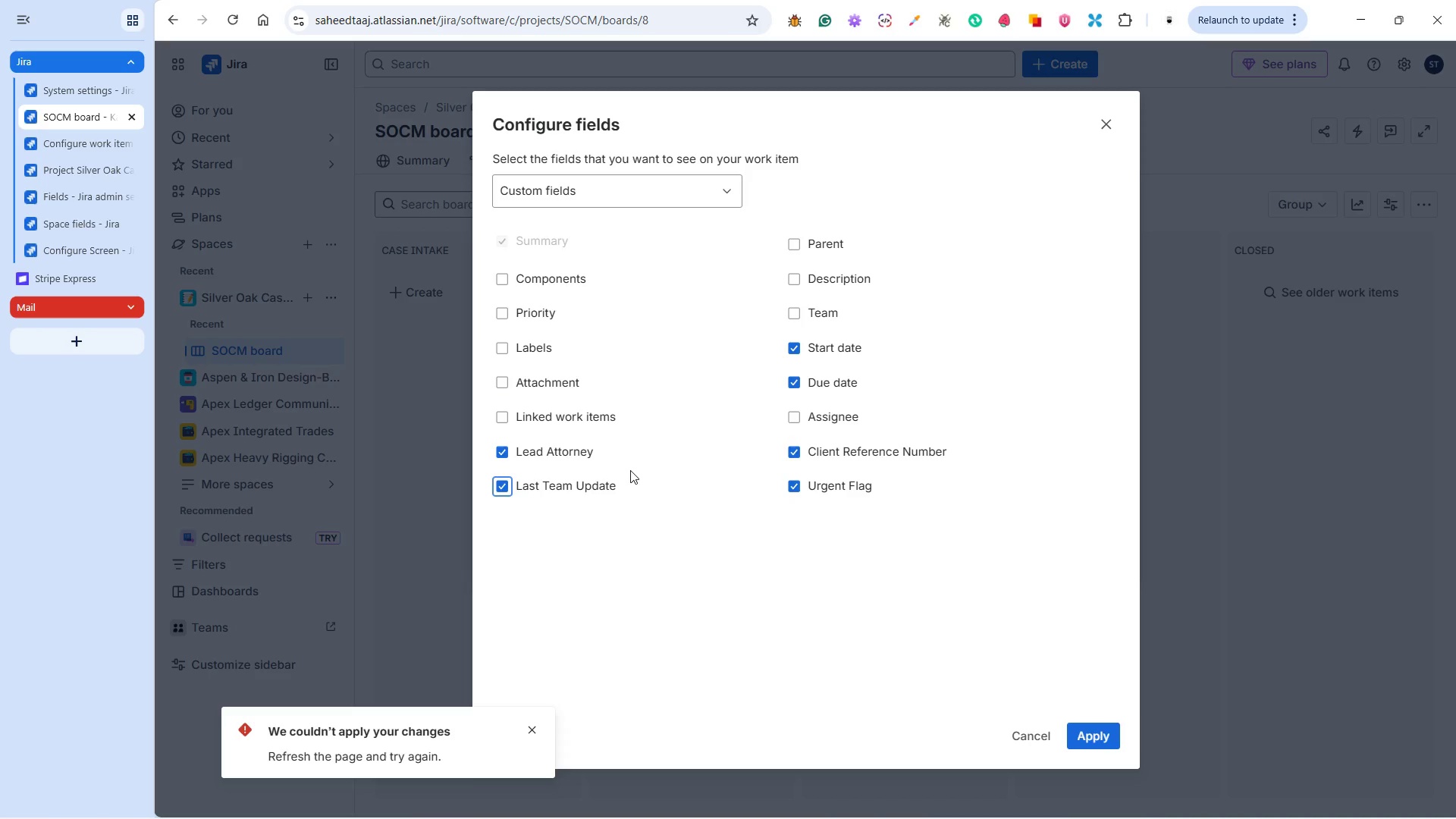 
wait(8.97)
 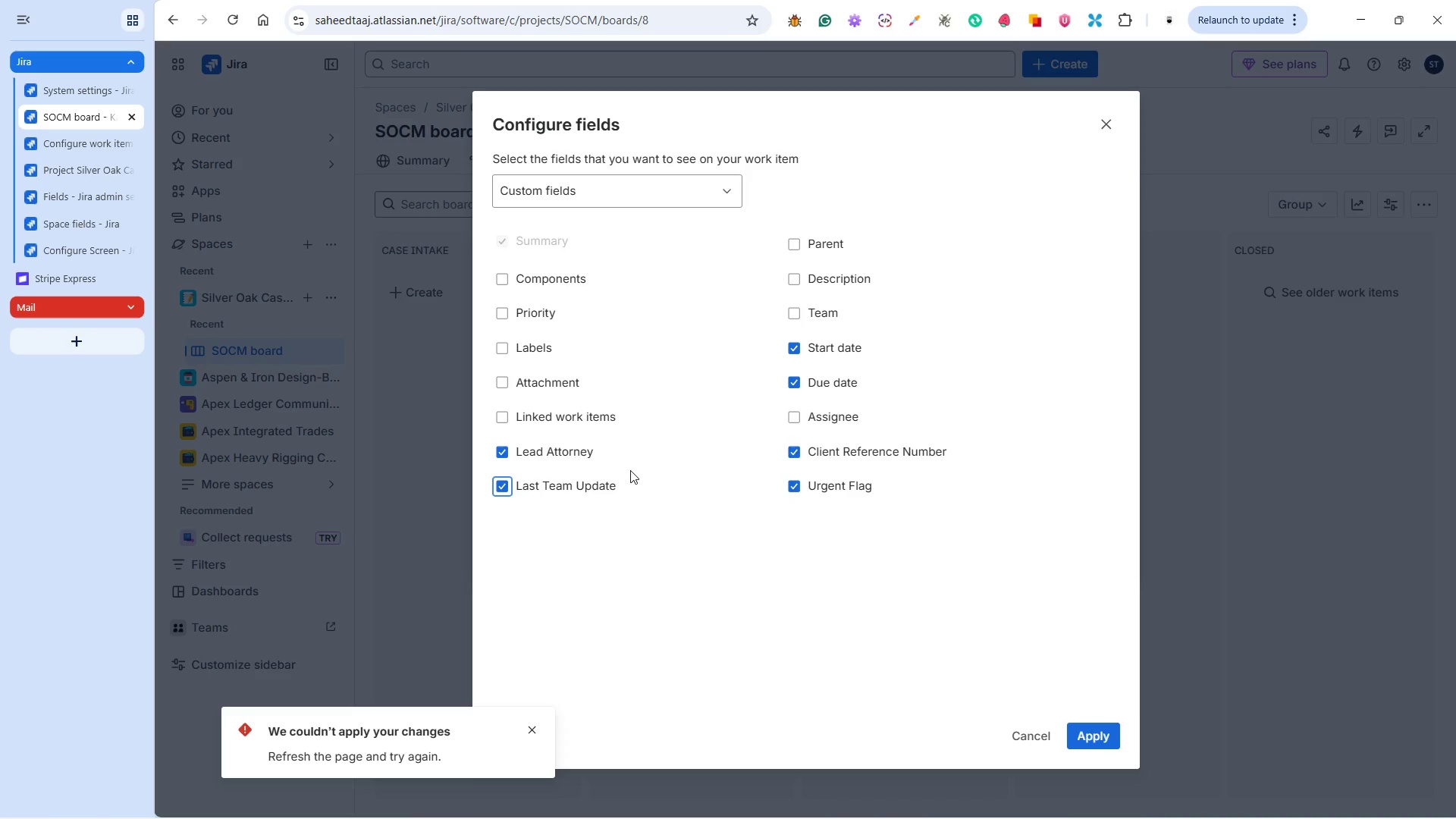 
left_click([1096, 738])
 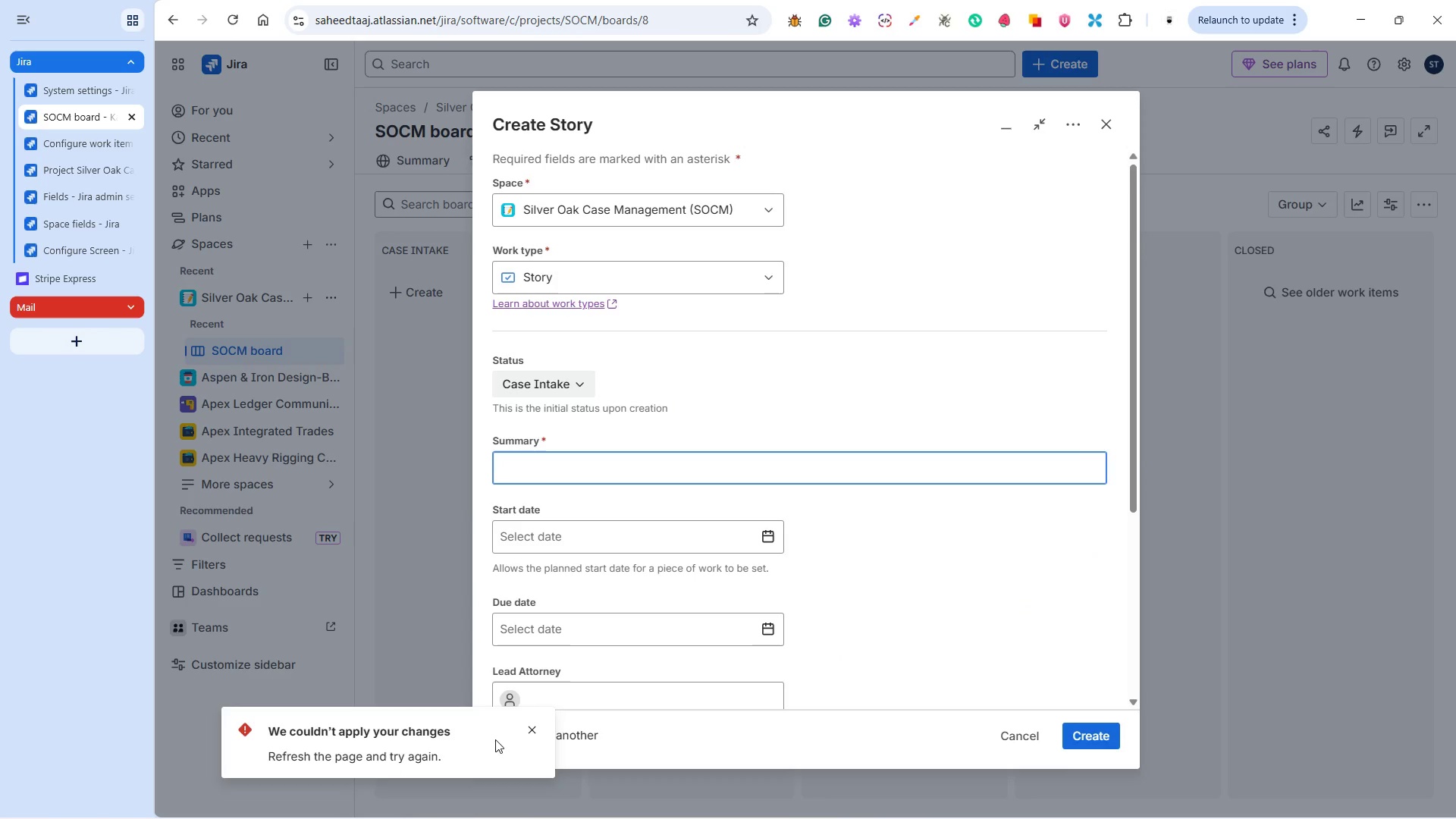 
wait(6.61)
 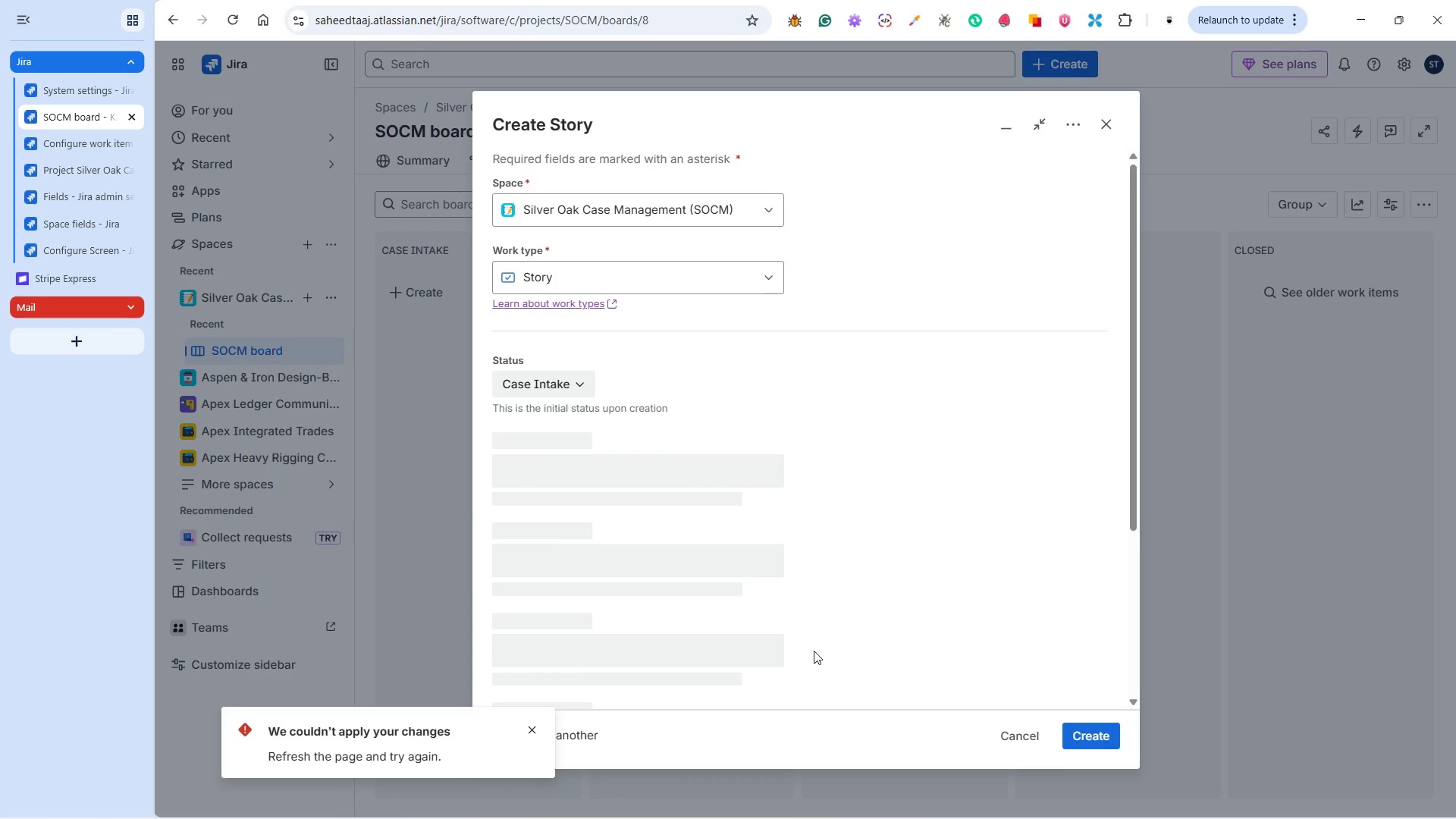 
left_click([535, 733])
 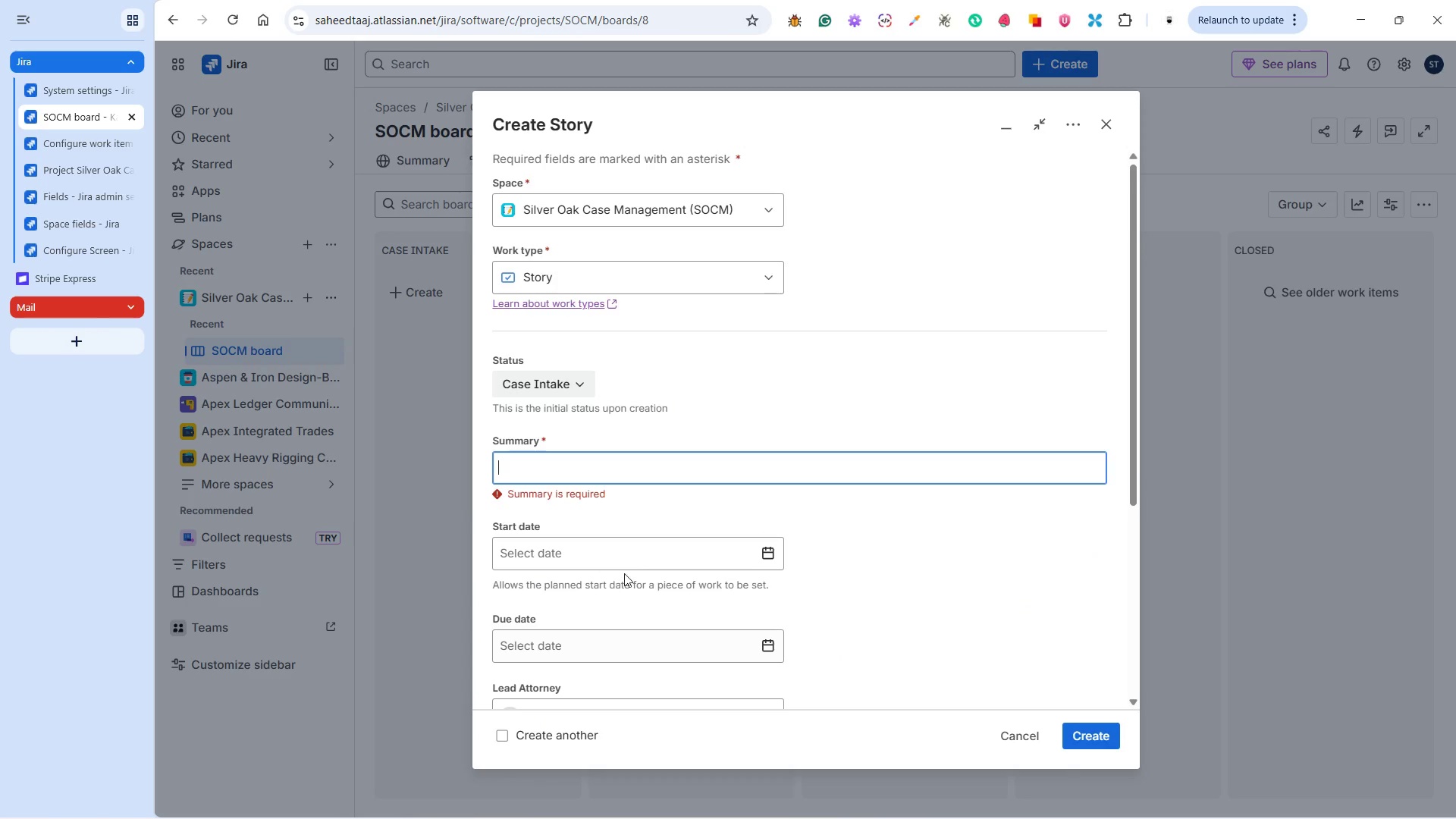 
scroll: coordinate [587, 616], scroll_direction: down, amount: 8.0
 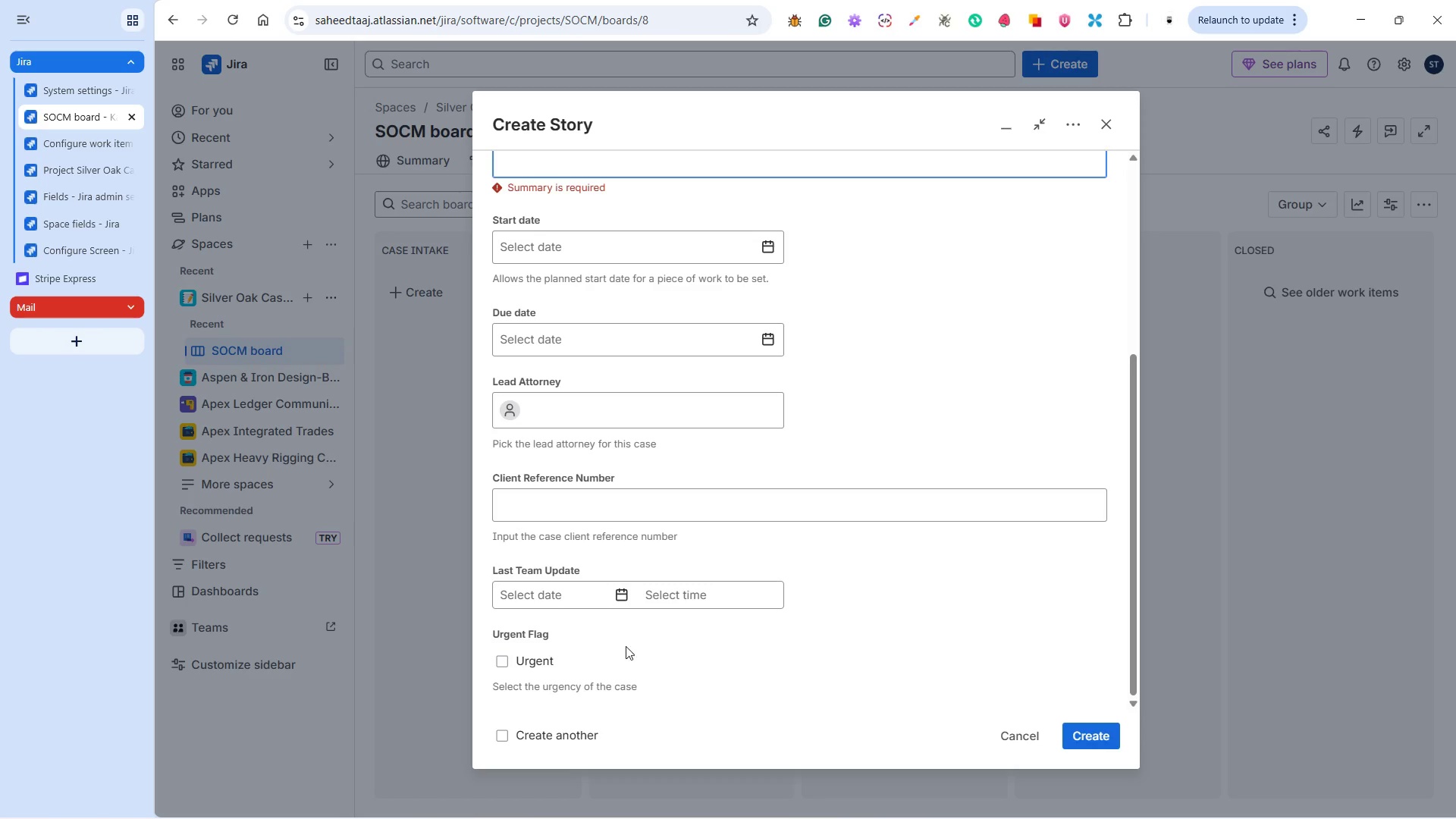 
left_click([501, 661])
 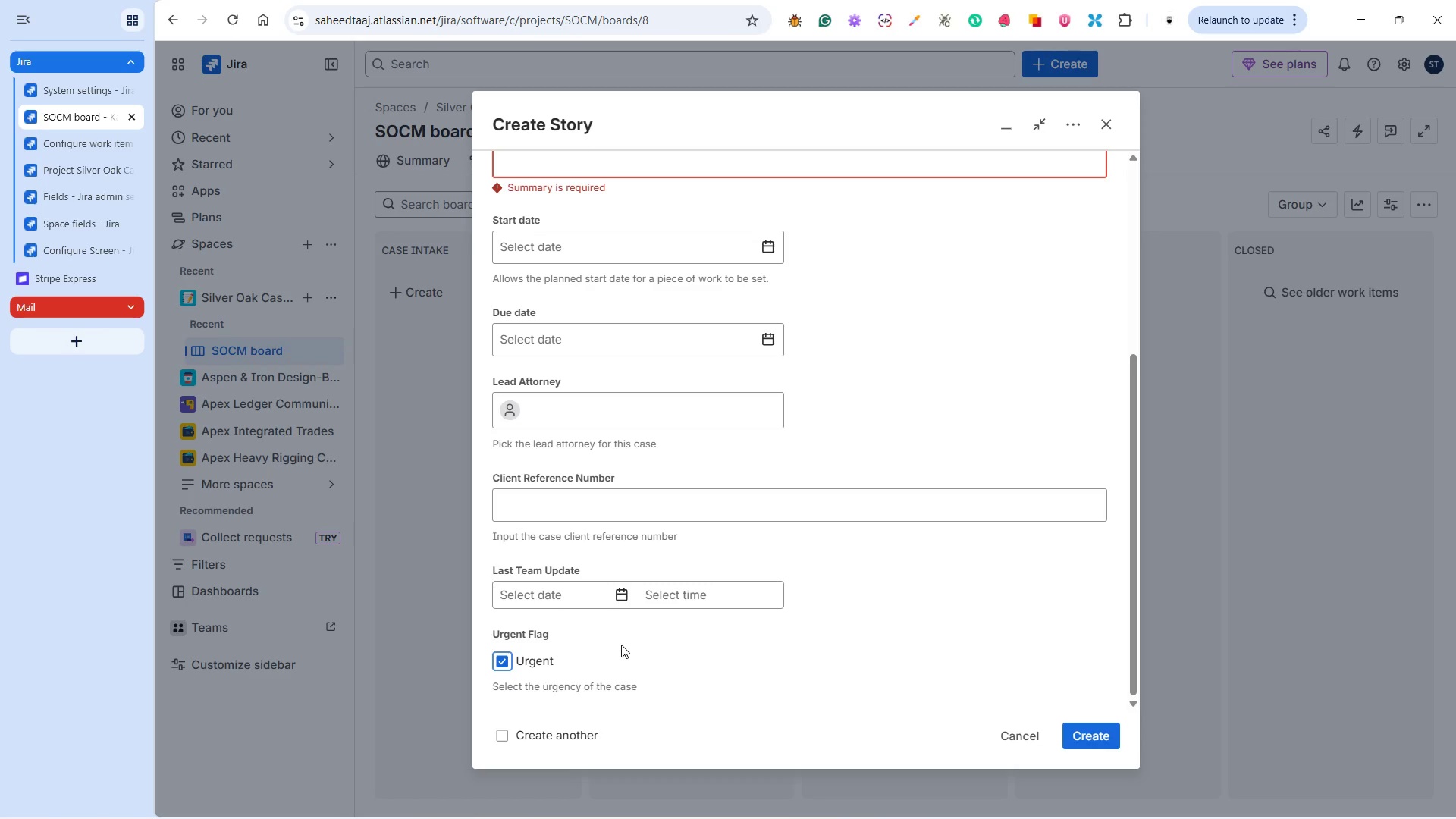 
wait(5.88)
 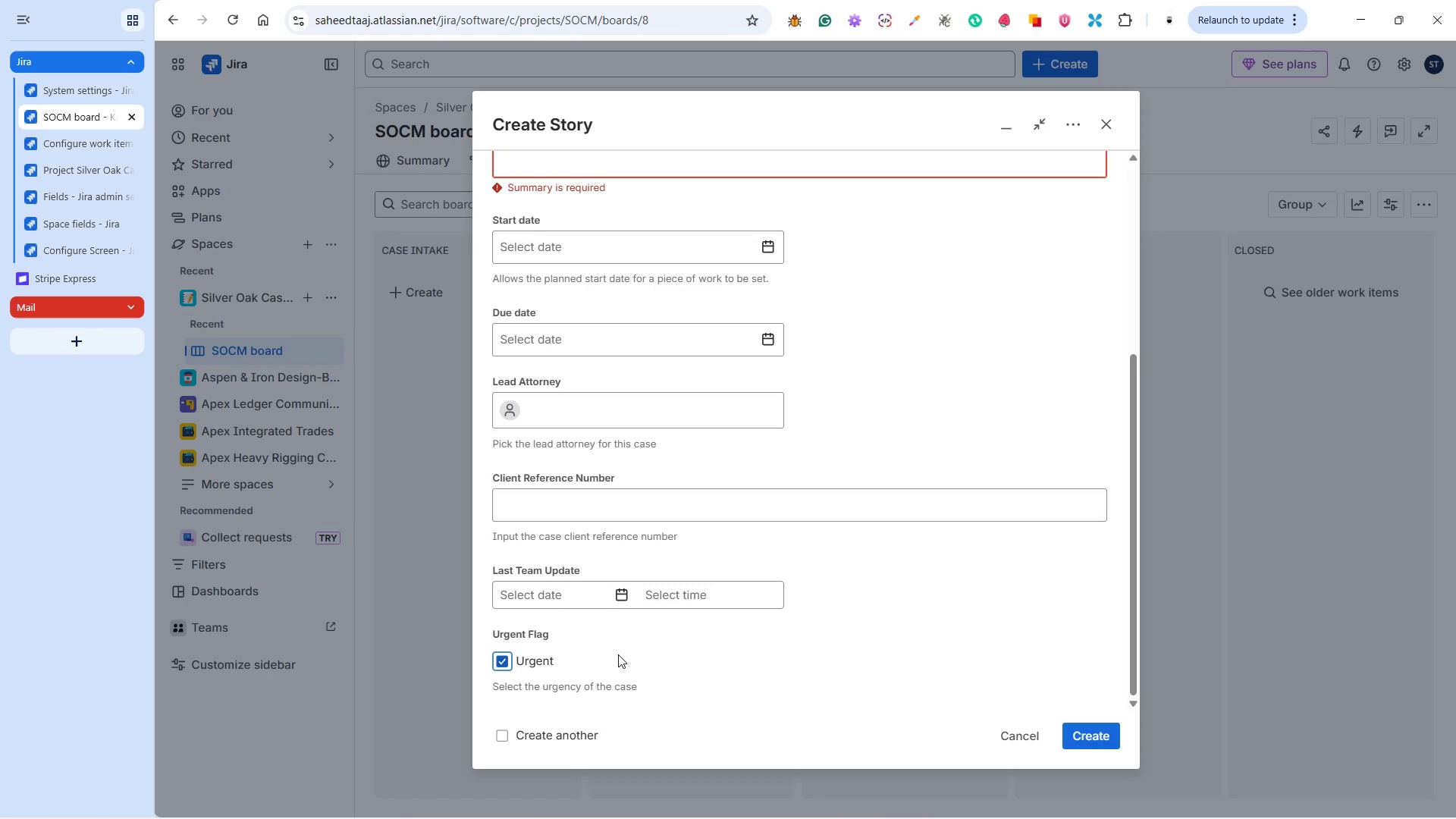 
left_click([622, 645])
 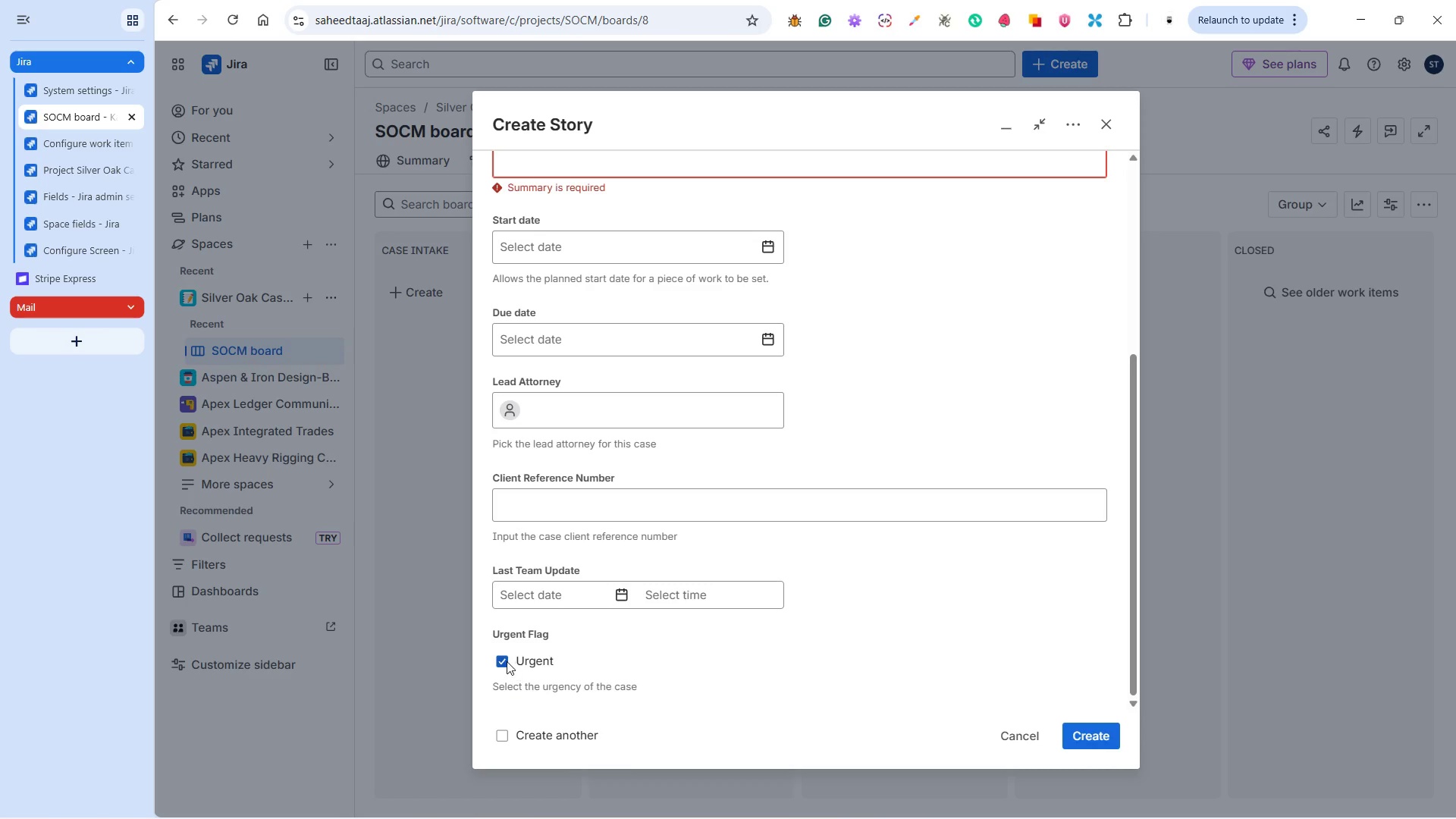 
left_click([505, 660])
 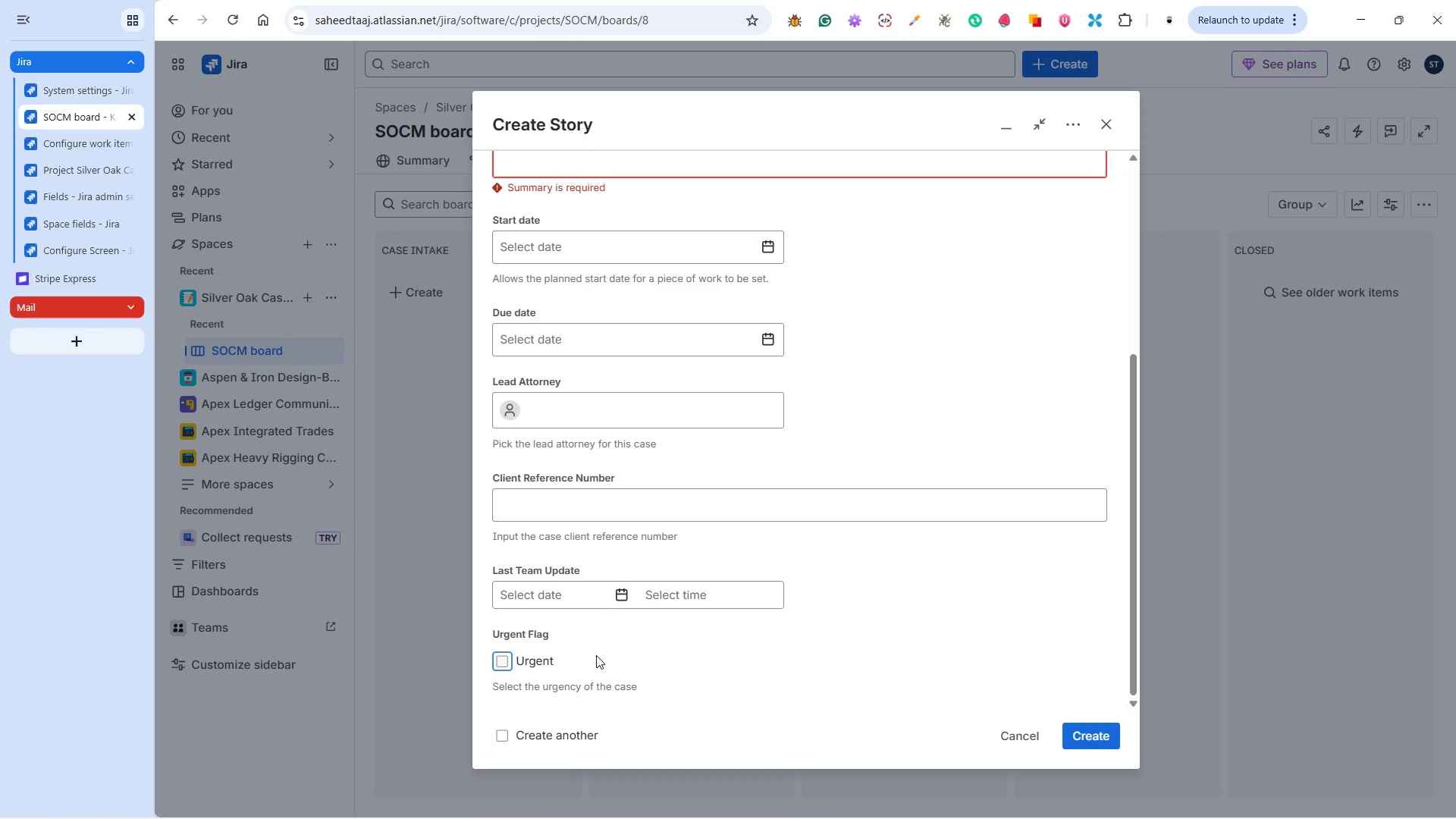 
scroll: coordinate [598, 654], scroll_direction: down, amount: 2.0
 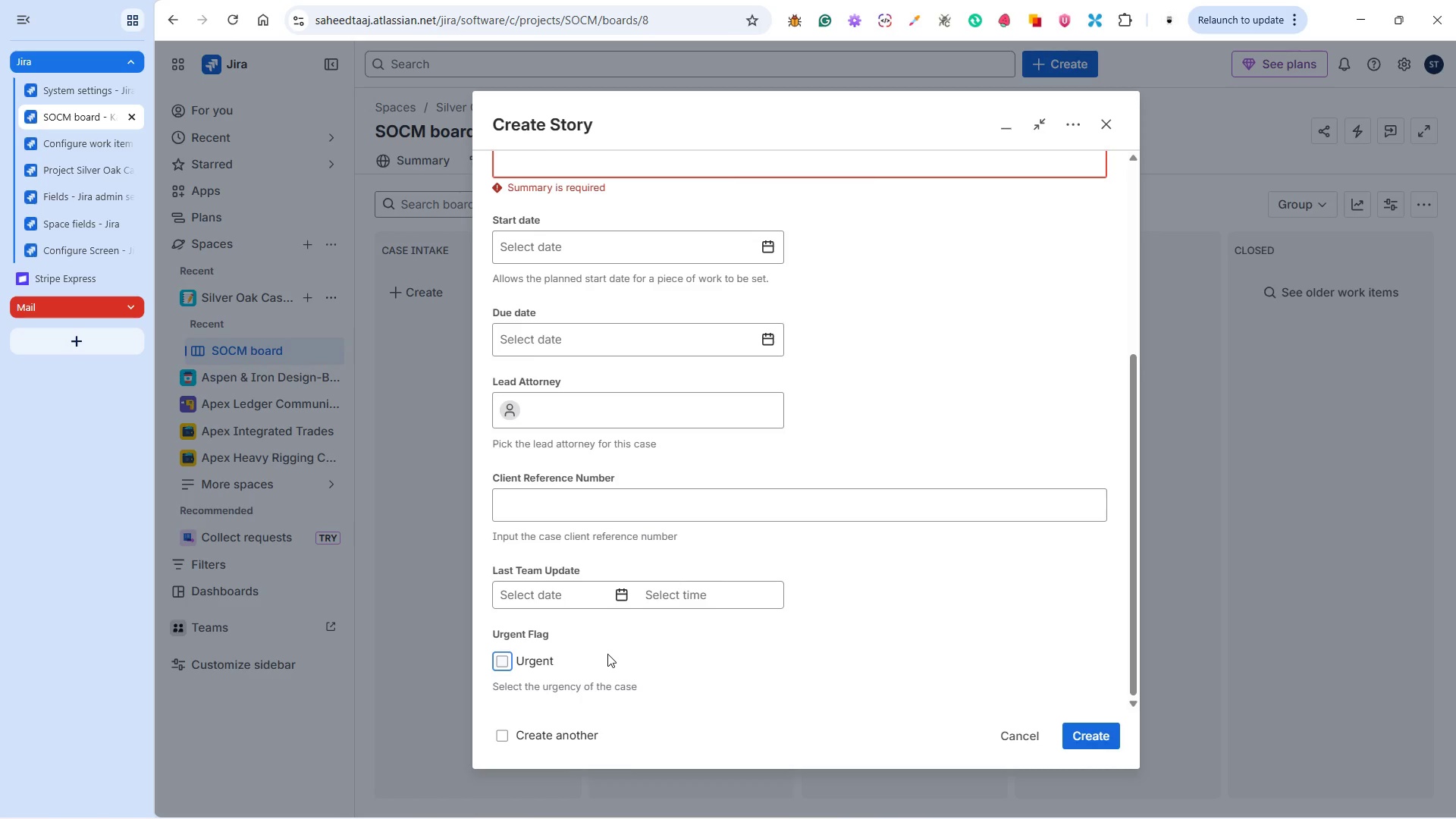 
scroll: coordinate [821, 631], scroll_direction: up, amount: 9.0
 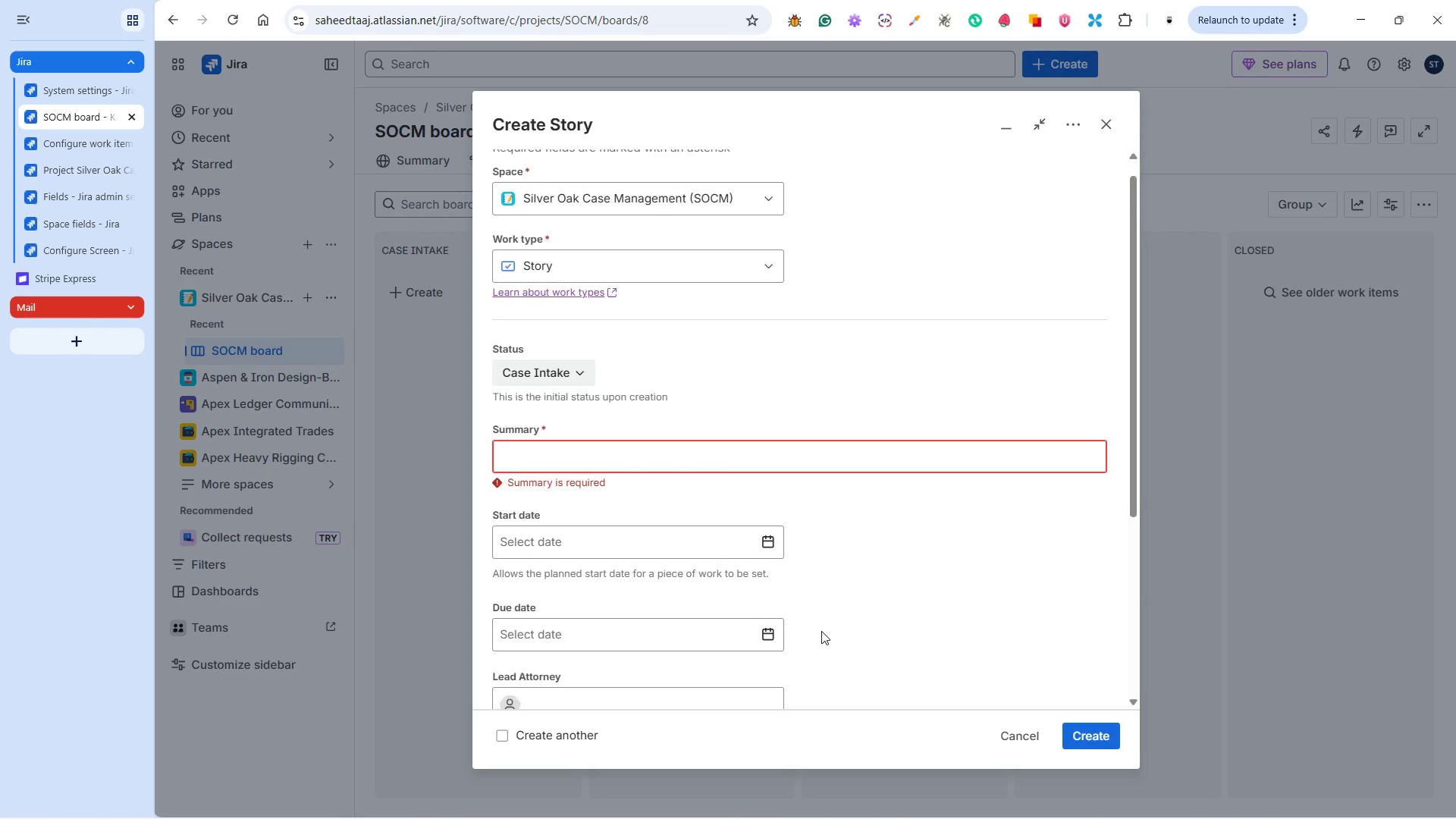 
scroll: coordinate [821, 631], scroll_direction: down, amount: 3.0
 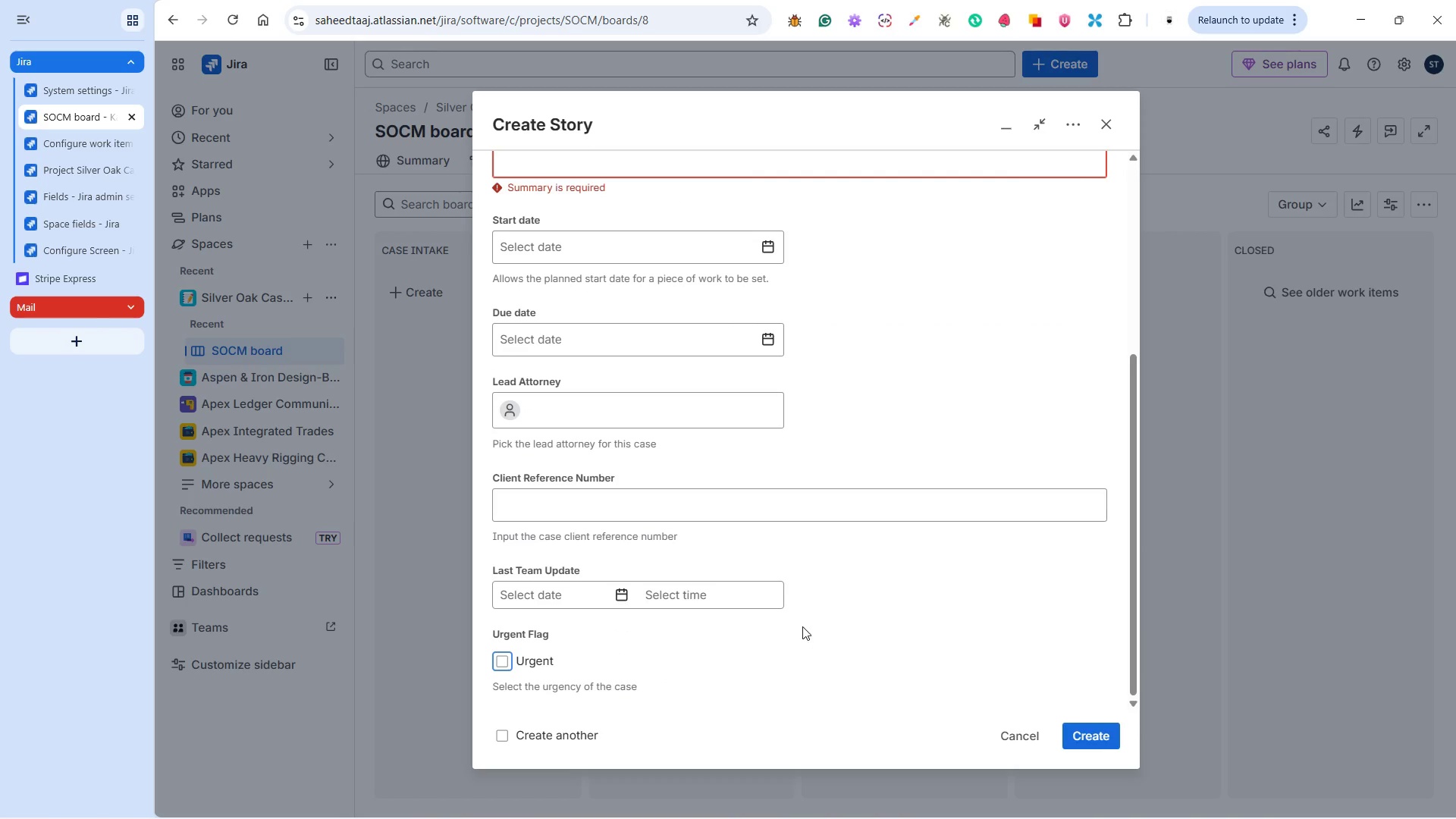 
scroll: coordinate [821, 465], scroll_direction: up, amount: 10.0
 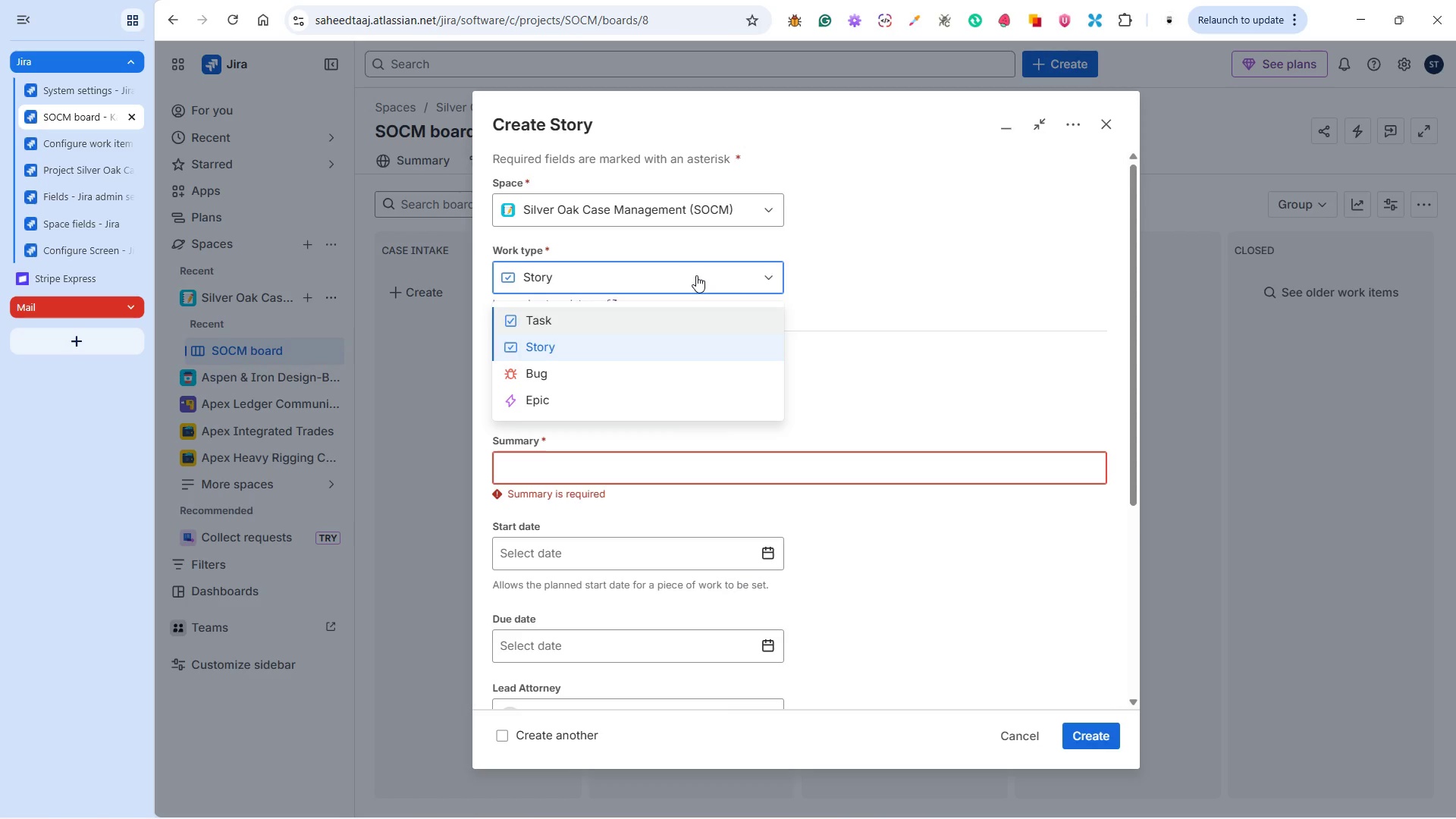 
left_click([664, 309])
 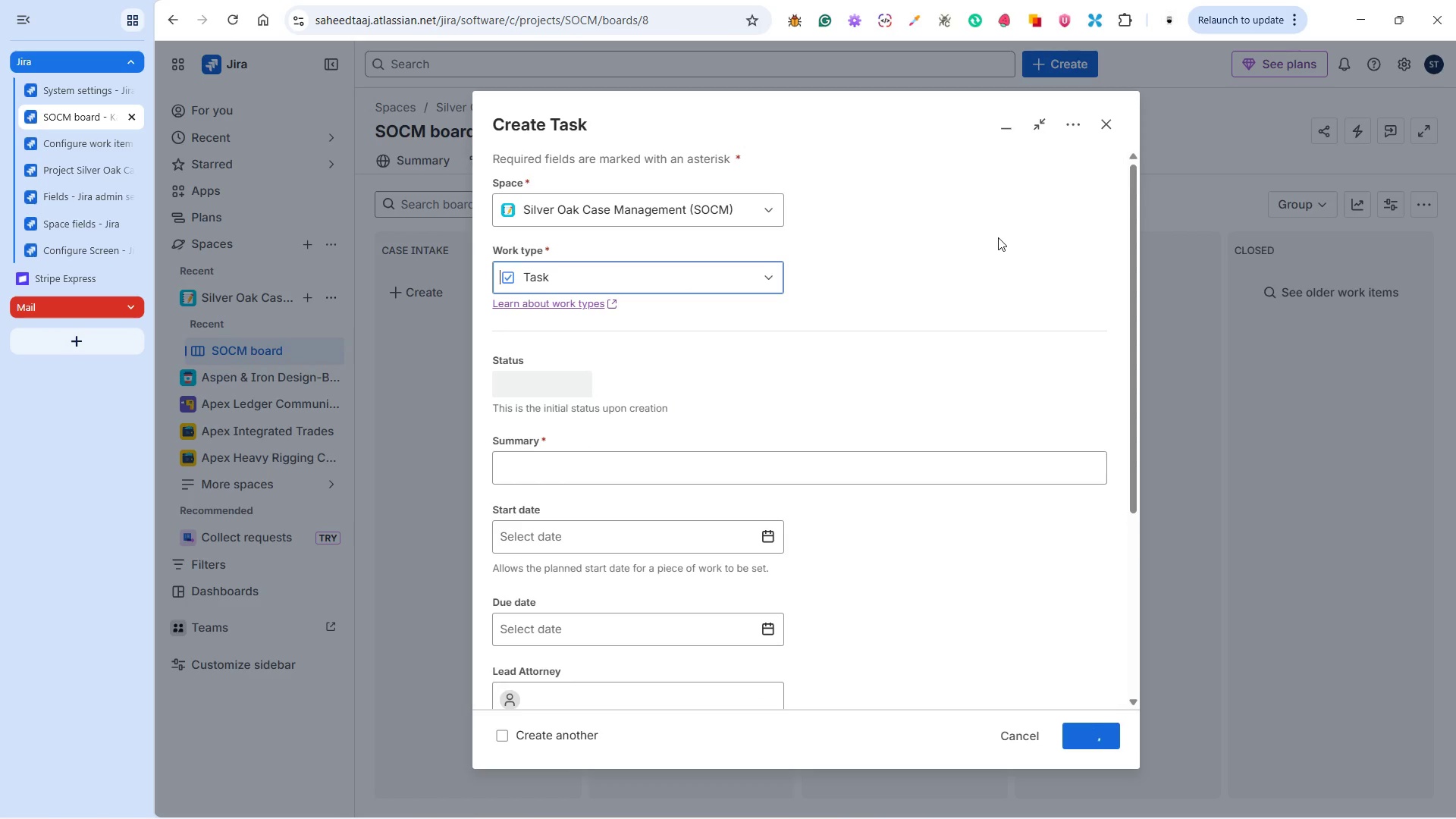 
scroll: coordinate [931, 341], scroll_direction: down, amount: 8.0
 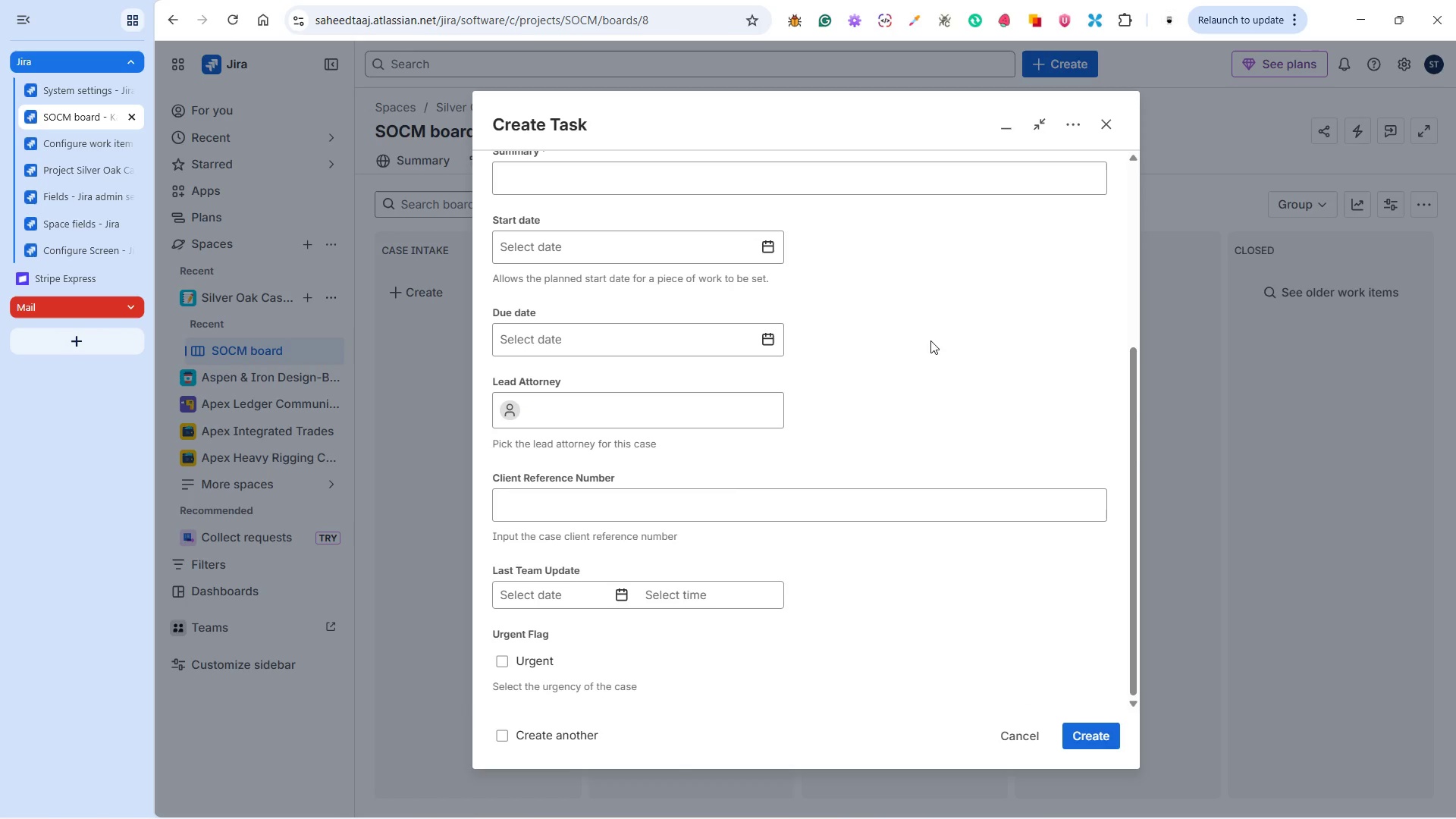 
scroll: coordinate [929, 340], scroll_direction: up, amount: 1.0
 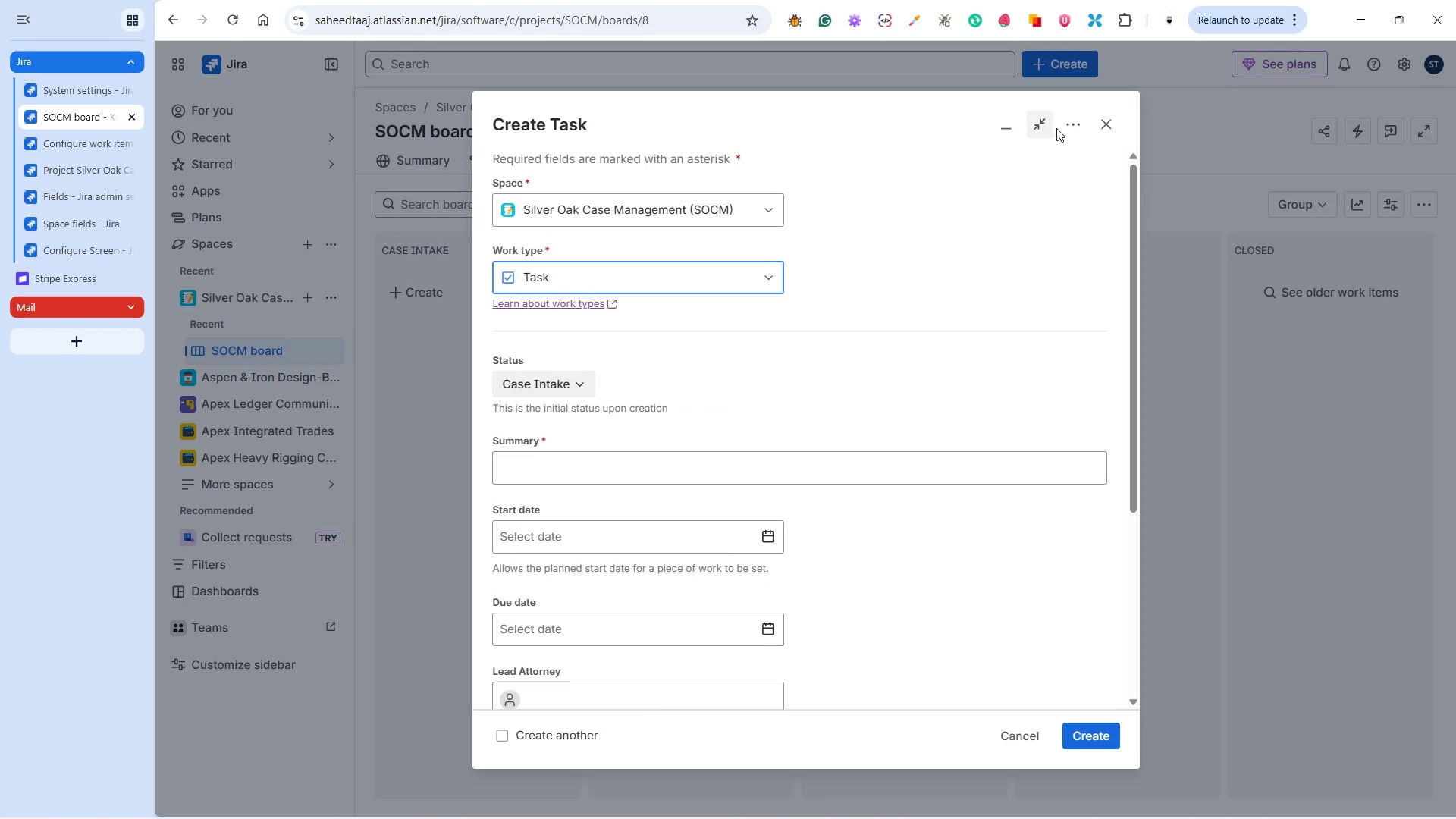 
left_click([1070, 121])
 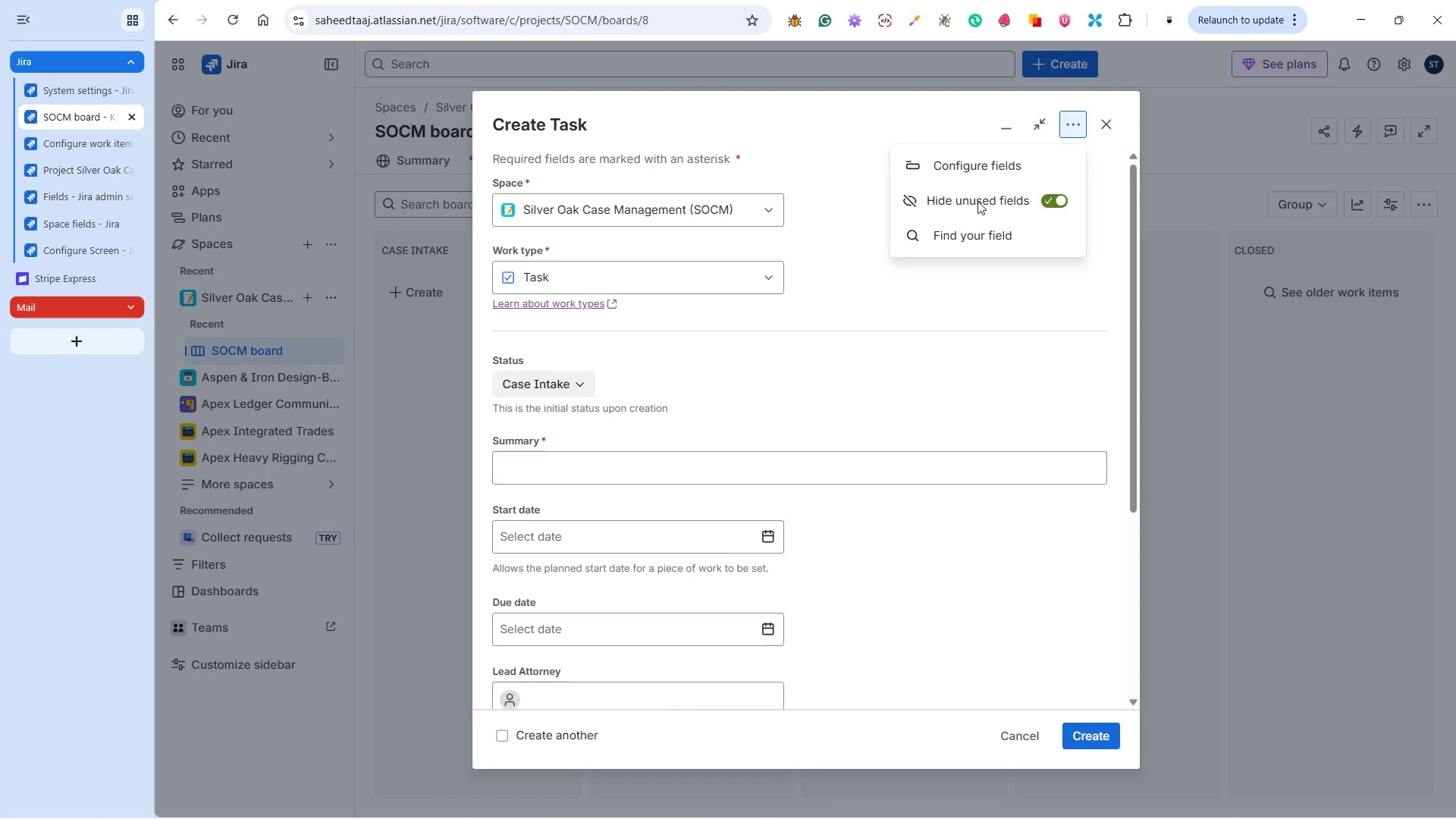 
left_click([974, 159])
 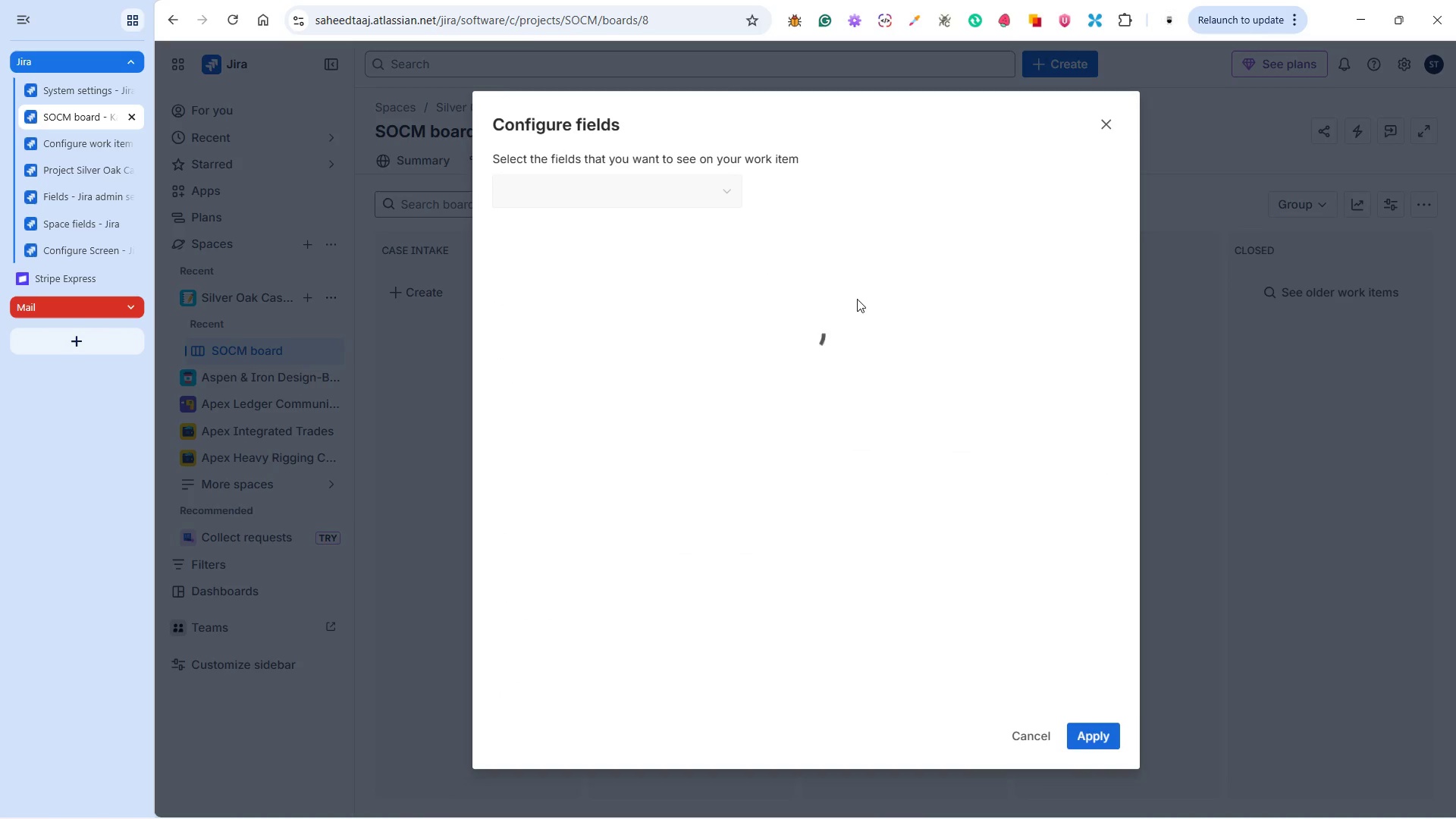 
mouse_move([856, 321])
 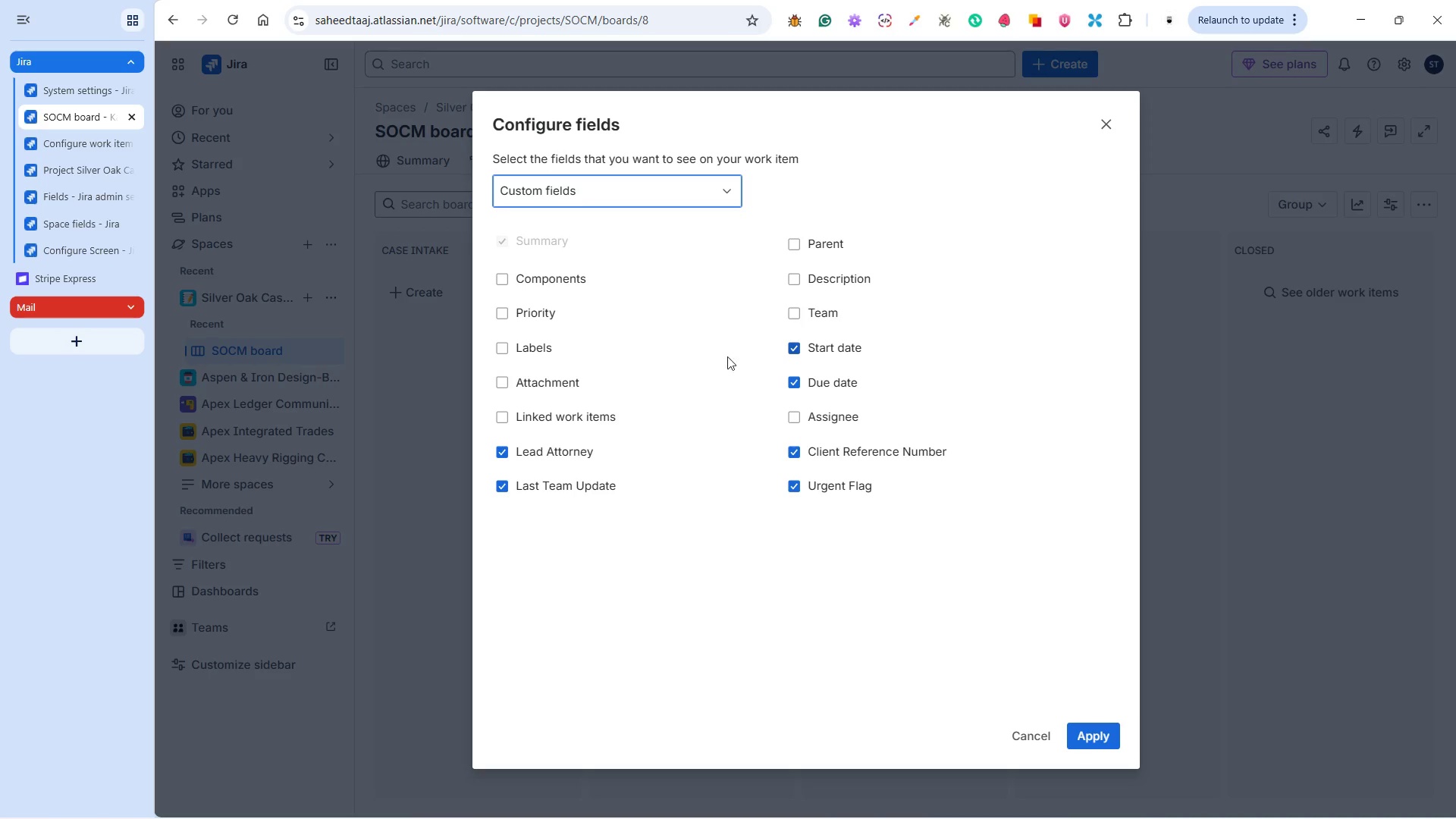 
left_click([528, 315])
 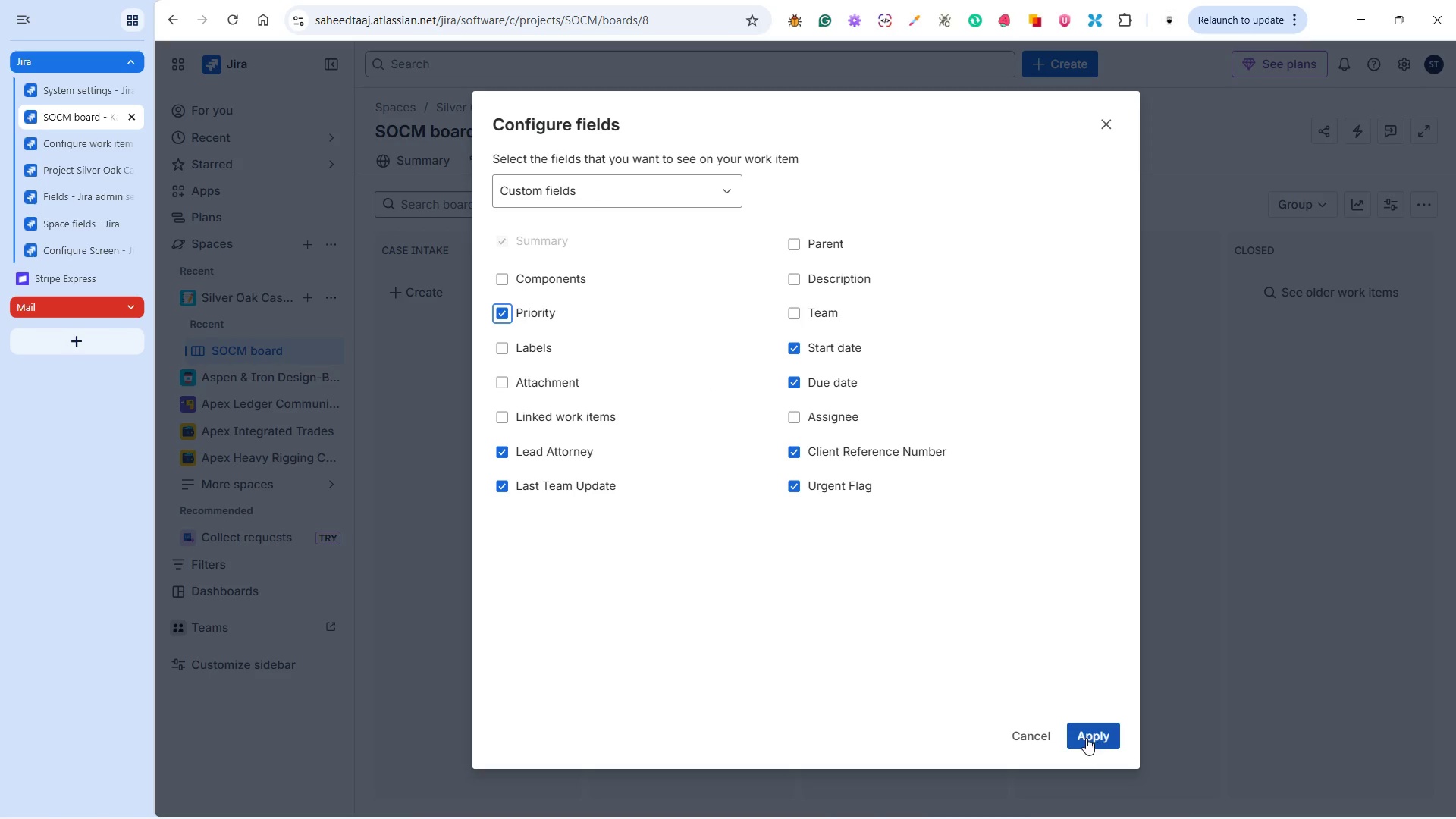 
left_click([1012, 805])
 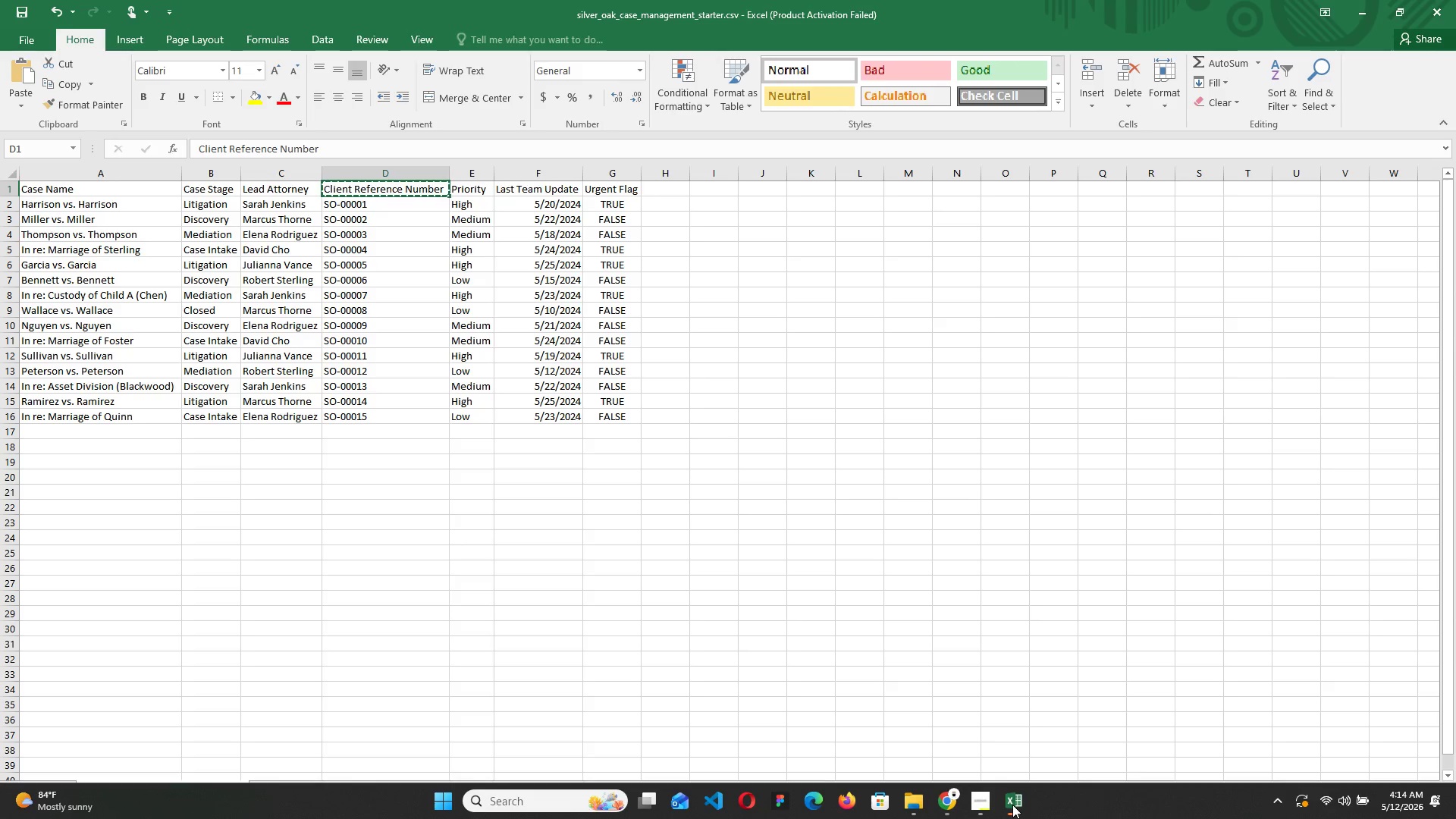 
wait(10.45)
 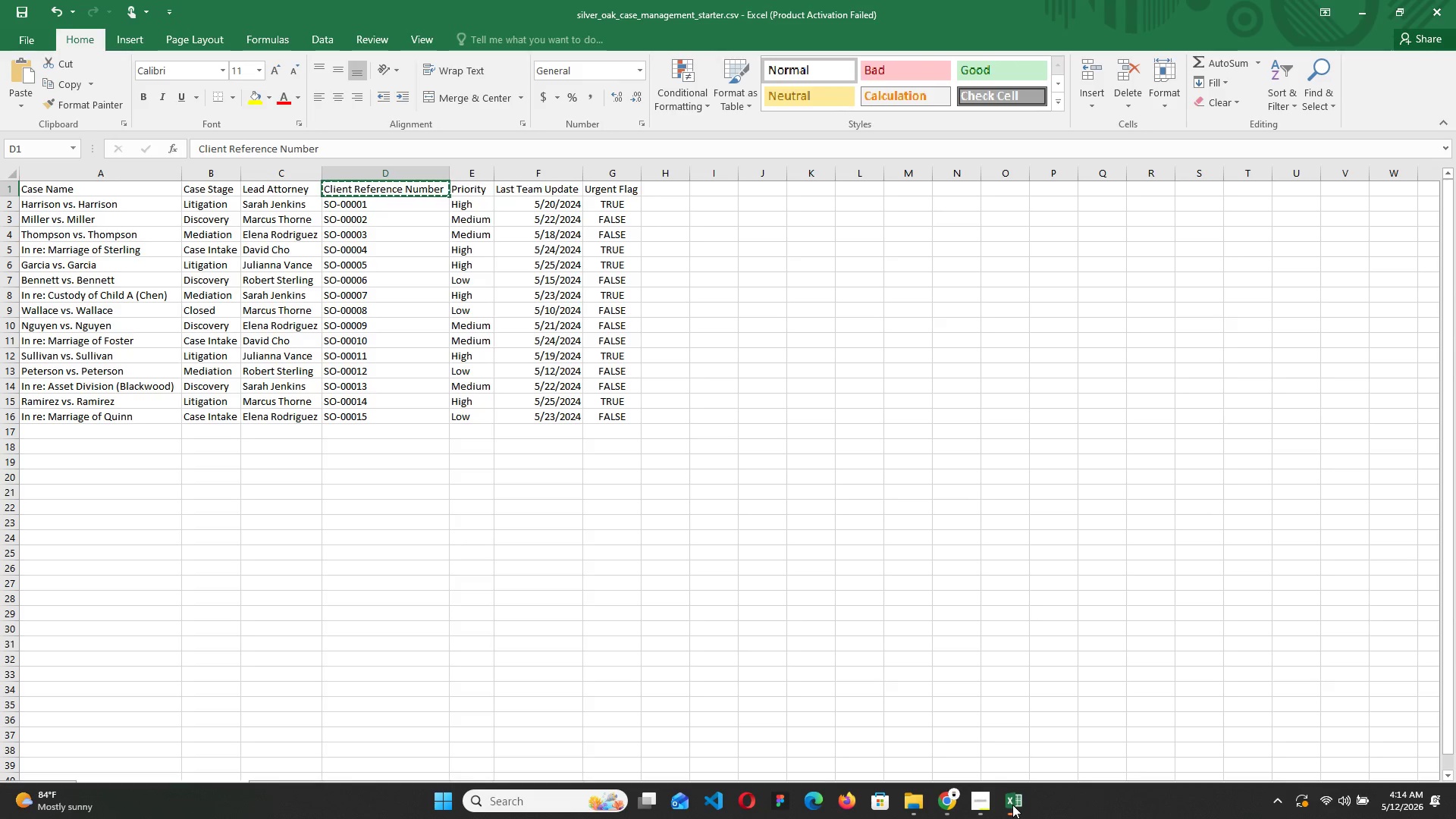 
left_click([1012, 804])
 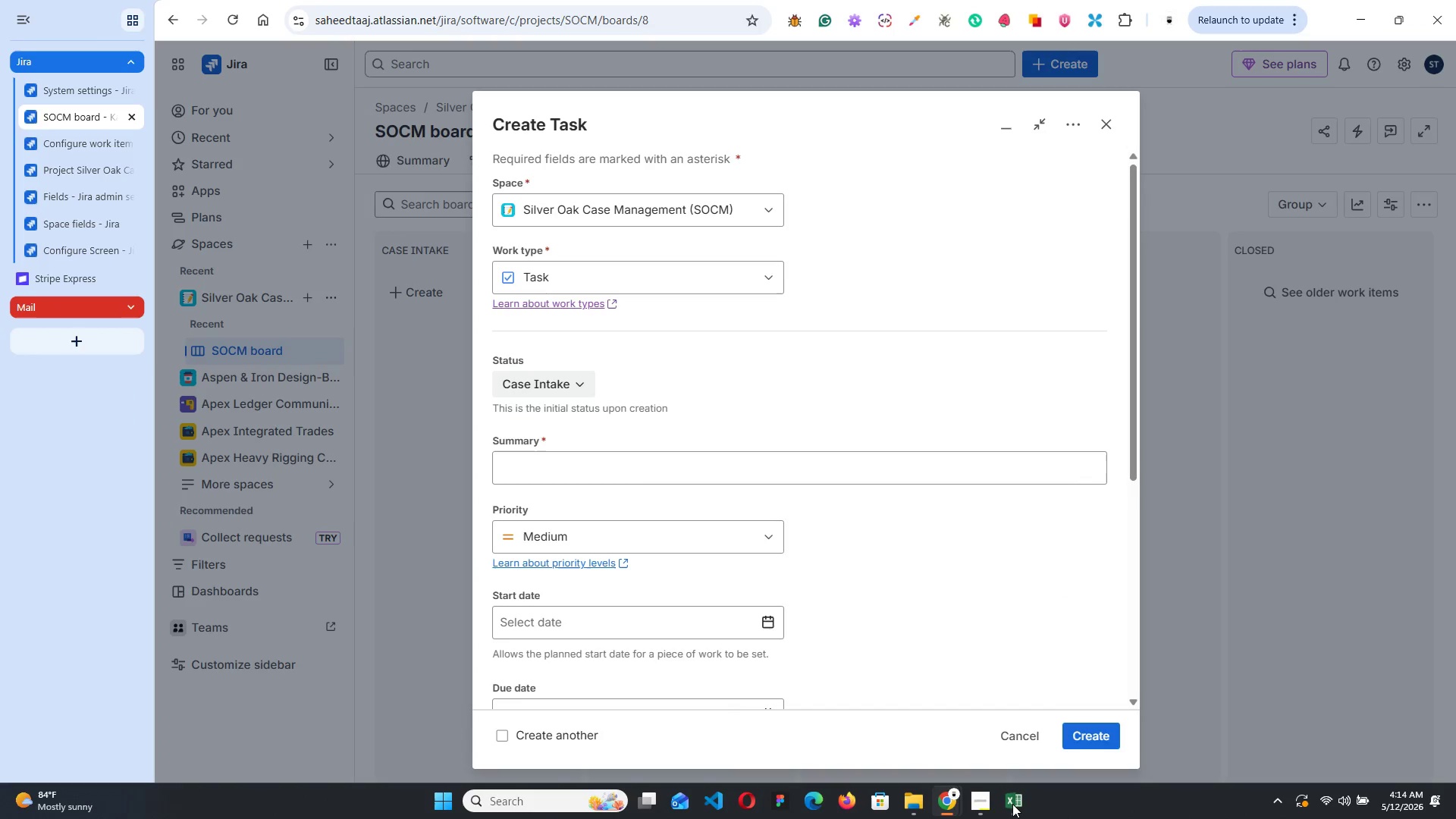 
left_click([1012, 804])
 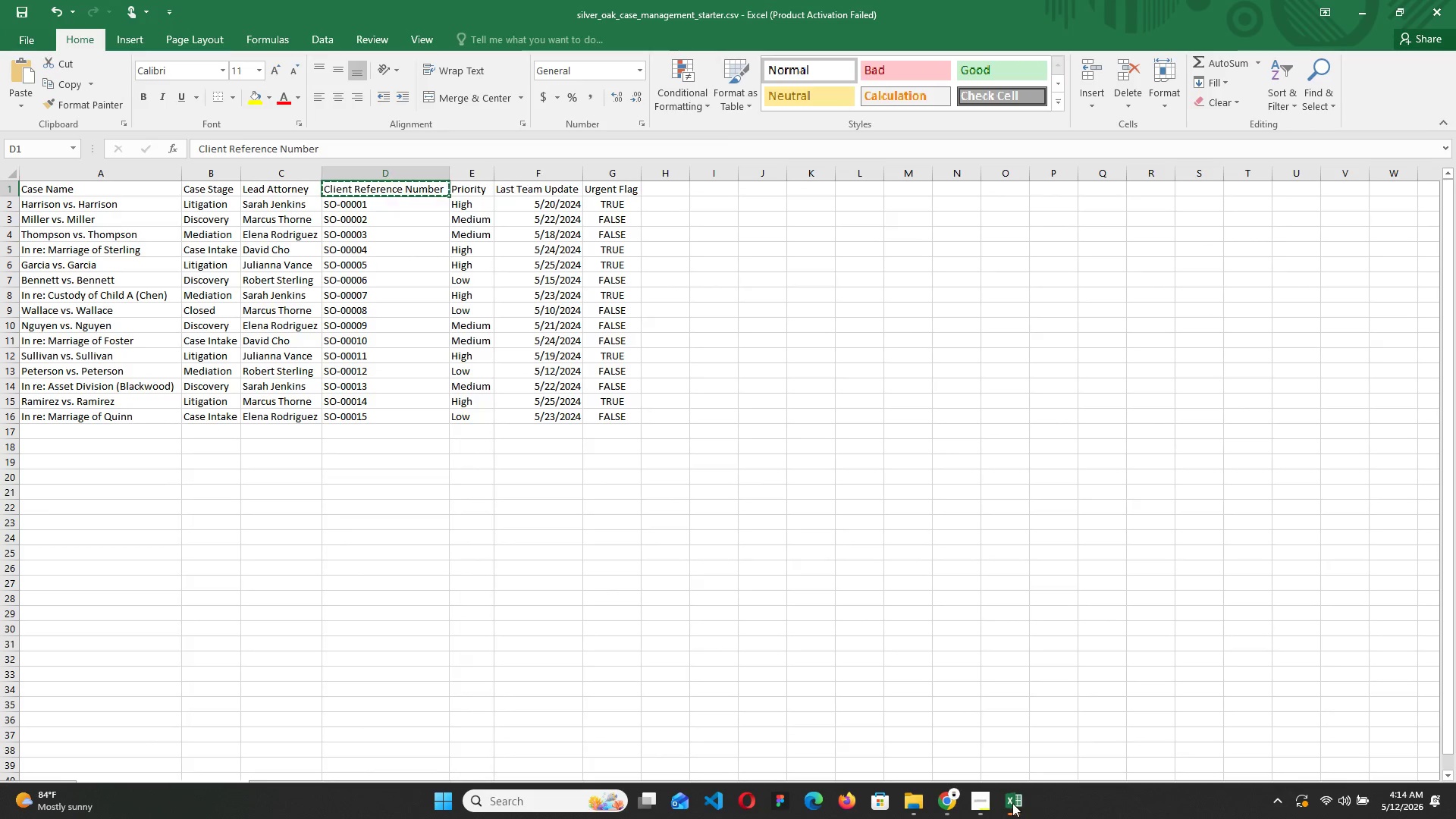 
left_click([1012, 803])
 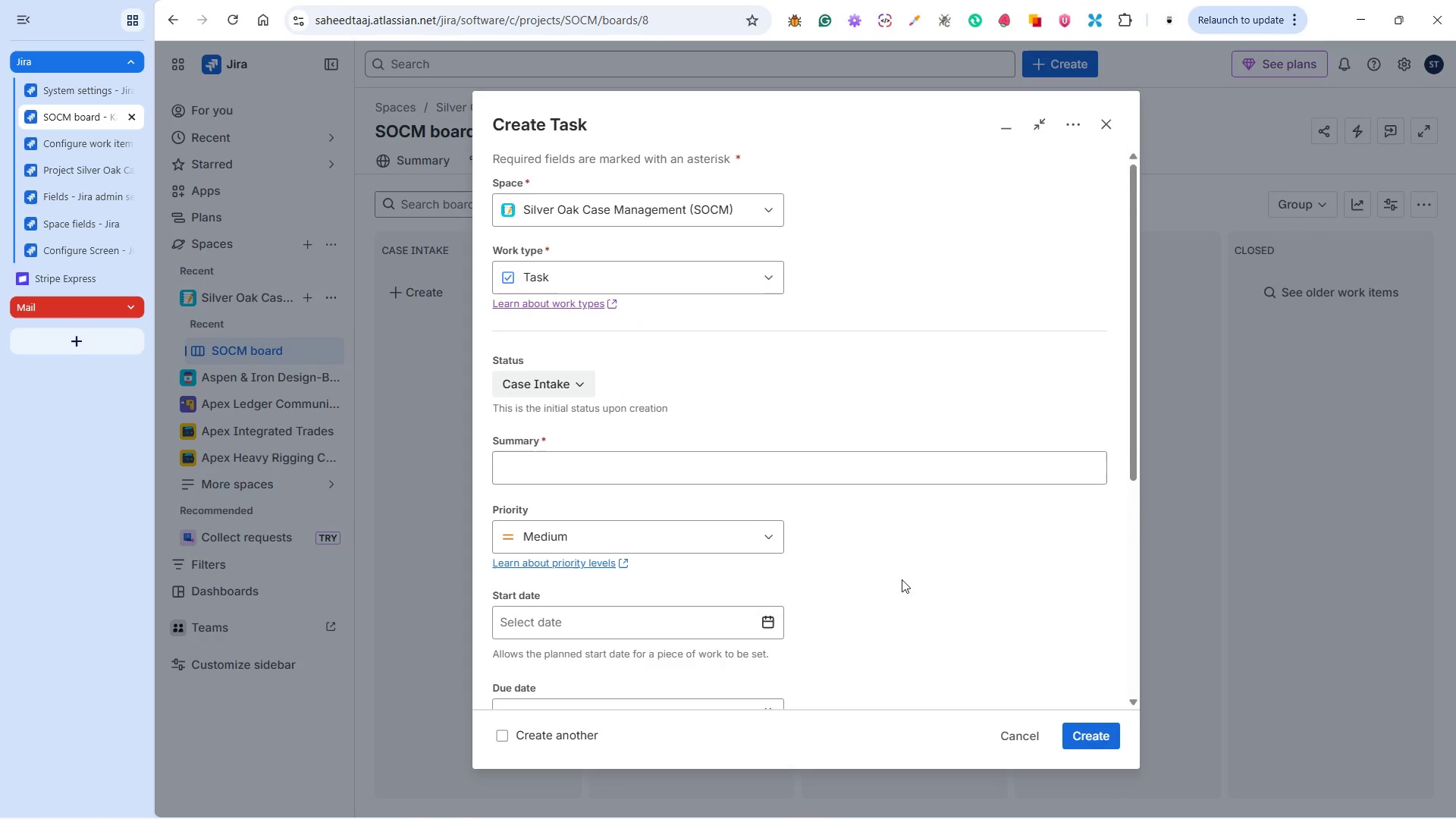 
scroll: coordinate [904, 542], scroll_direction: down, amount: 6.0
 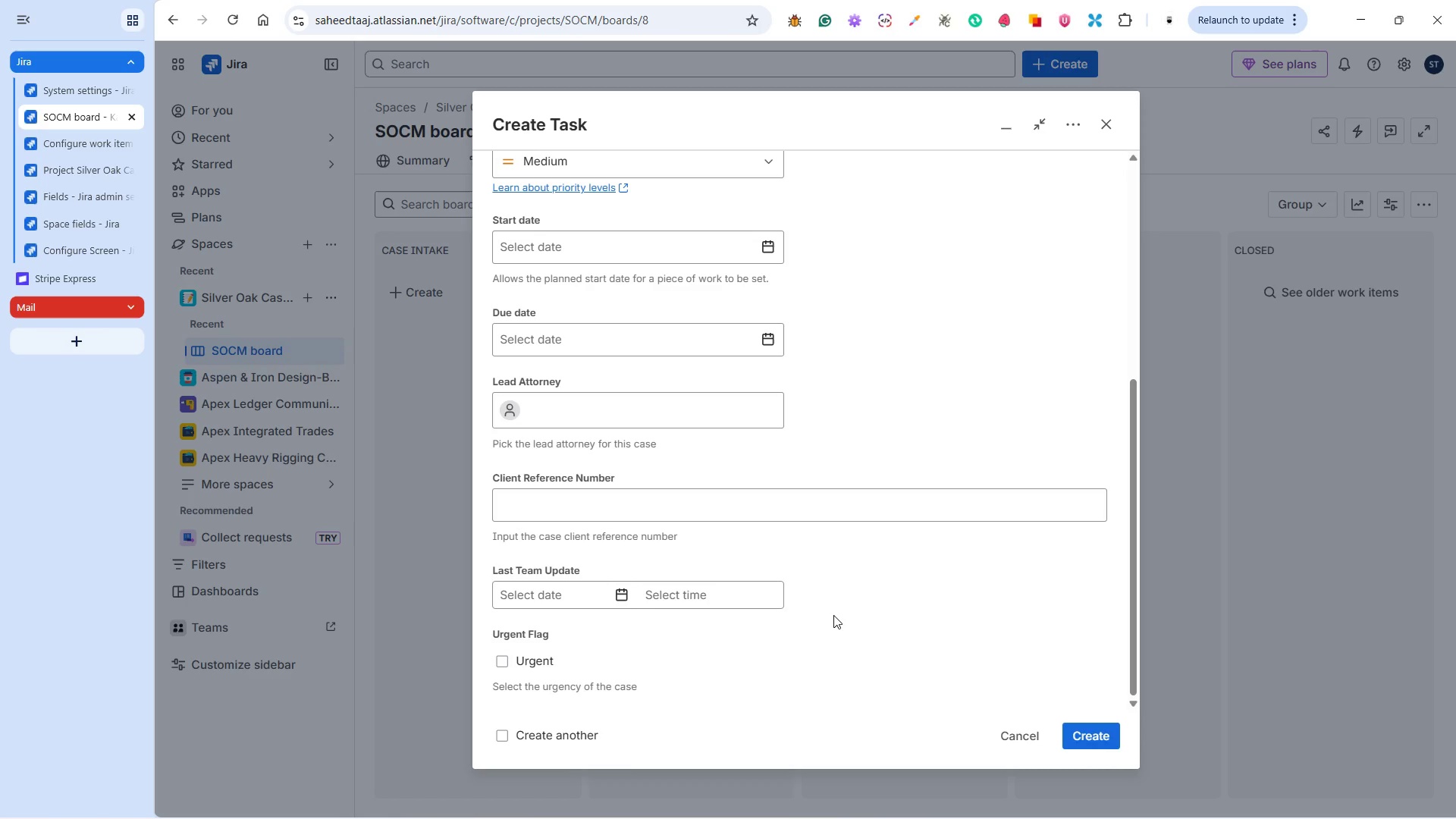 
wait(23.05)
 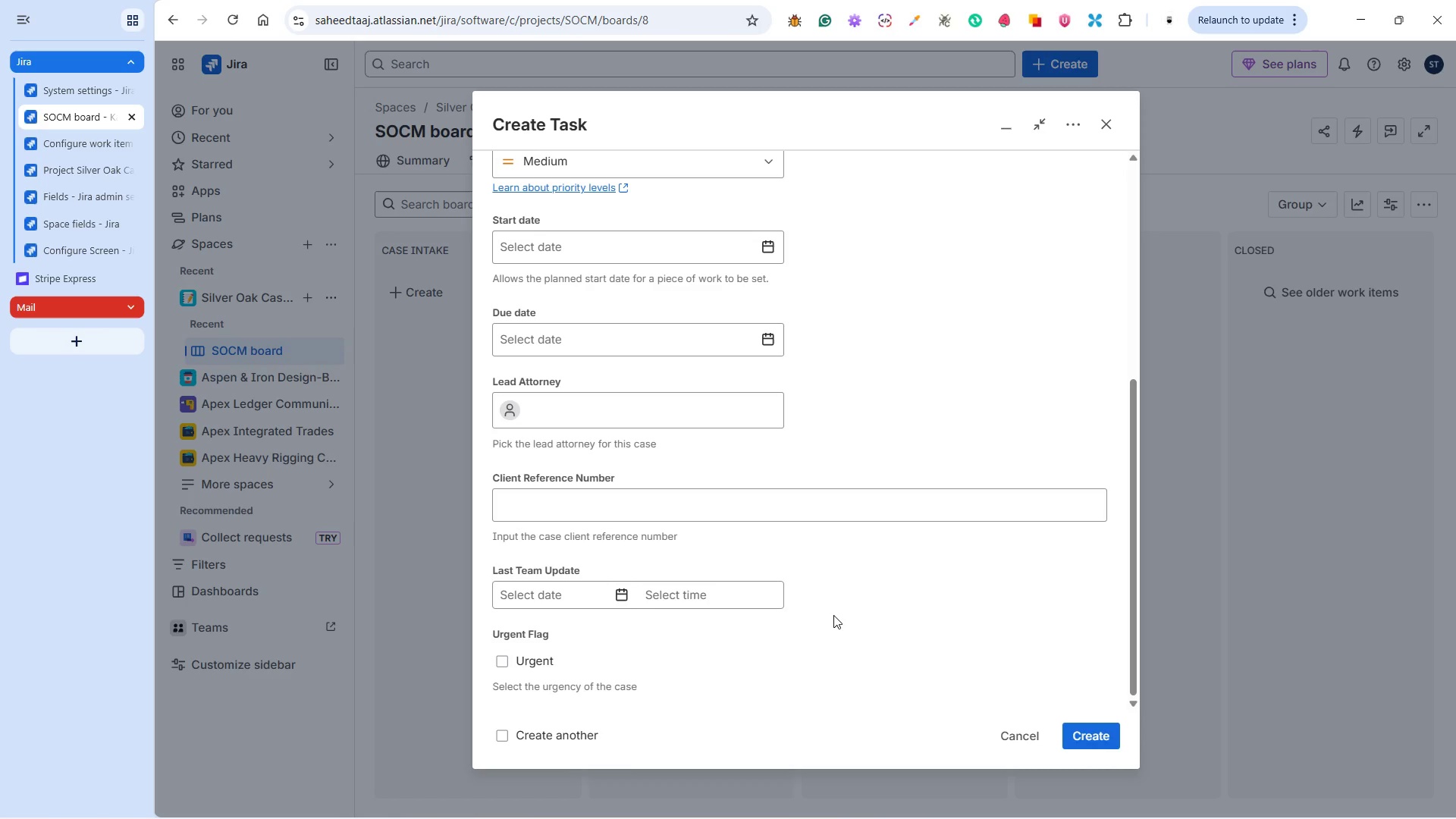 
left_click([1106, 121])
 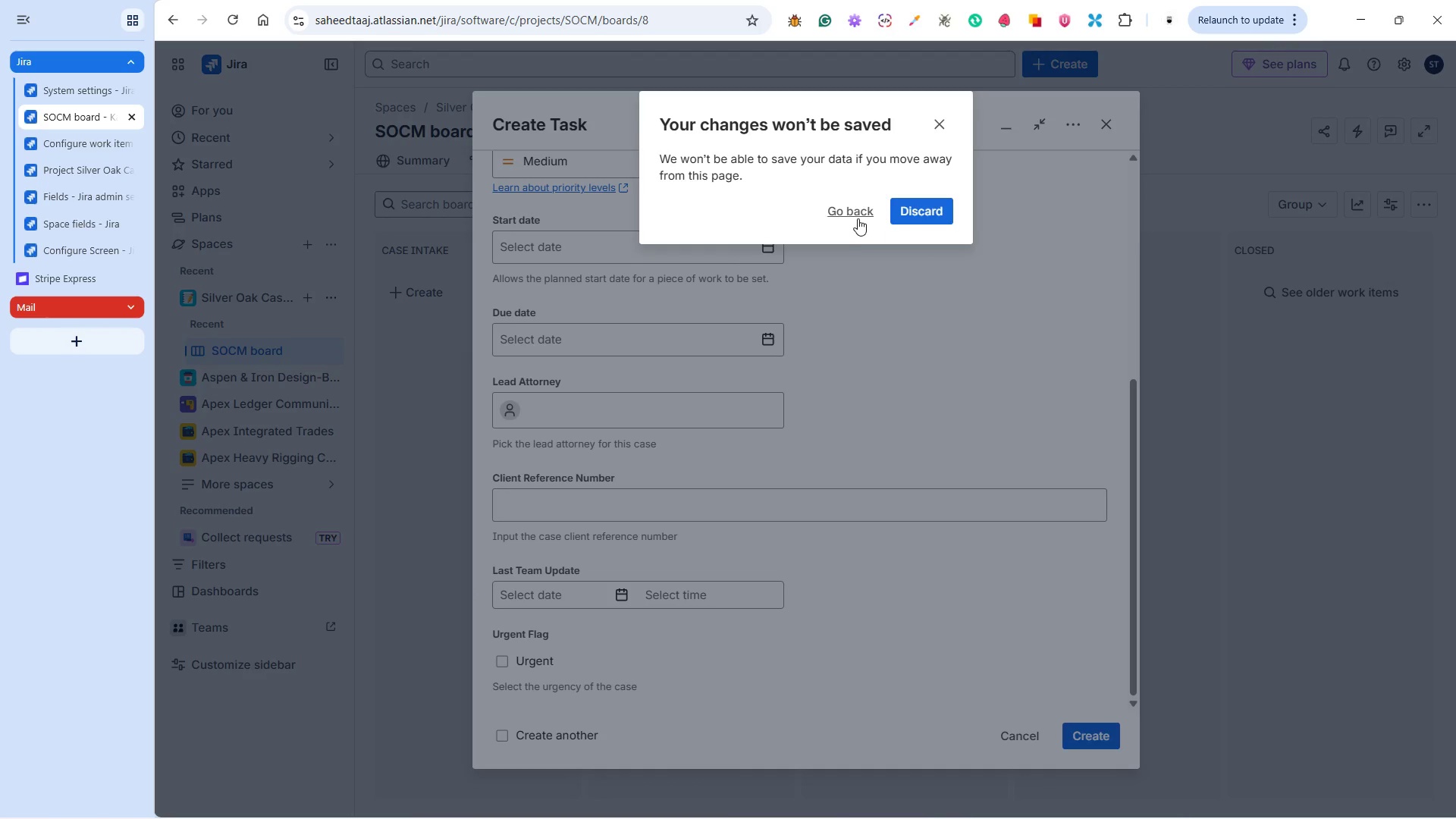 
left_click([856, 213])
 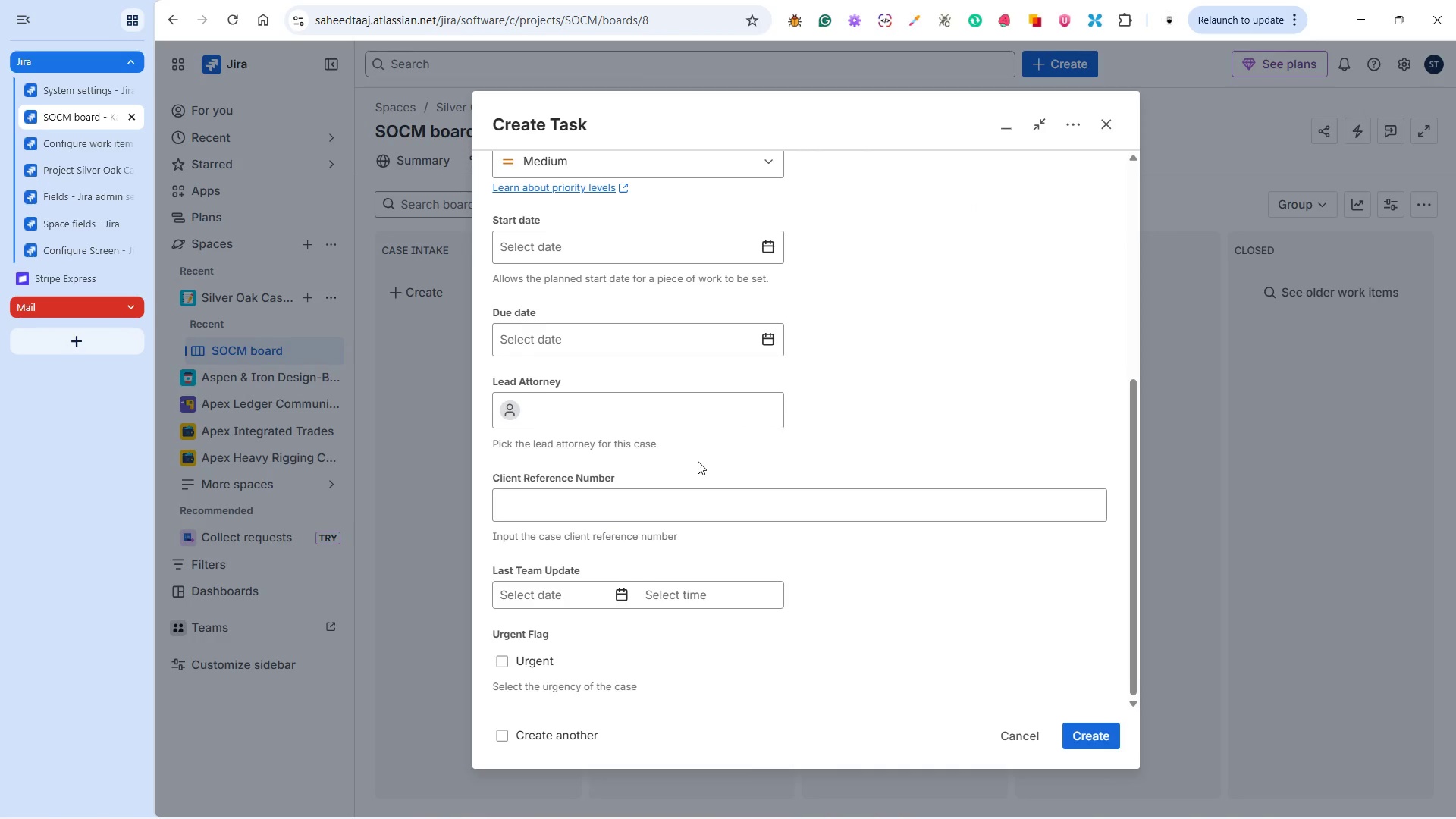 
scroll: coordinate [698, 461], scroll_direction: up, amount: 13.0
 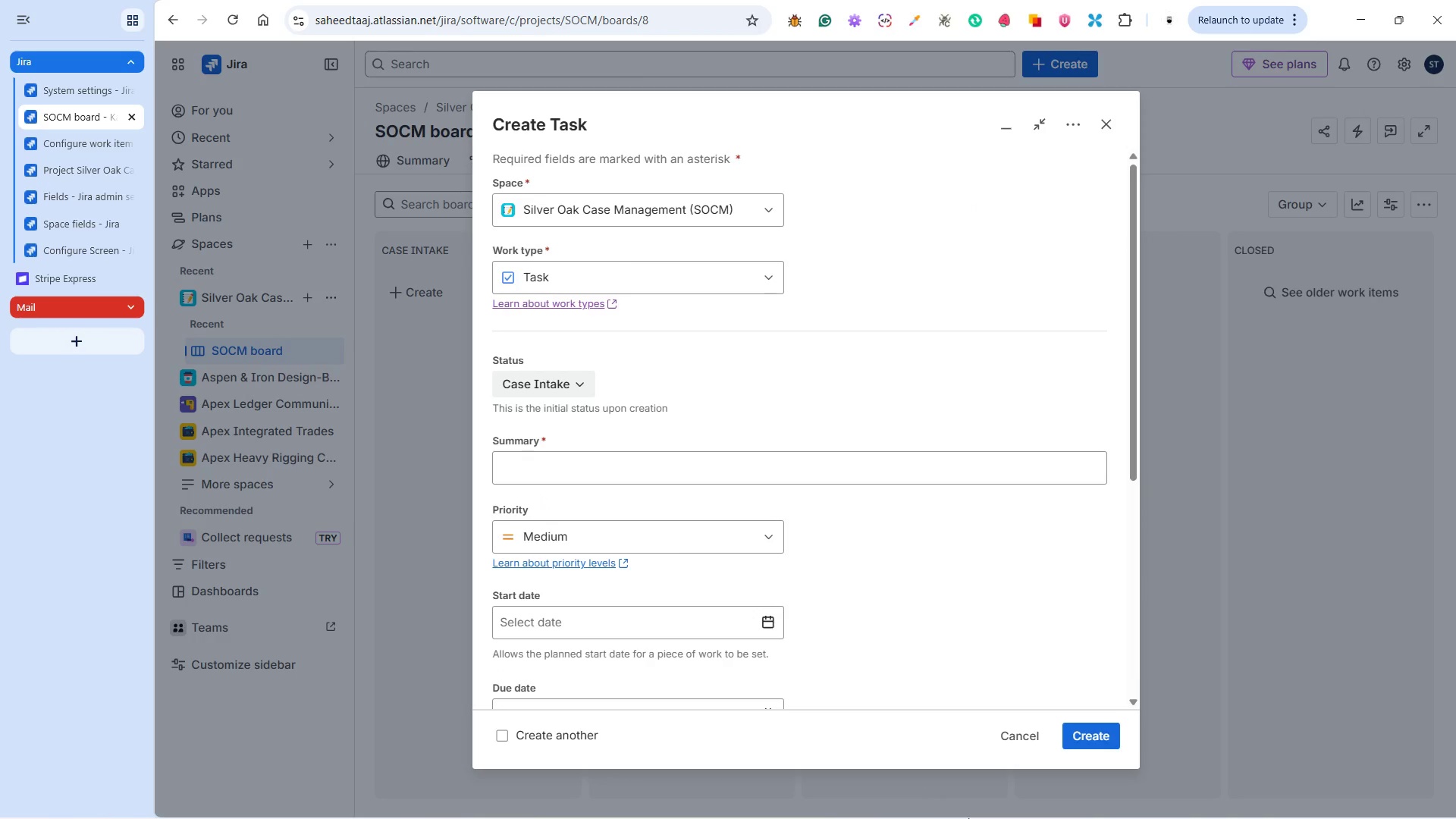 
key(Alt+Tab)
 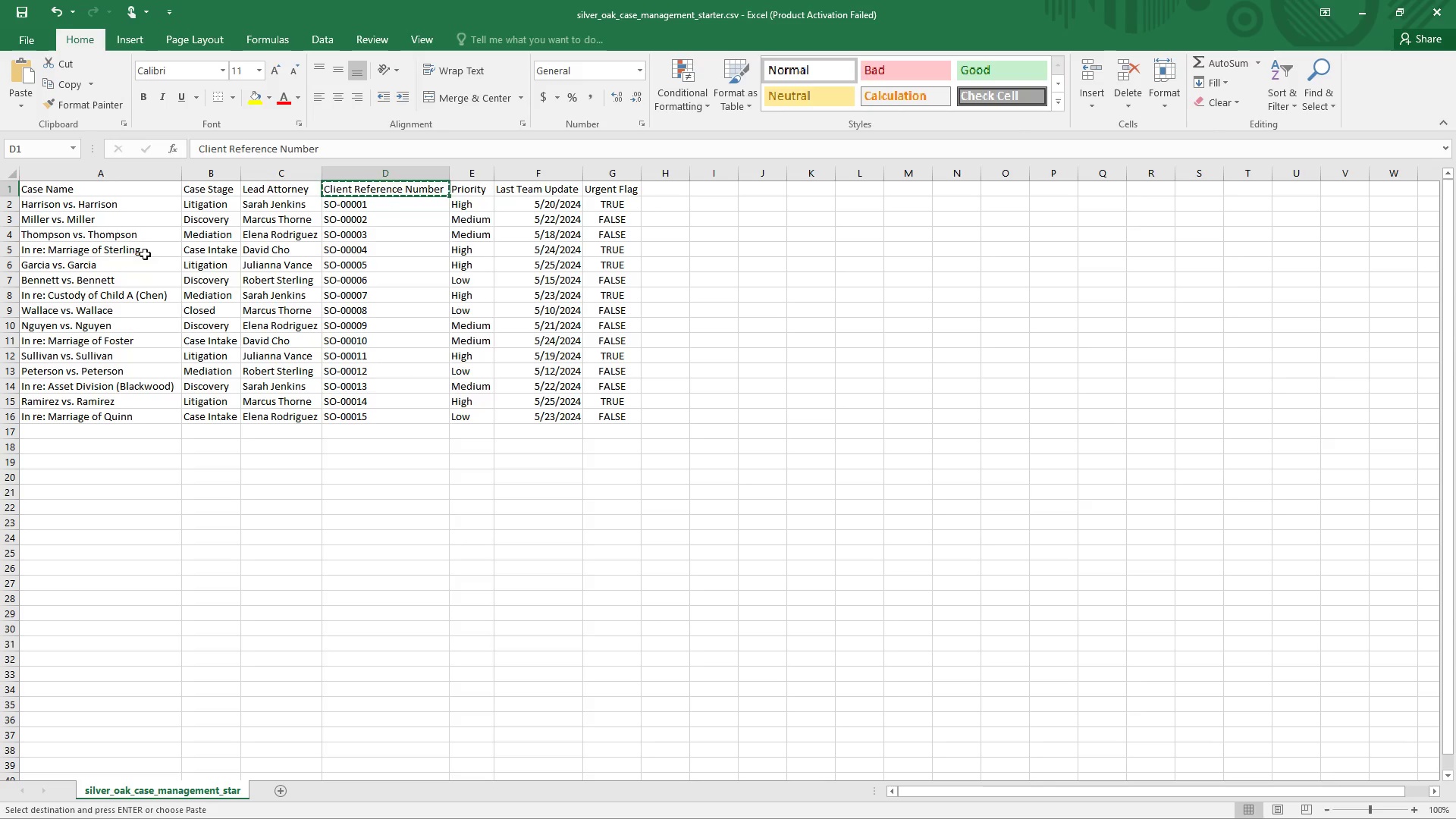 
left_click([115, 206])
 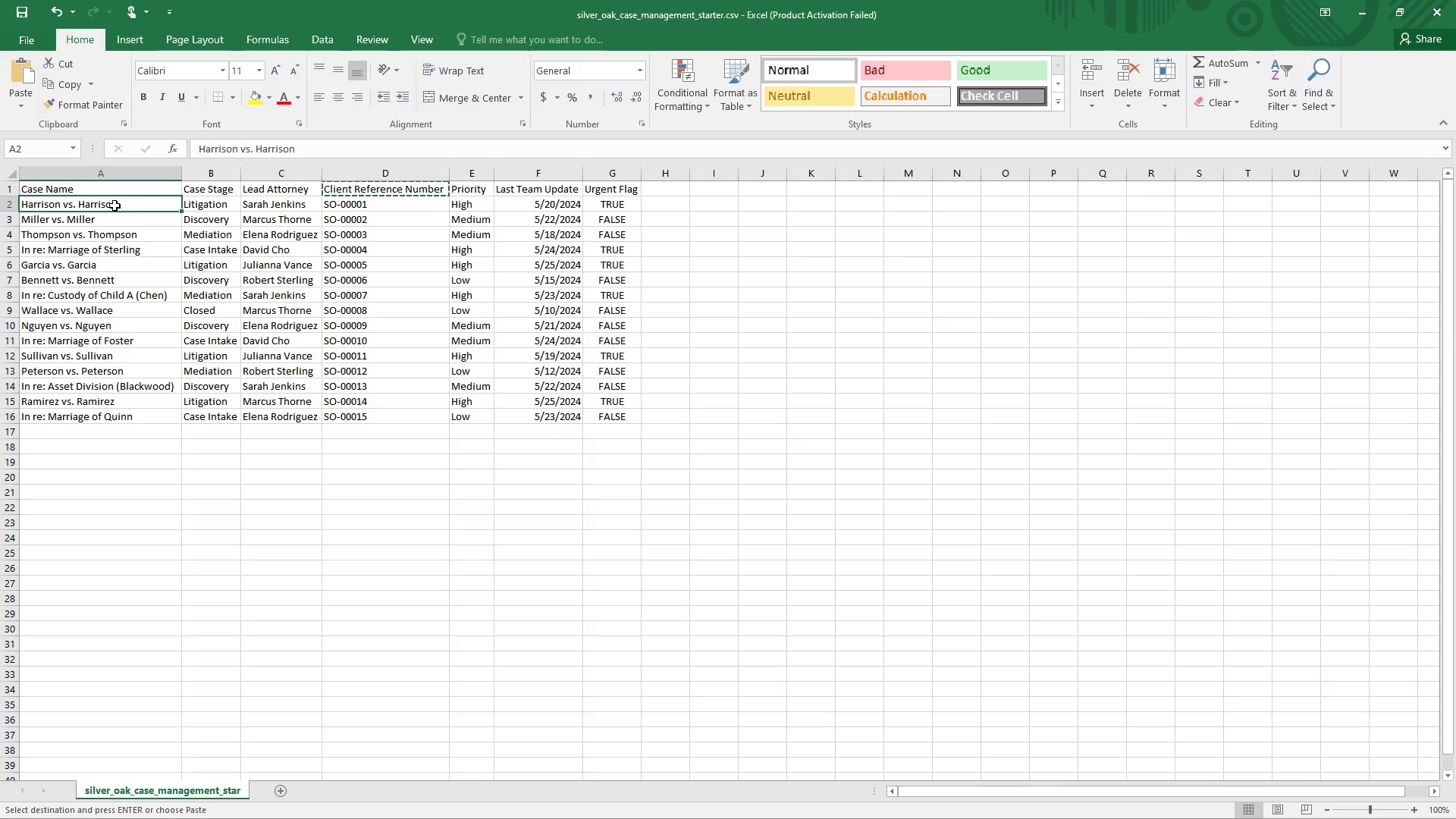 
key(Control+C)
 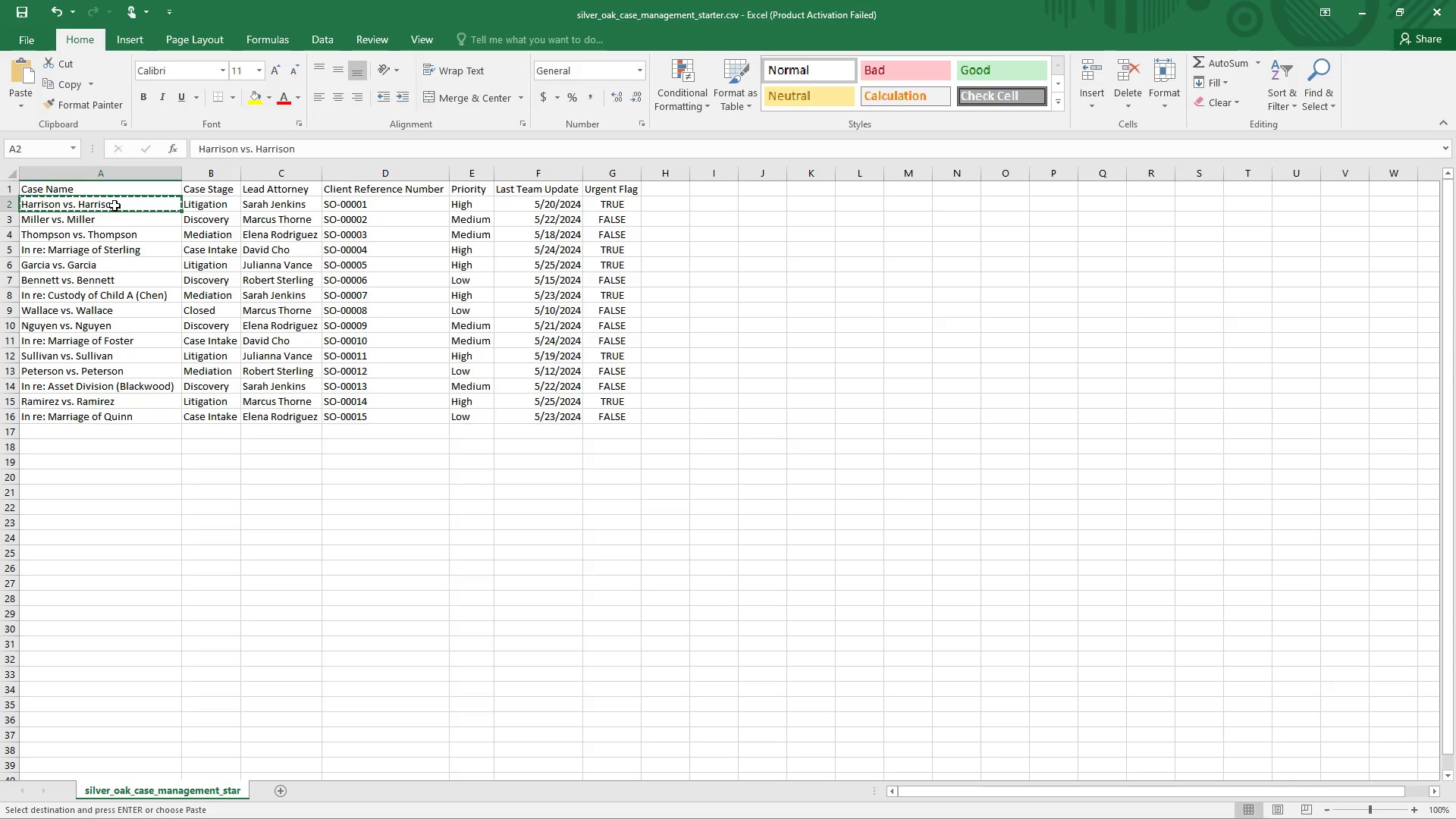 
key(Alt+Tab)
 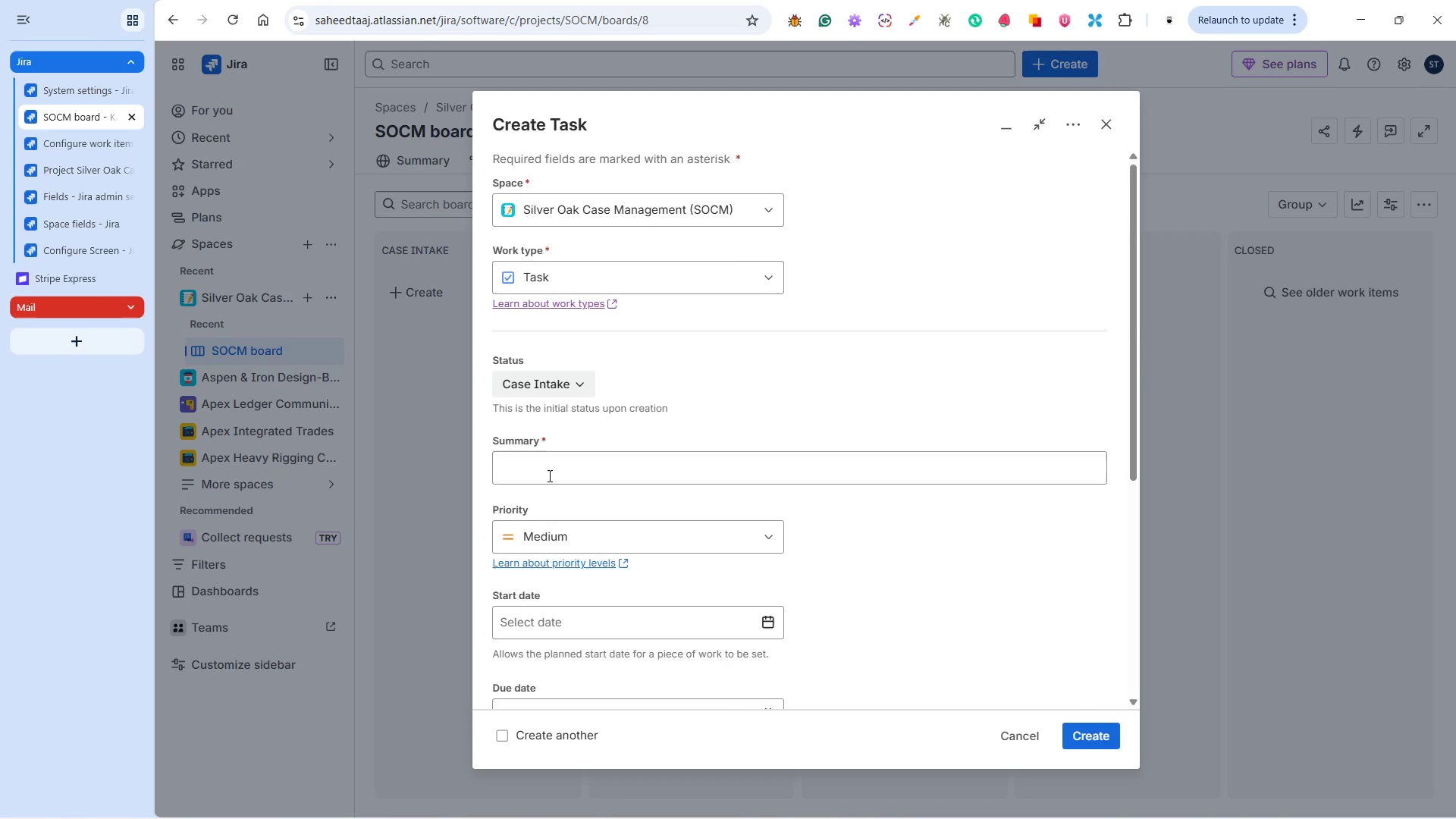 
key(Control+V)
 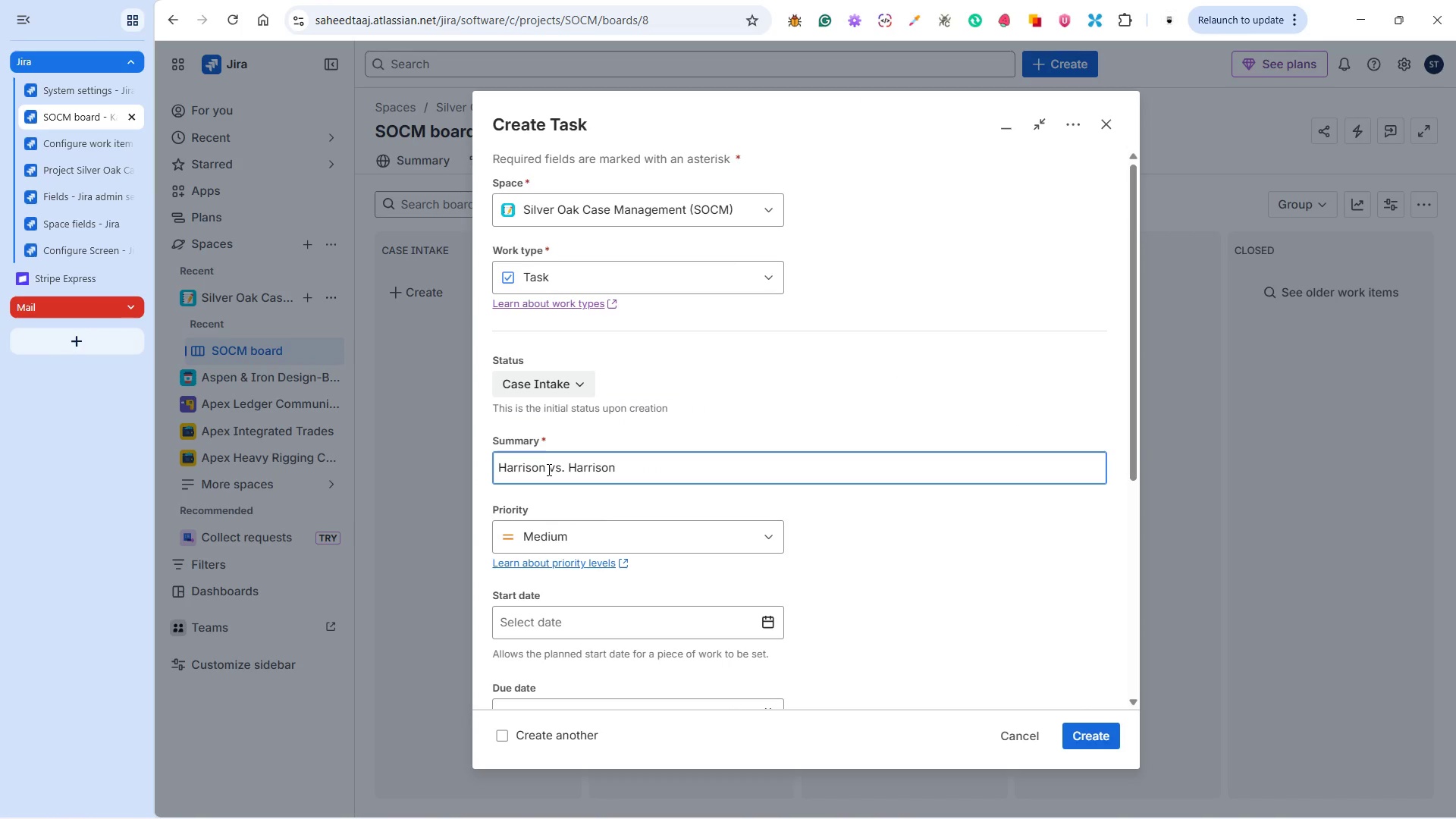 
key(Alt+Tab)
 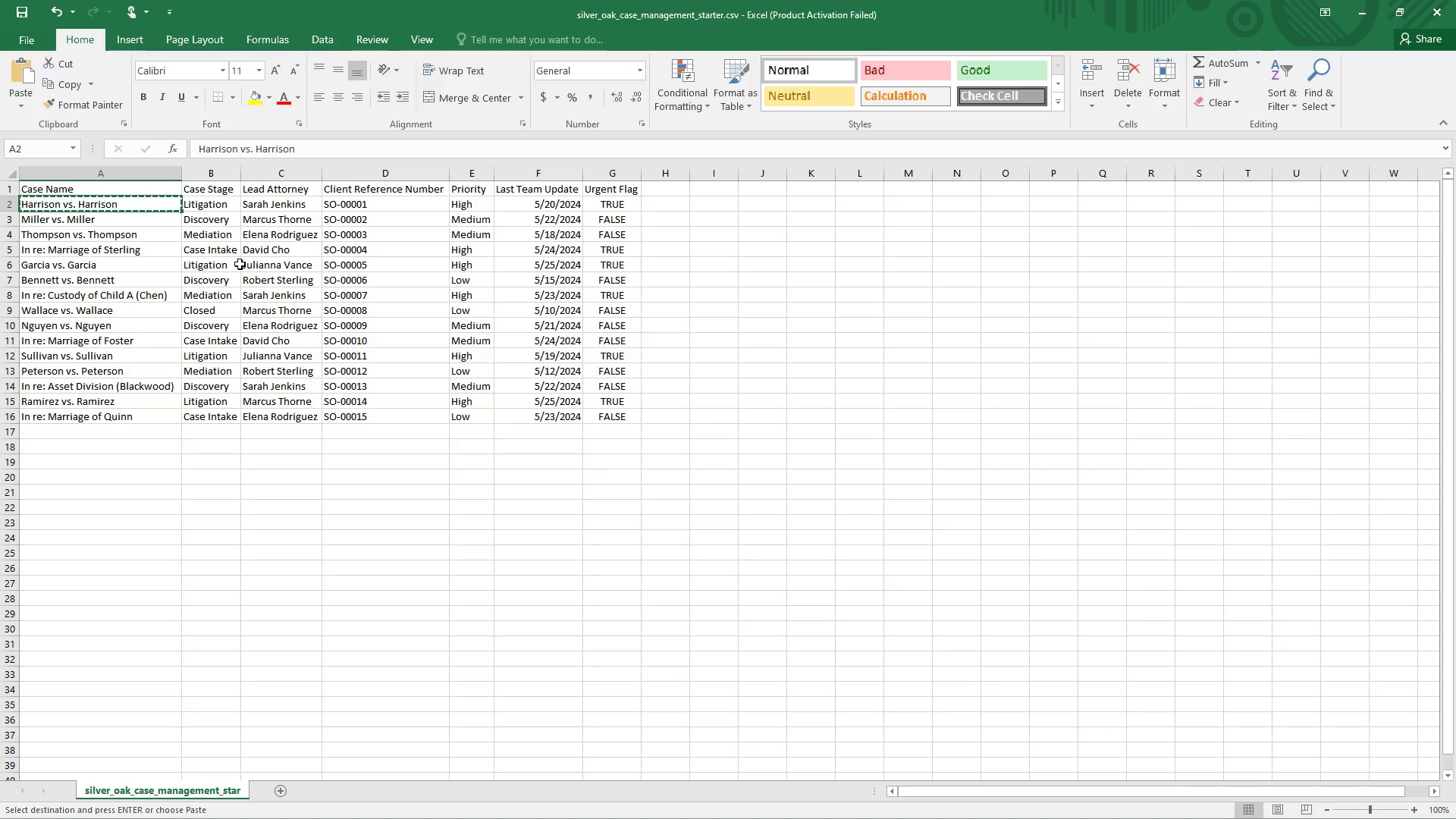 
left_click([280, 205])
 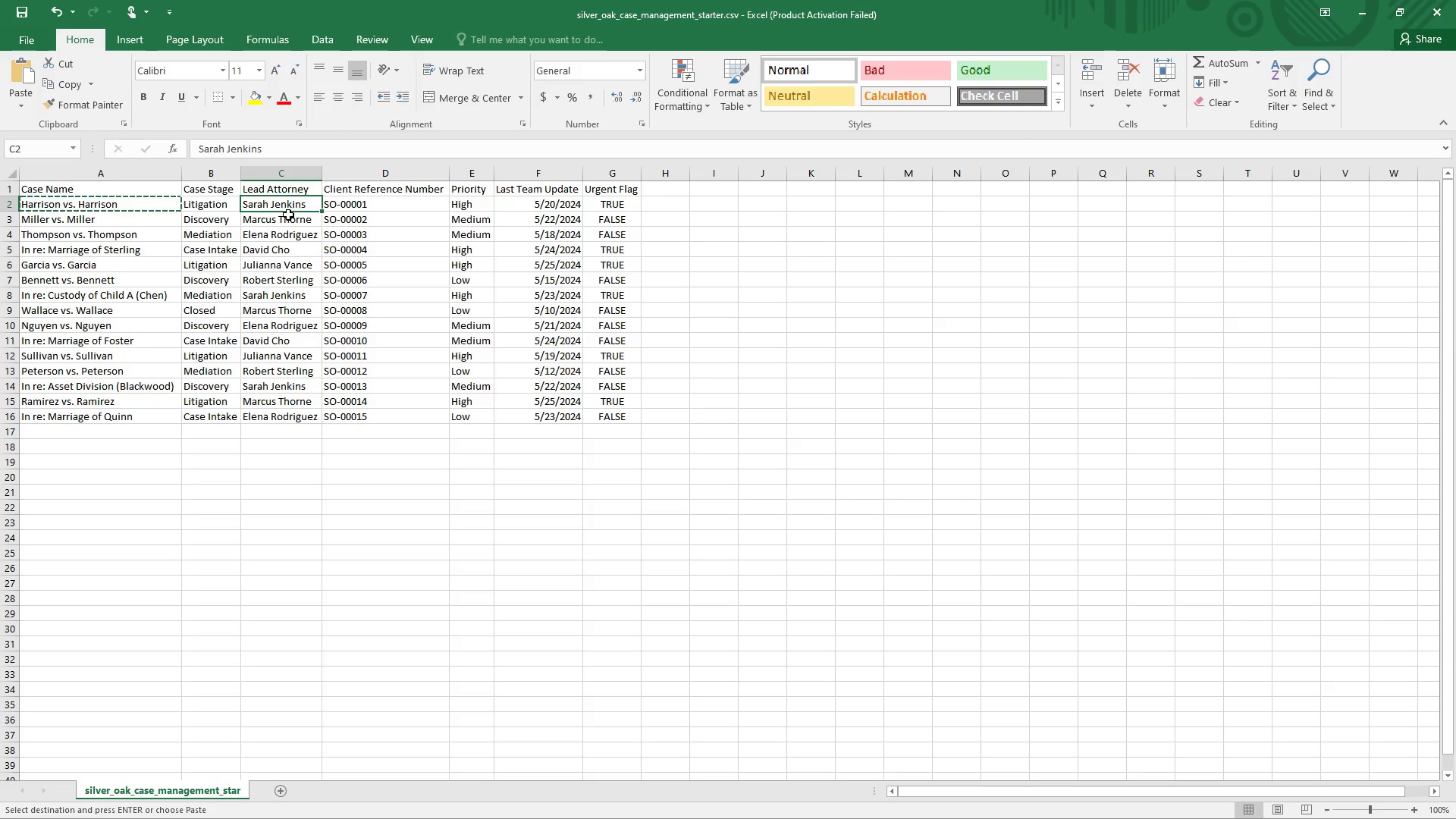 
key(Alt+AltLeft)
 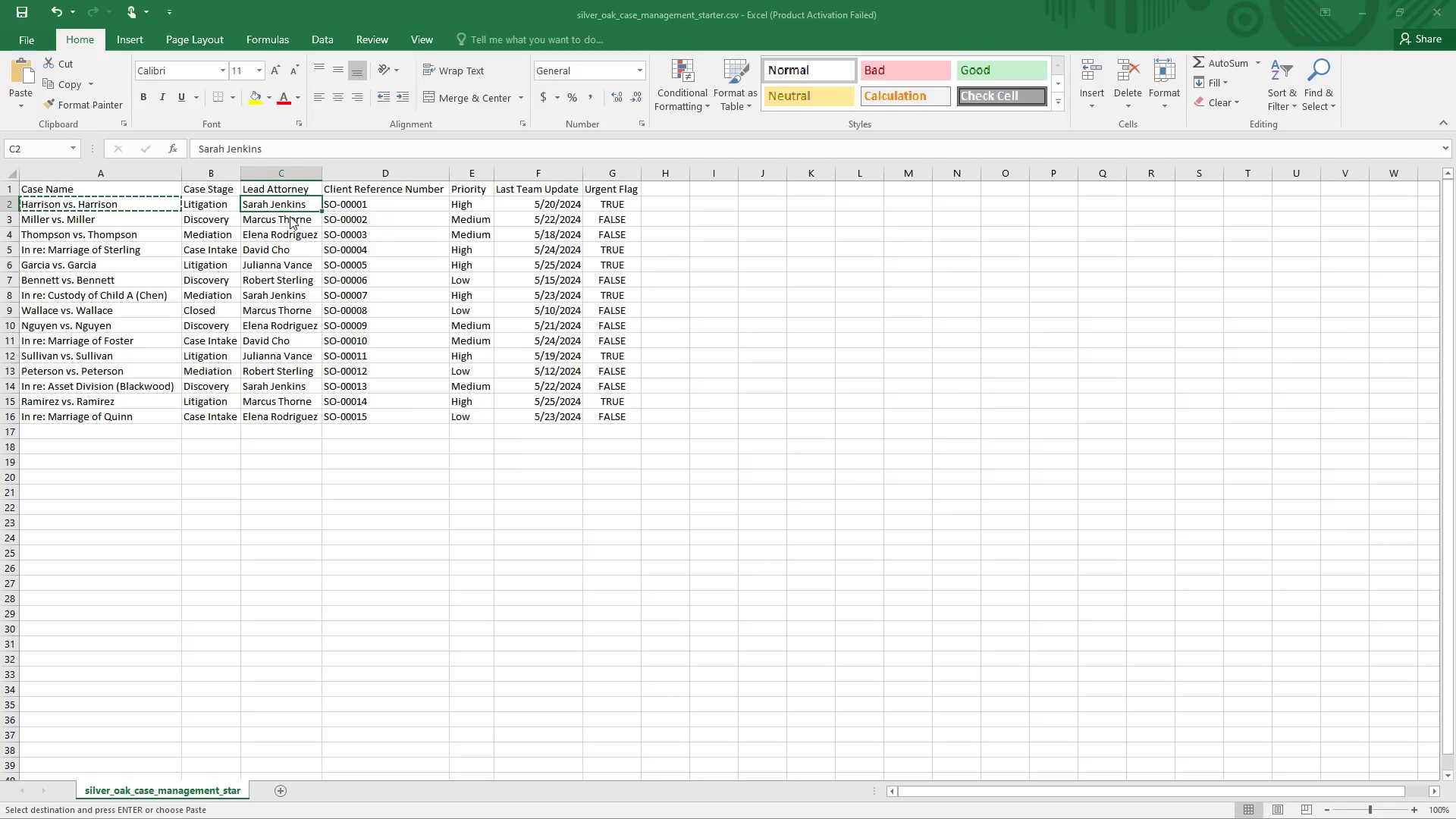 
key(Alt+Tab)
 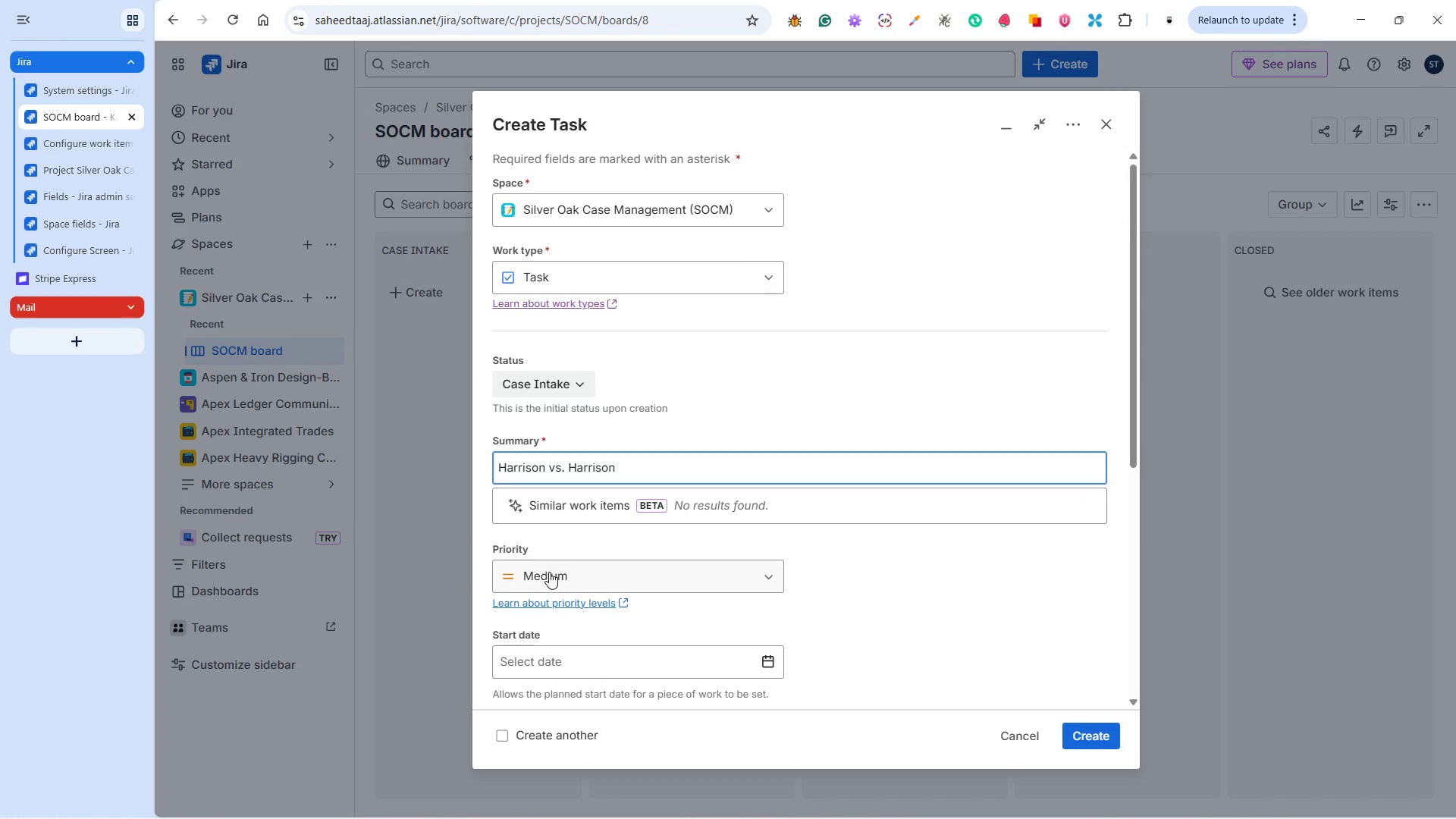 
key(Alt+AltLeft)
 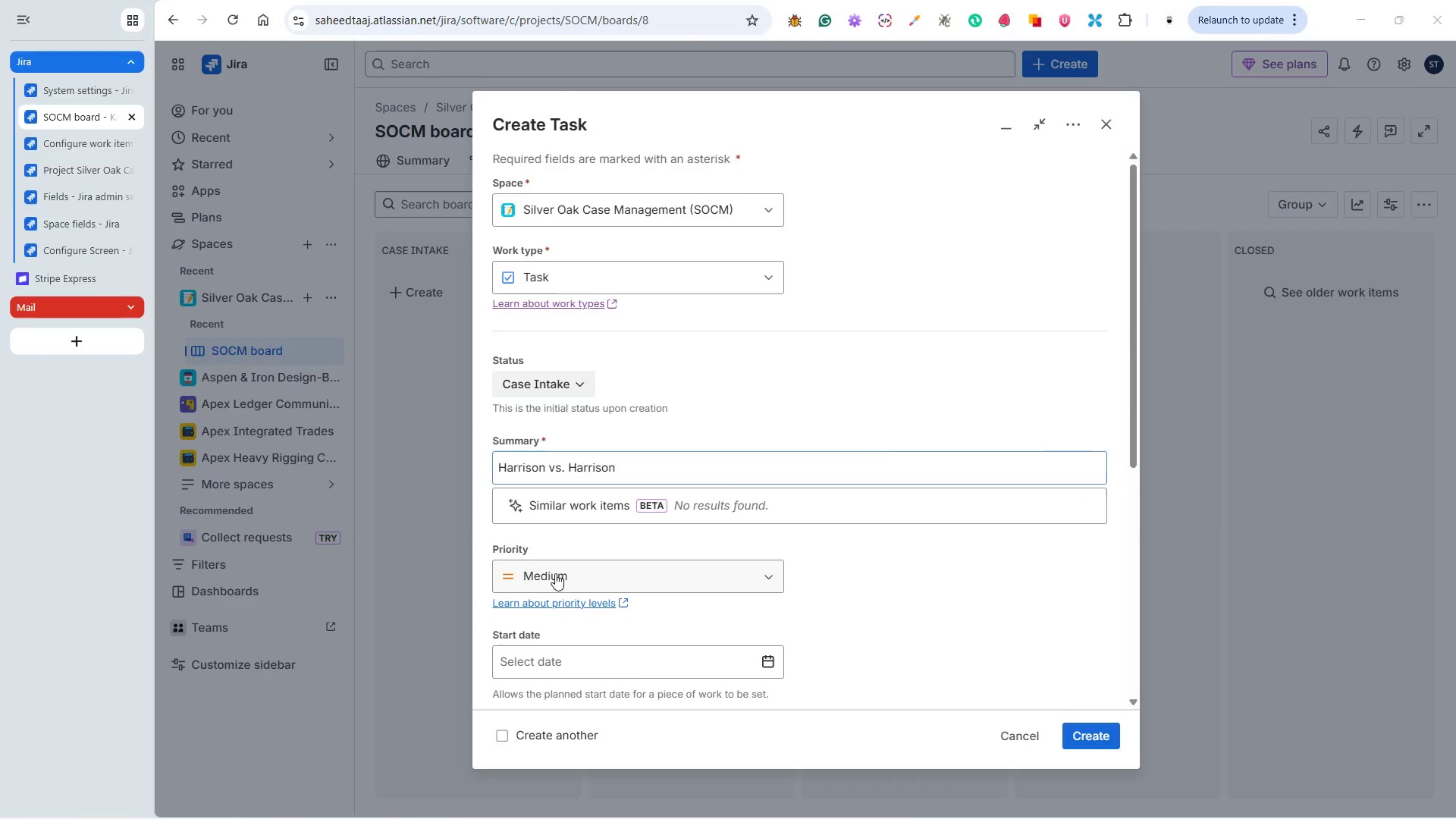 
key(Alt+Tab)
 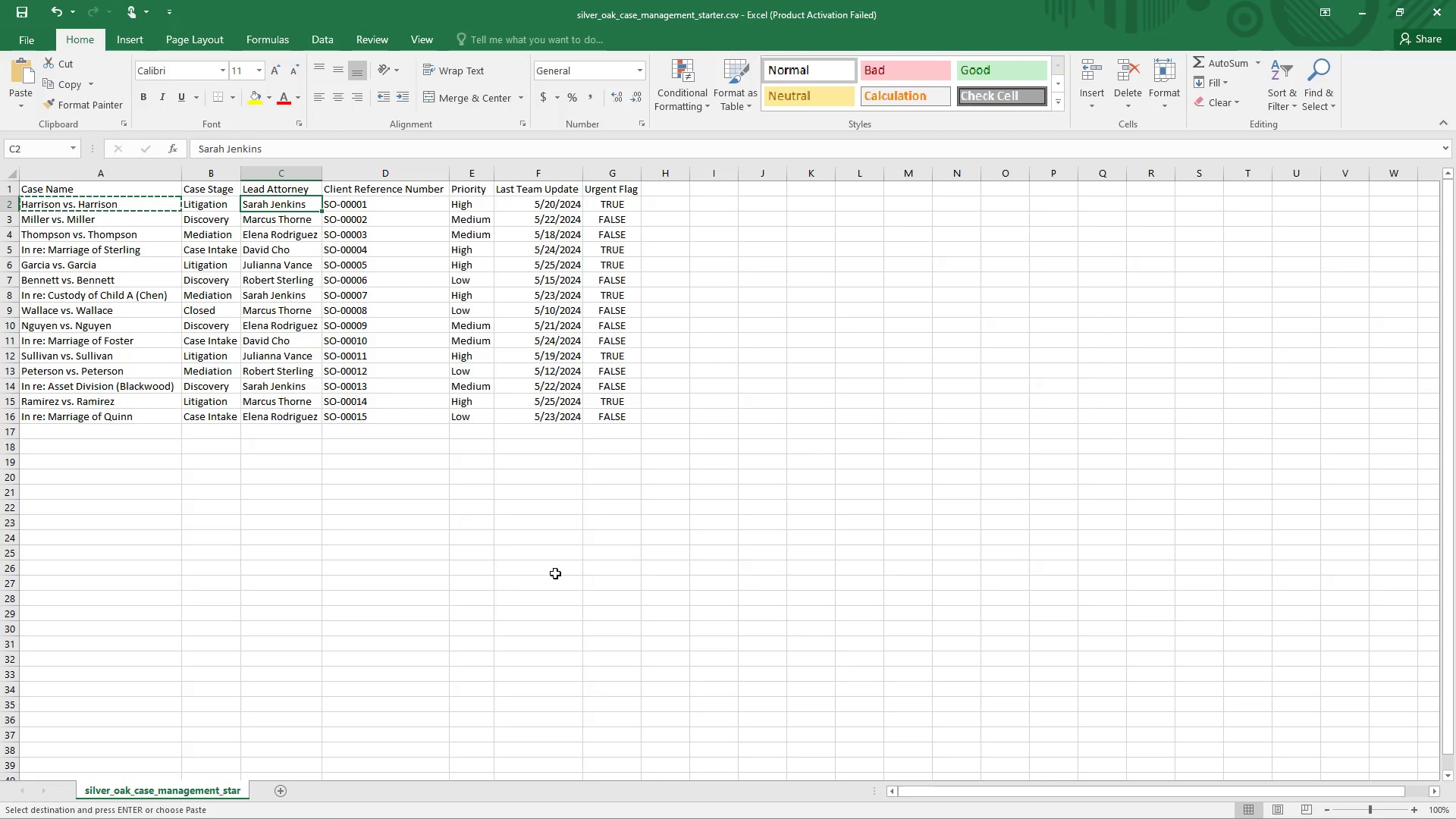 
key(Alt+AltLeft)
 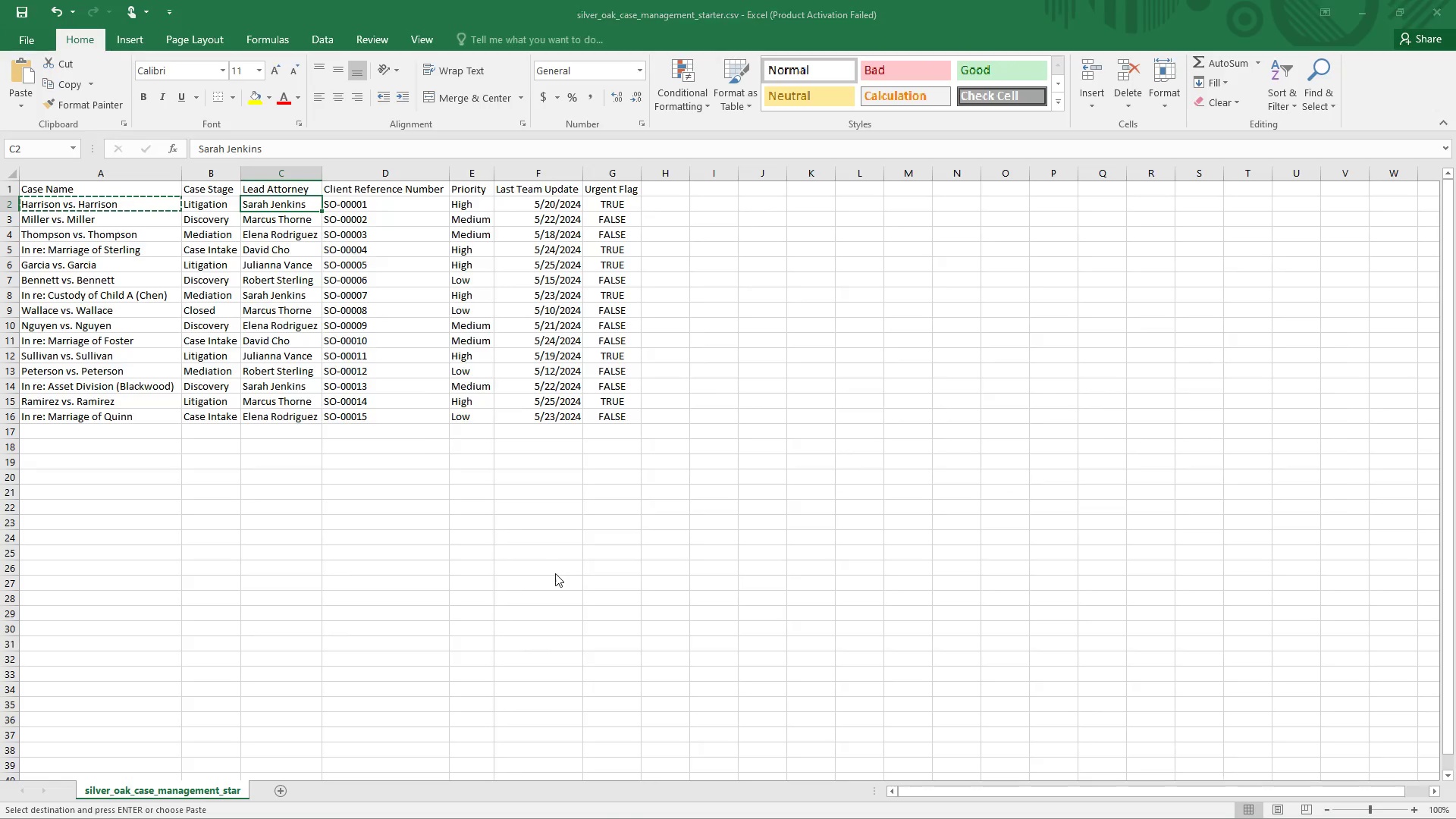 
key(Alt+Tab)
 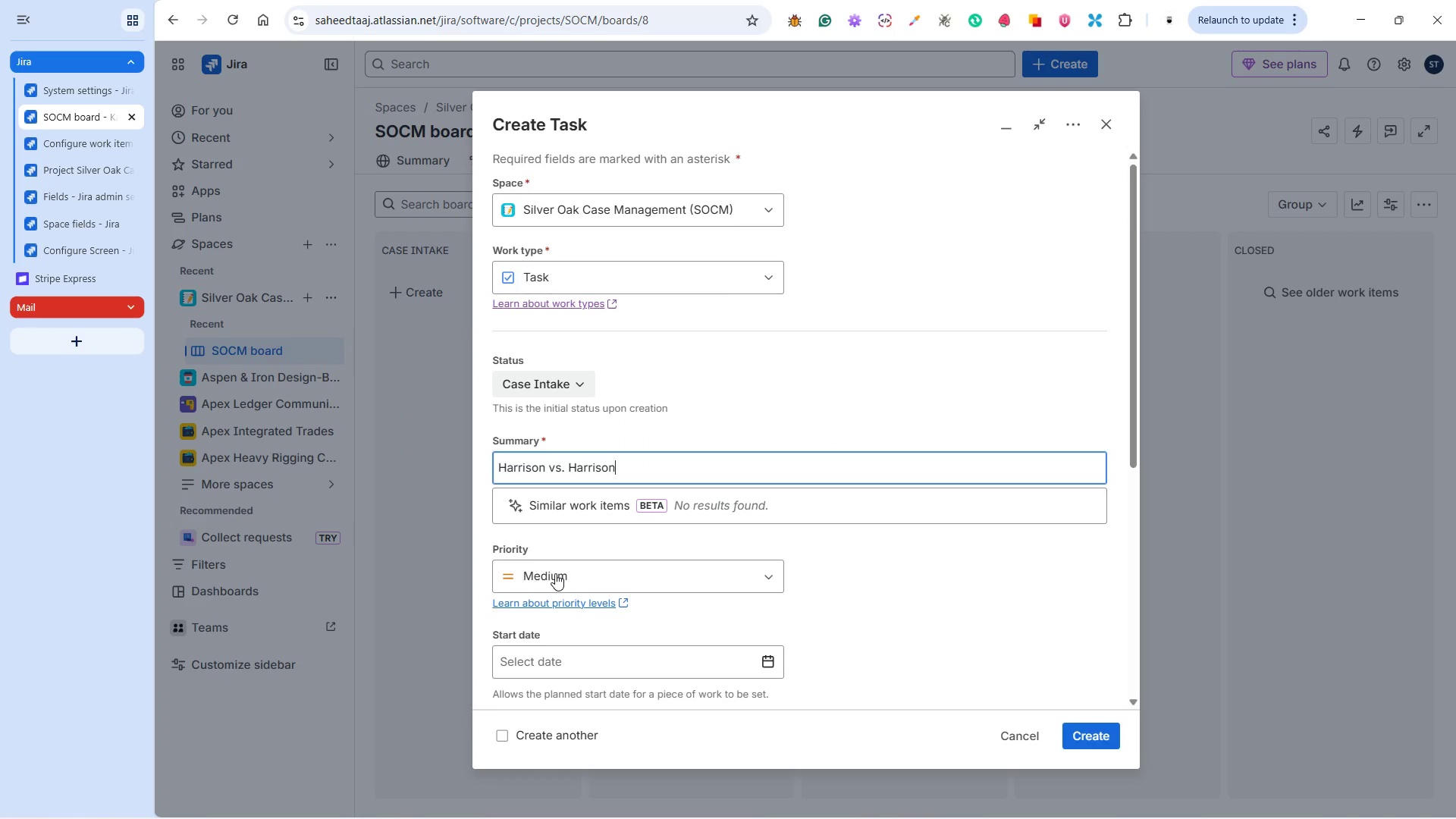 
left_click([555, 573])
 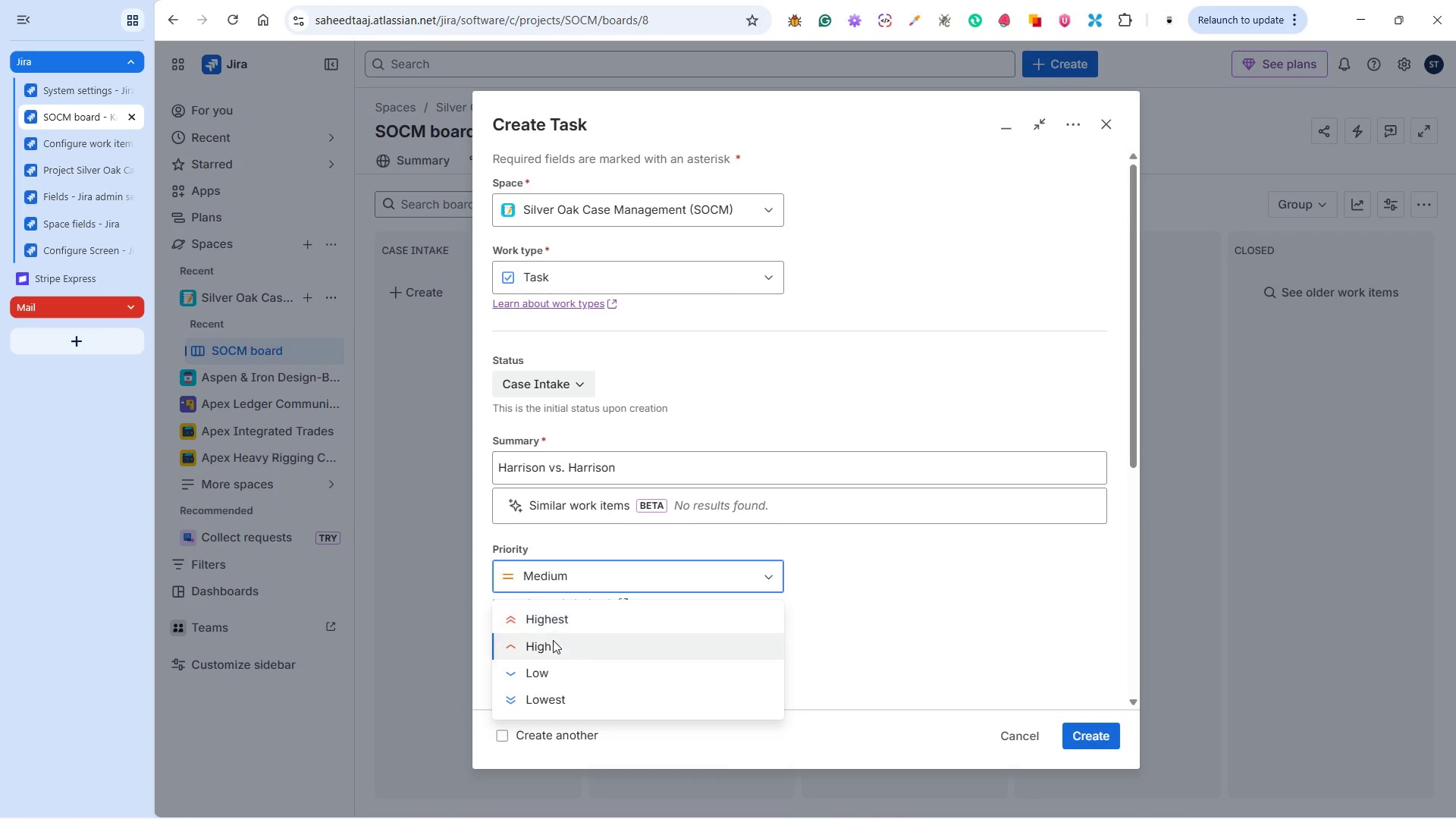 
left_click([552, 643])
 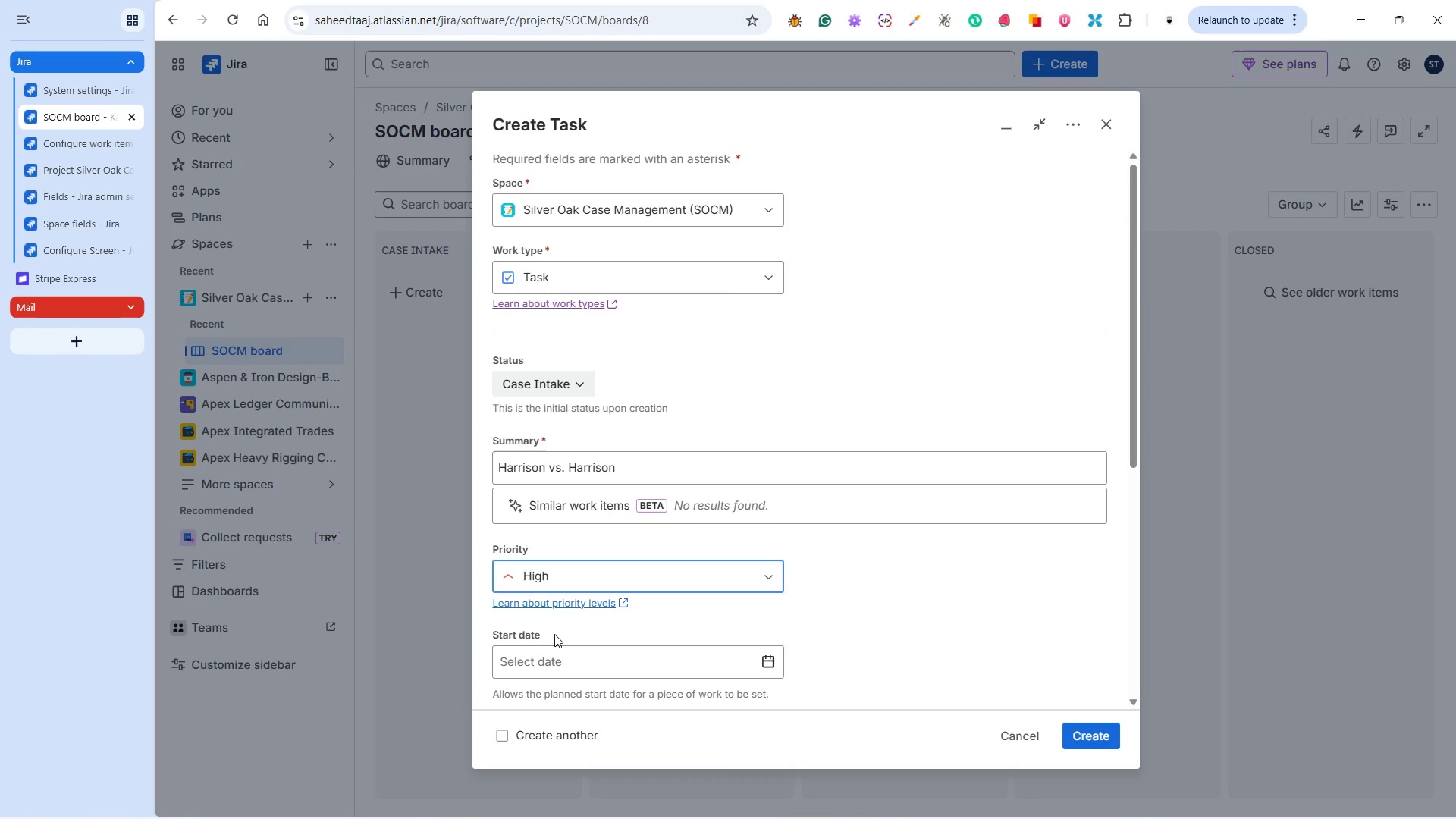 
key(Alt+Tab)
 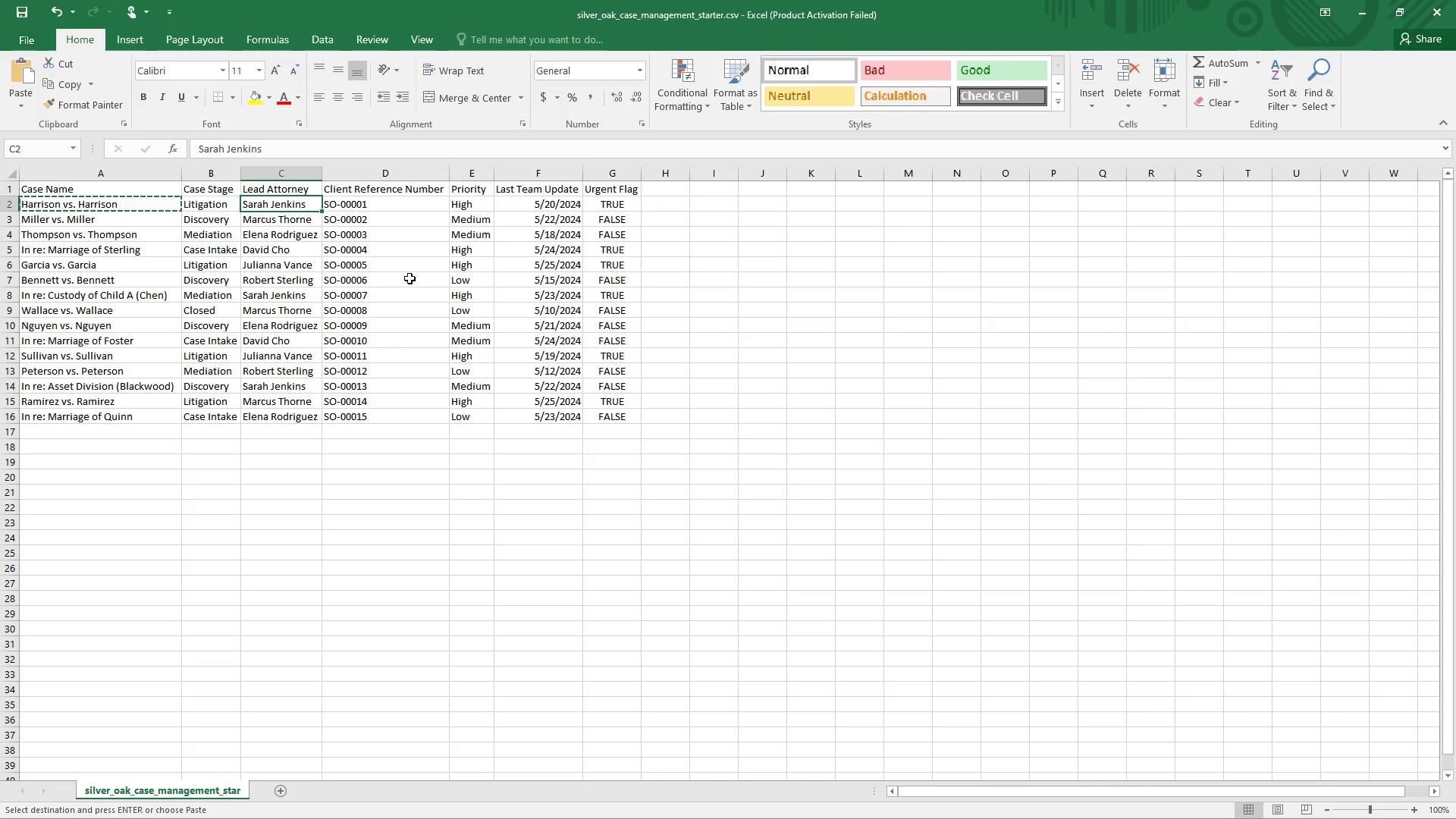 
left_click([375, 208])
 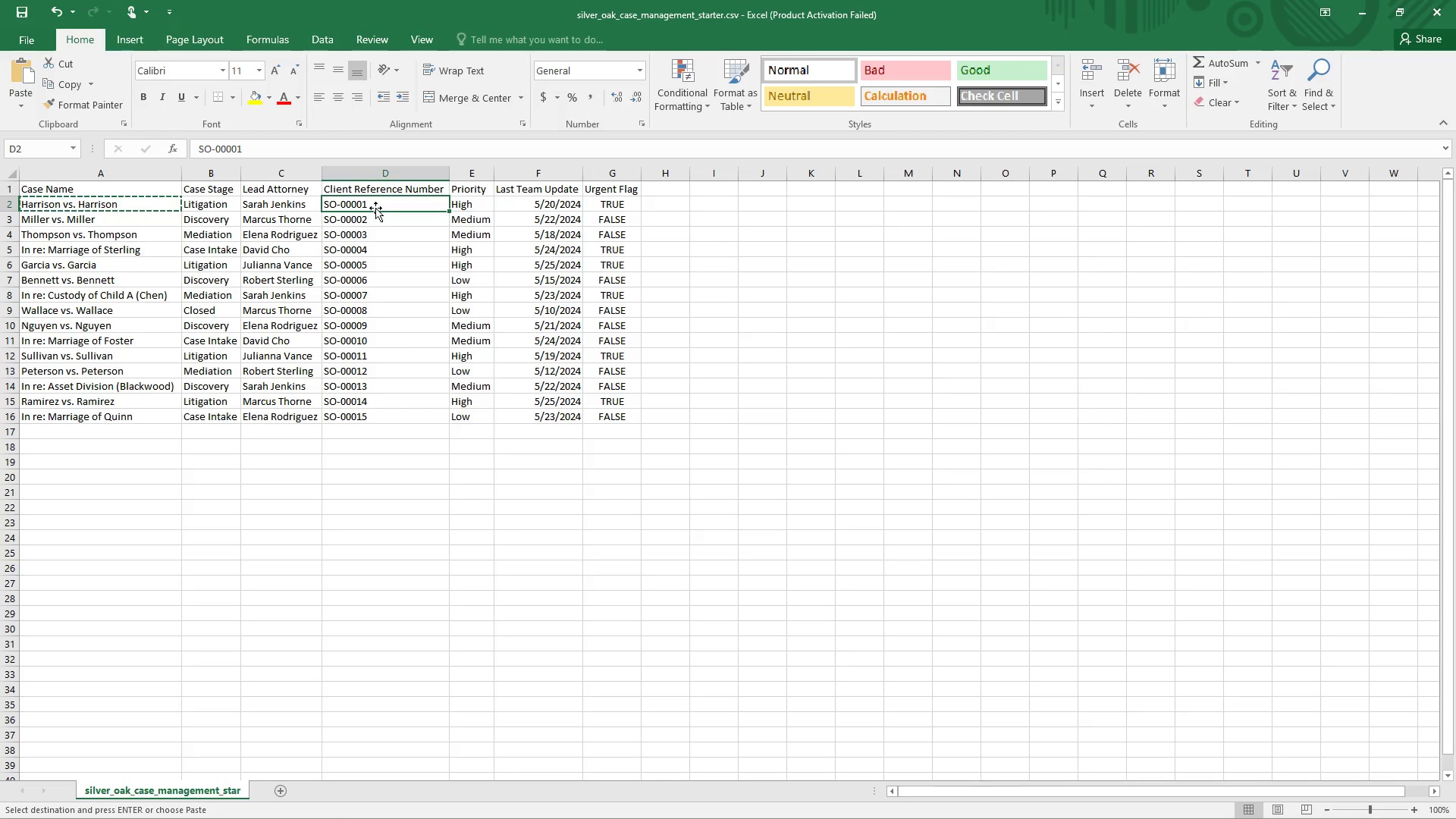 
key(Control+C)
 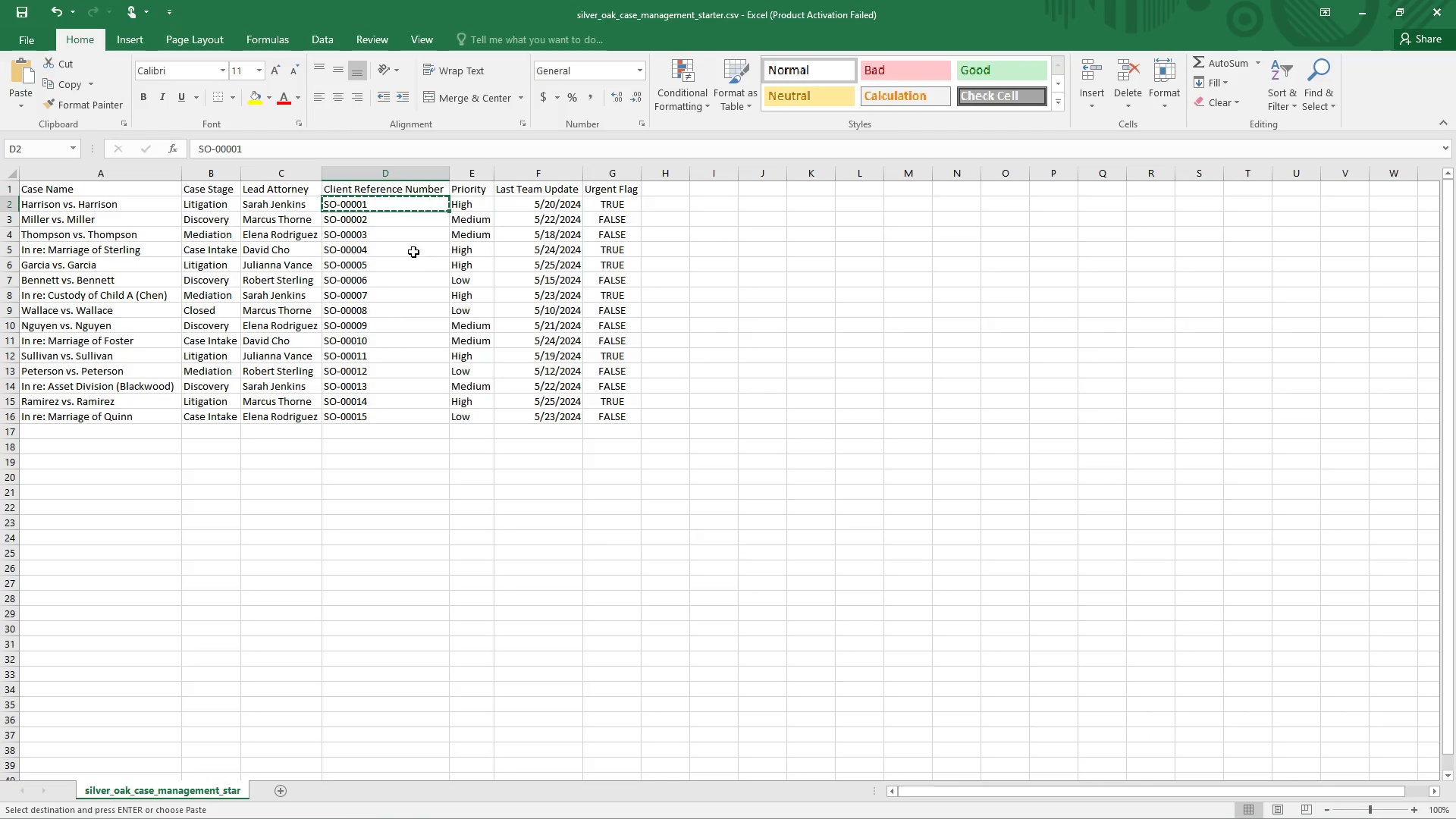 
key(Alt+Tab)
 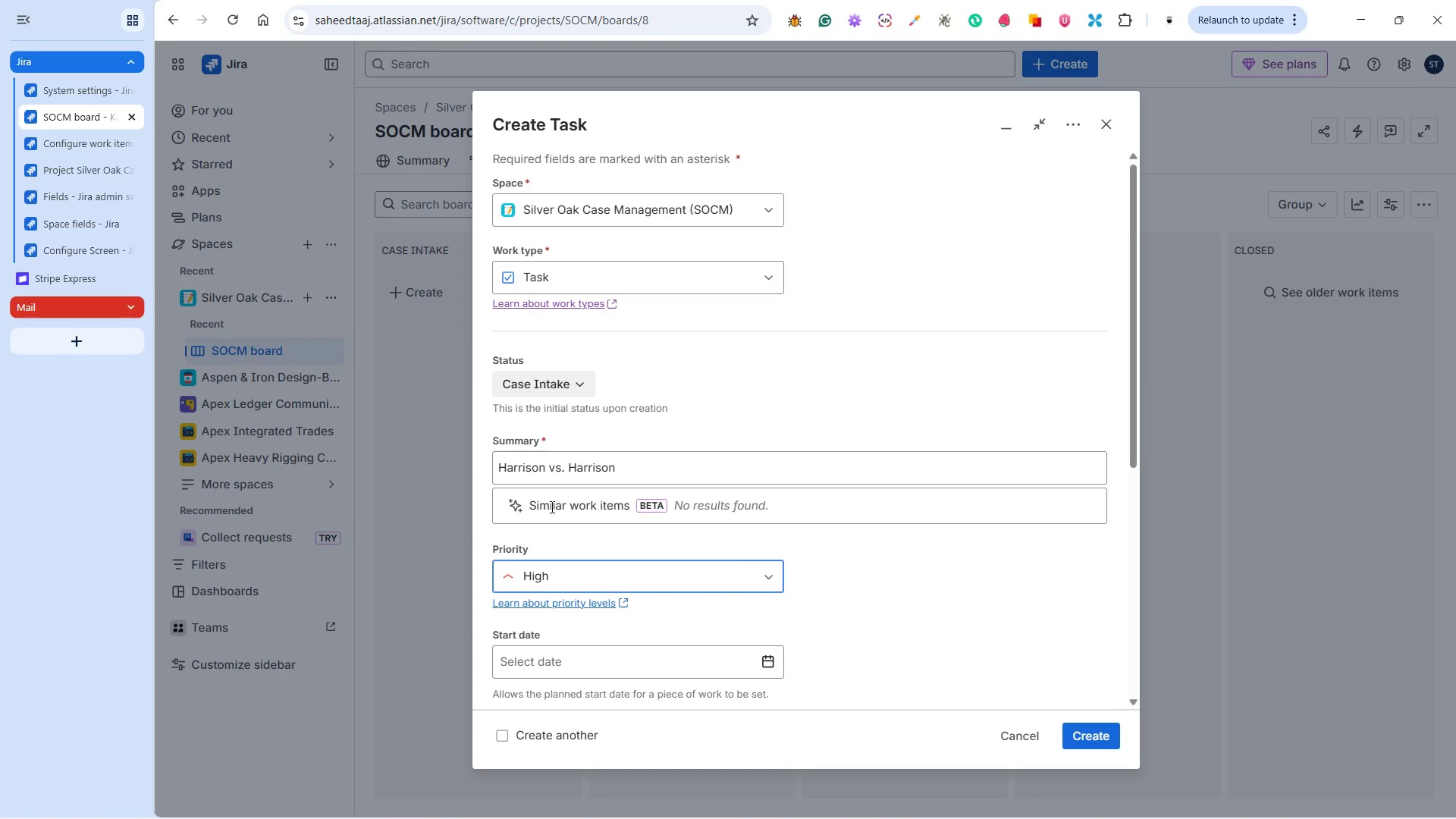 
scroll: coordinate [553, 515], scroll_direction: down, amount: 2.0
 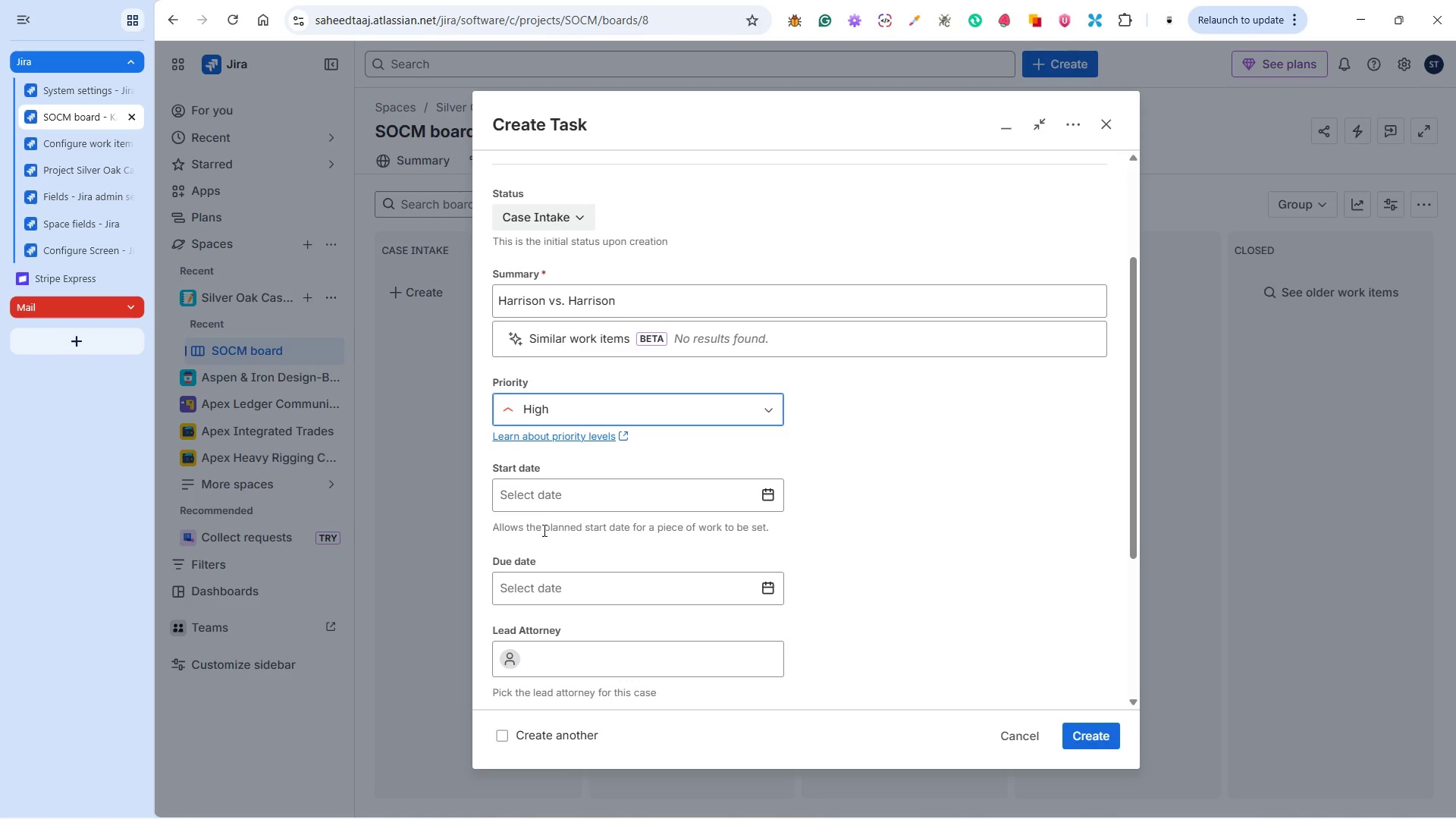 
left_click([541, 487])
 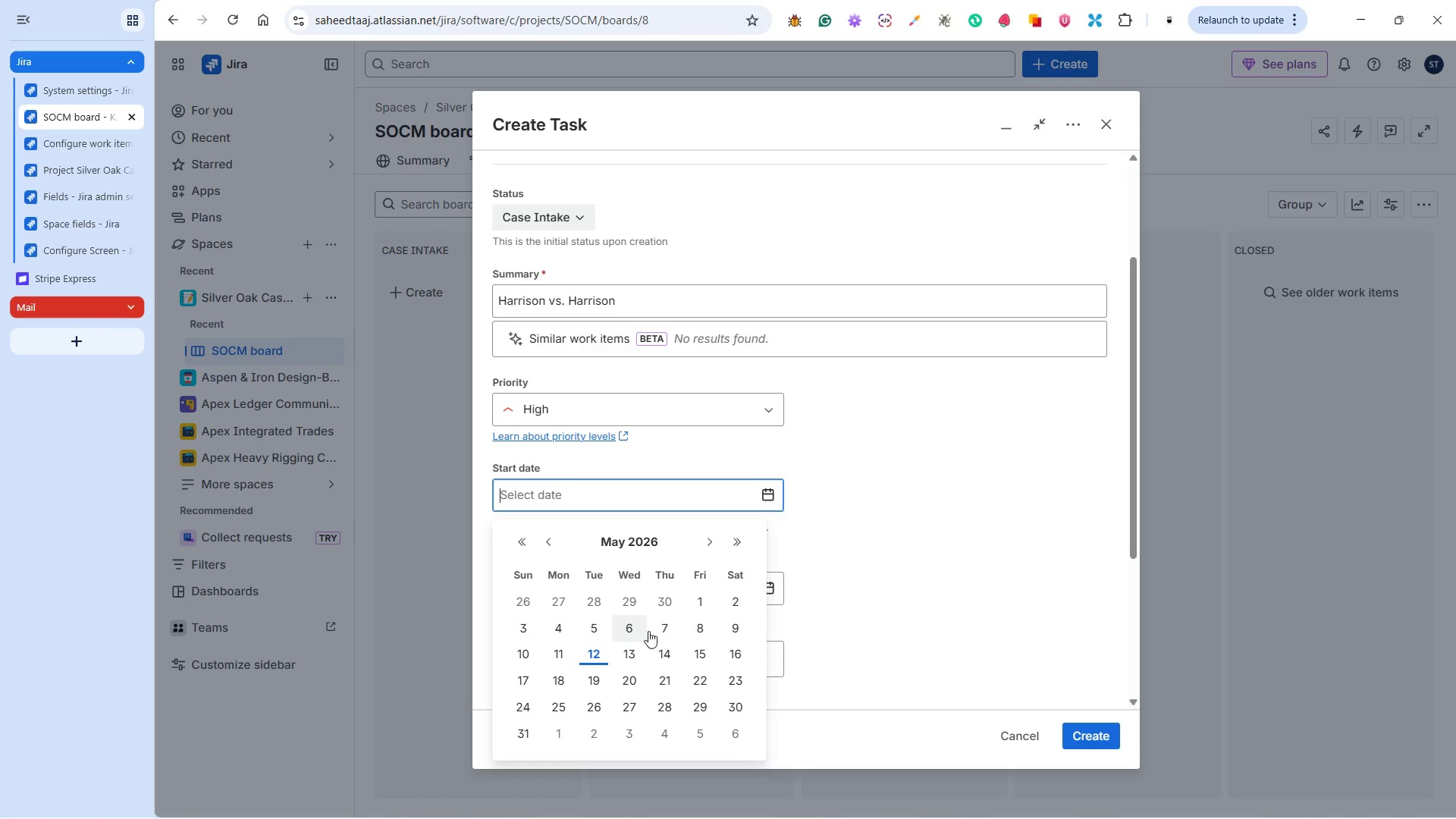 
left_click([689, 627])
 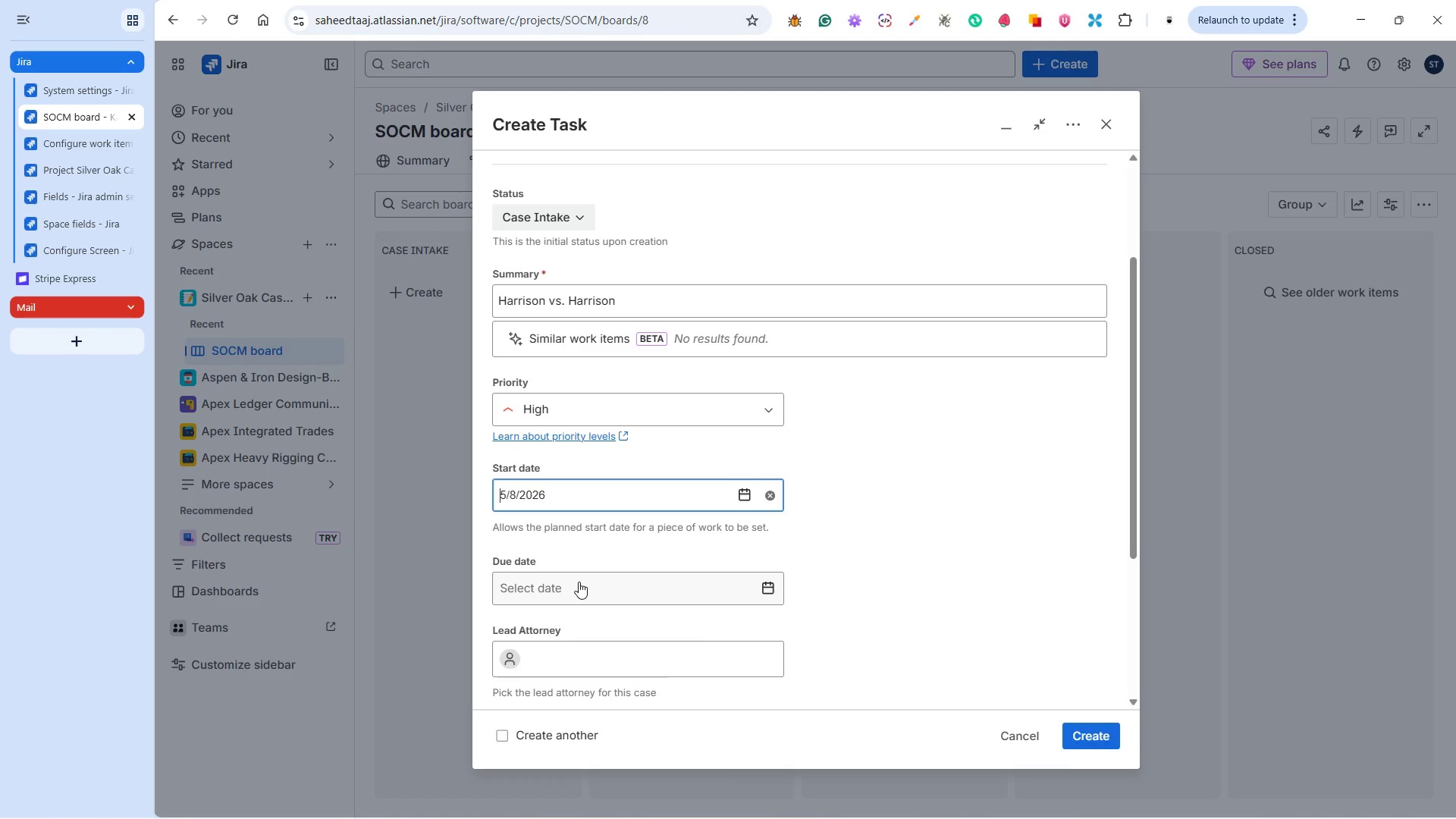 
scroll: coordinate [579, 578], scroll_direction: down, amount: 1.0
 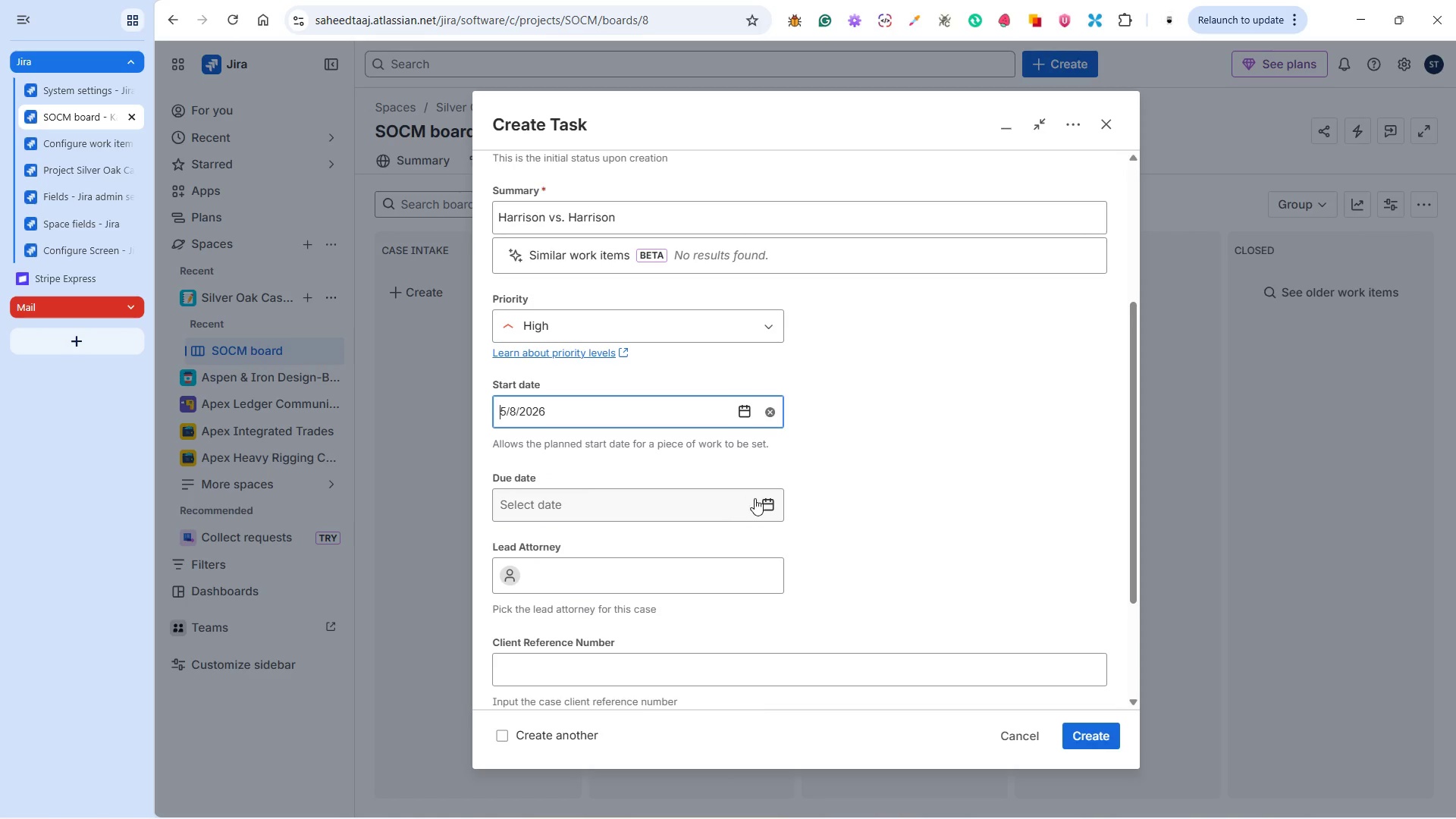 
left_click([762, 499])
 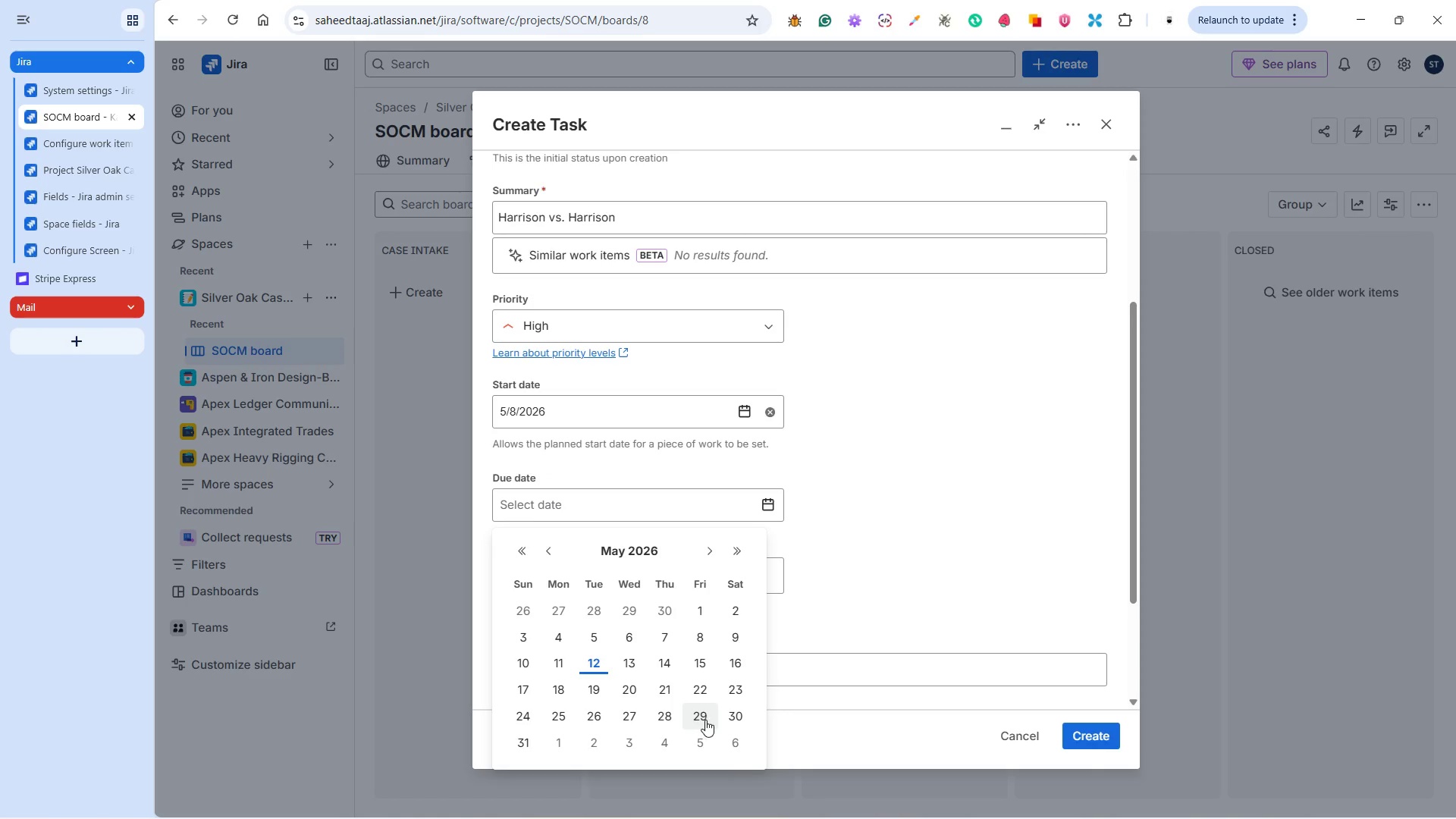 
left_click([736, 712])
 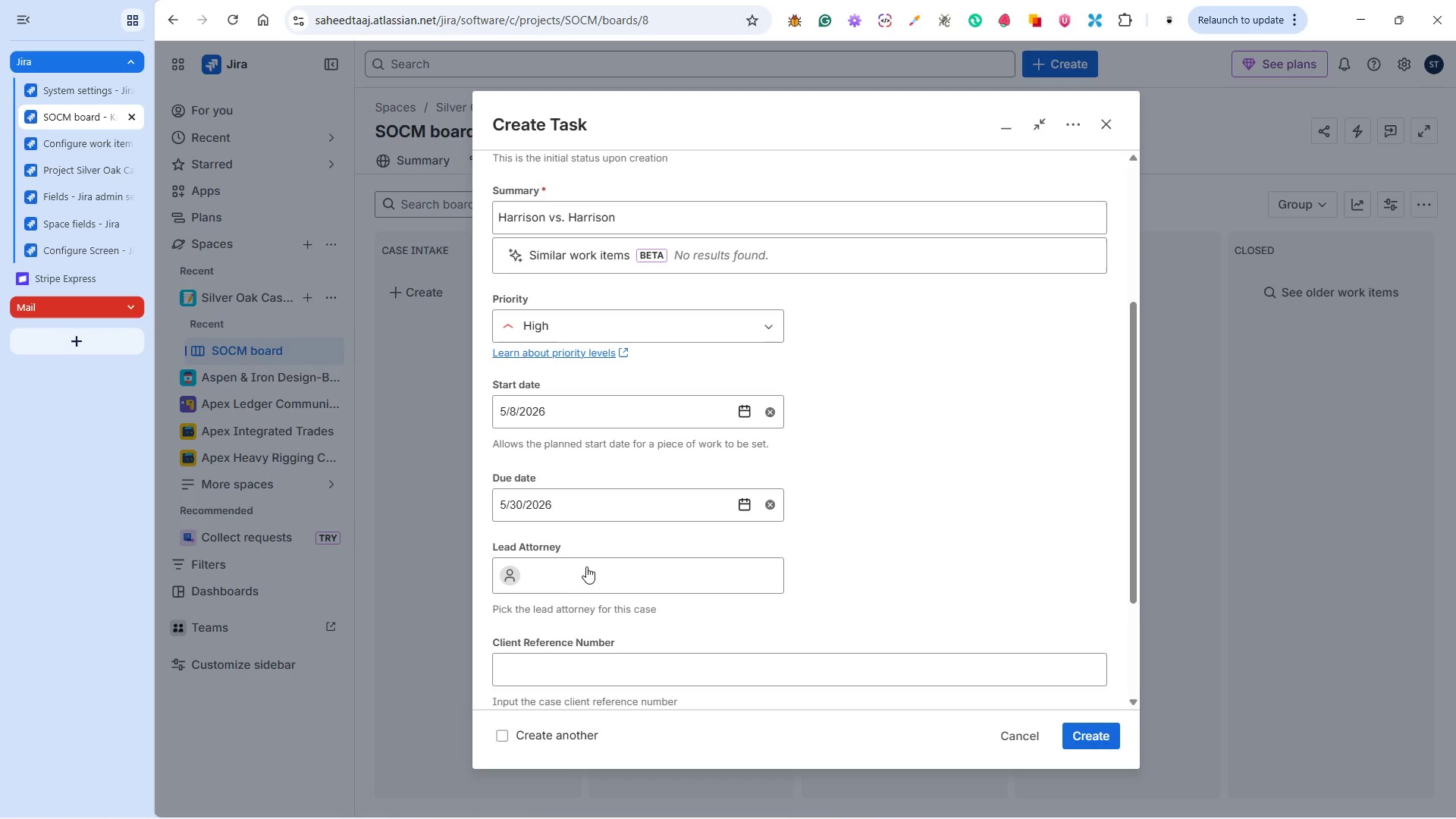 
left_click([583, 564])
 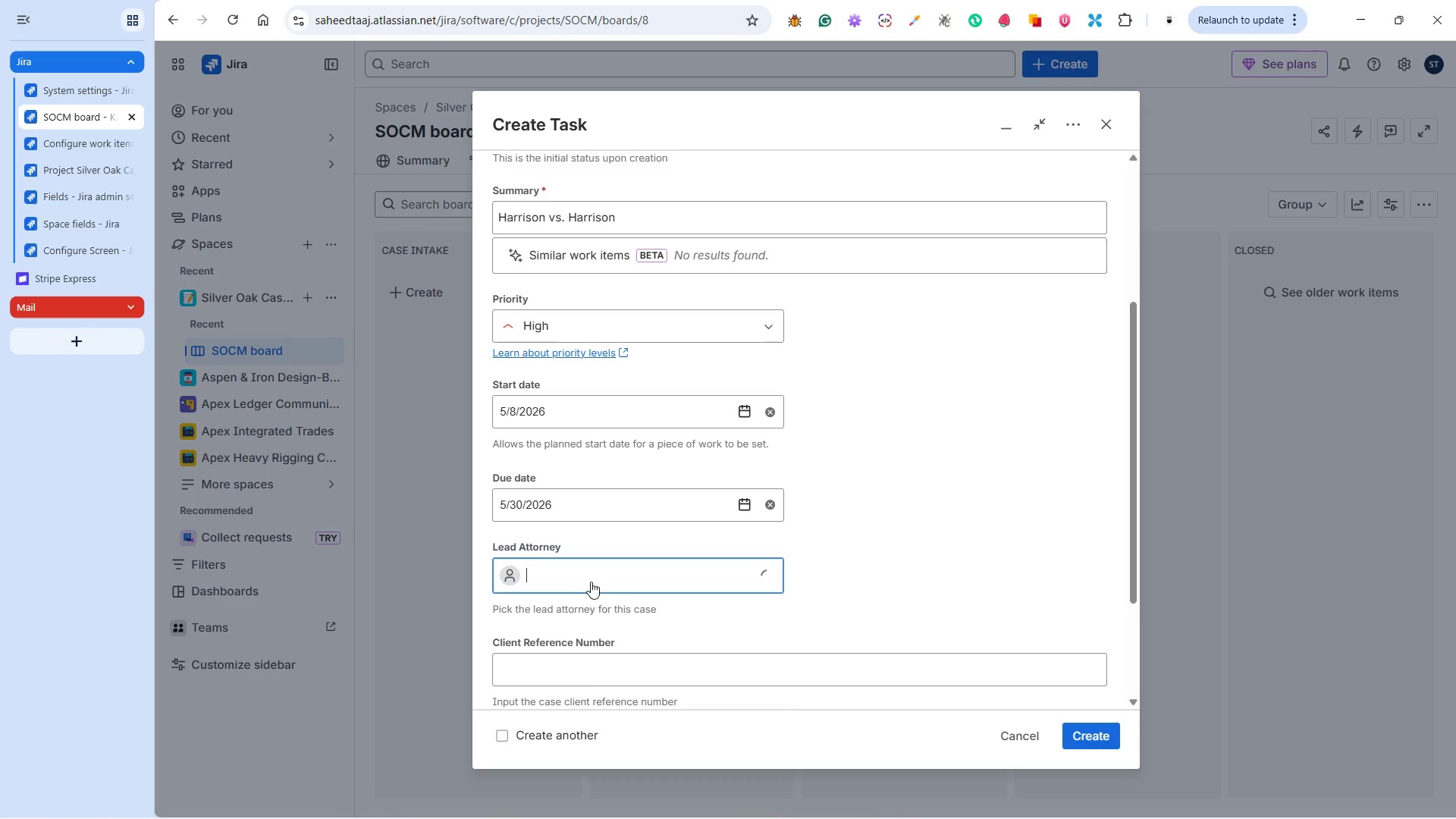 
type(sa)
 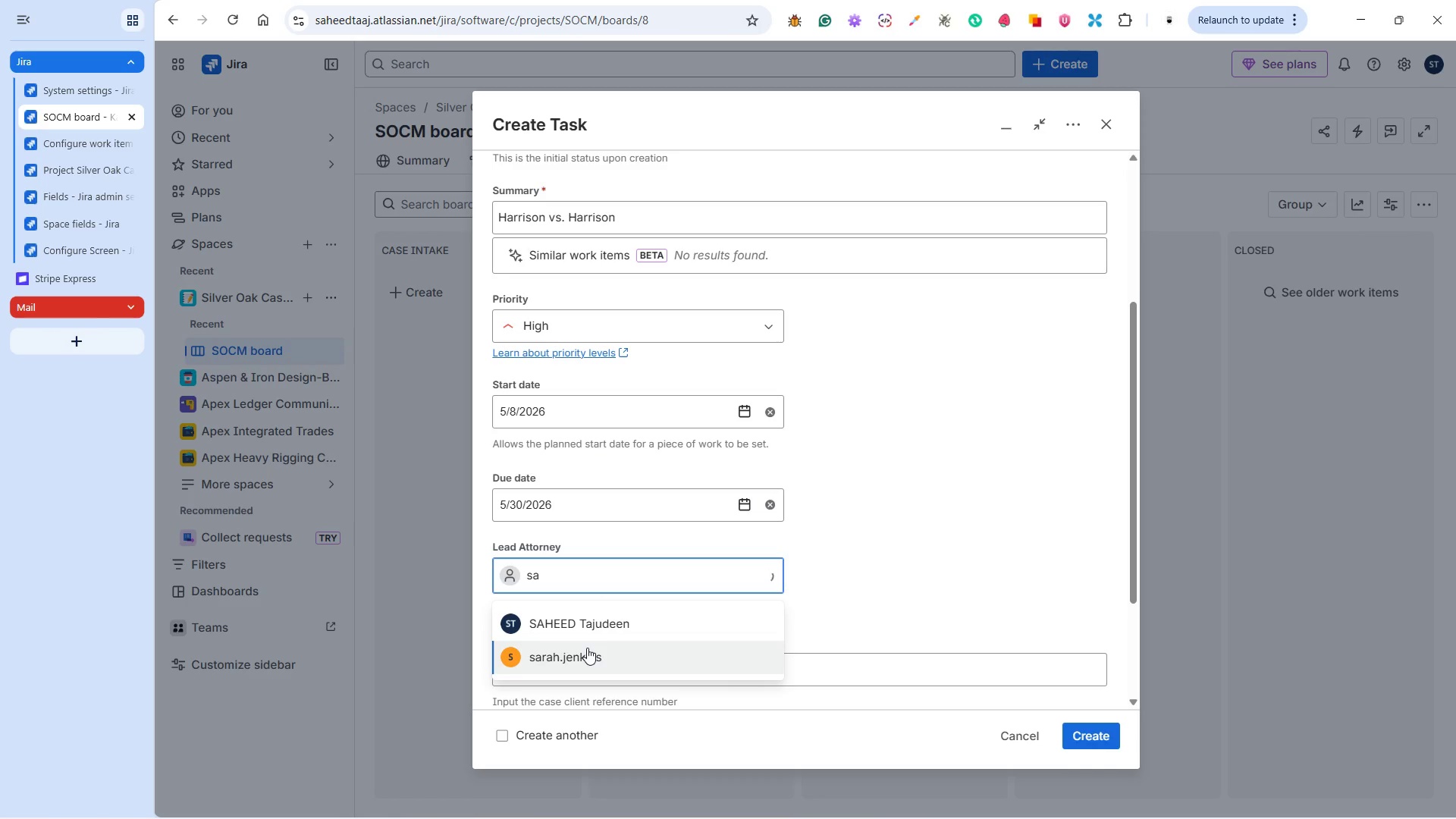 
left_click([587, 648])
 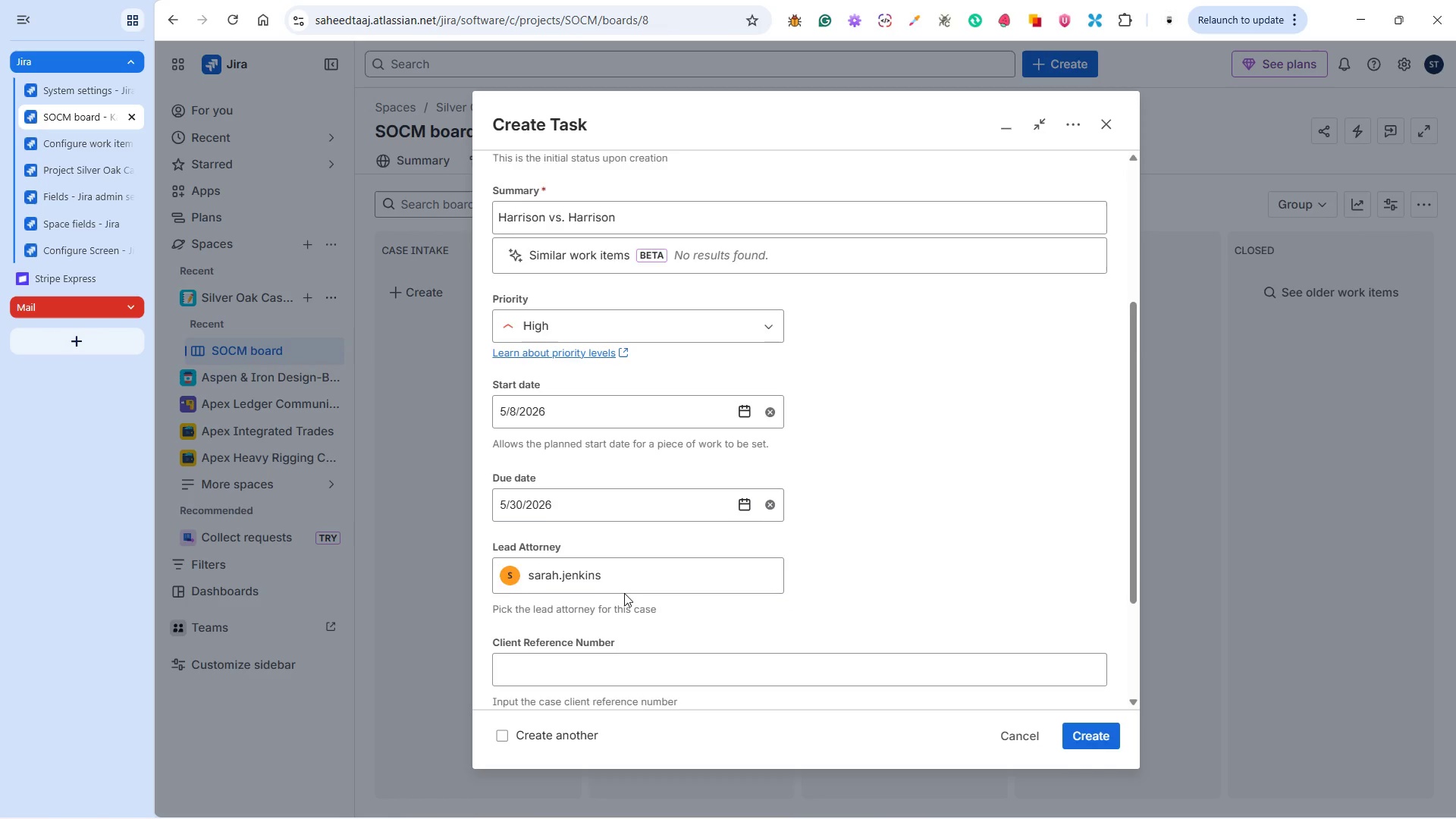 
scroll: coordinate [629, 579], scroll_direction: down, amount: 2.0
 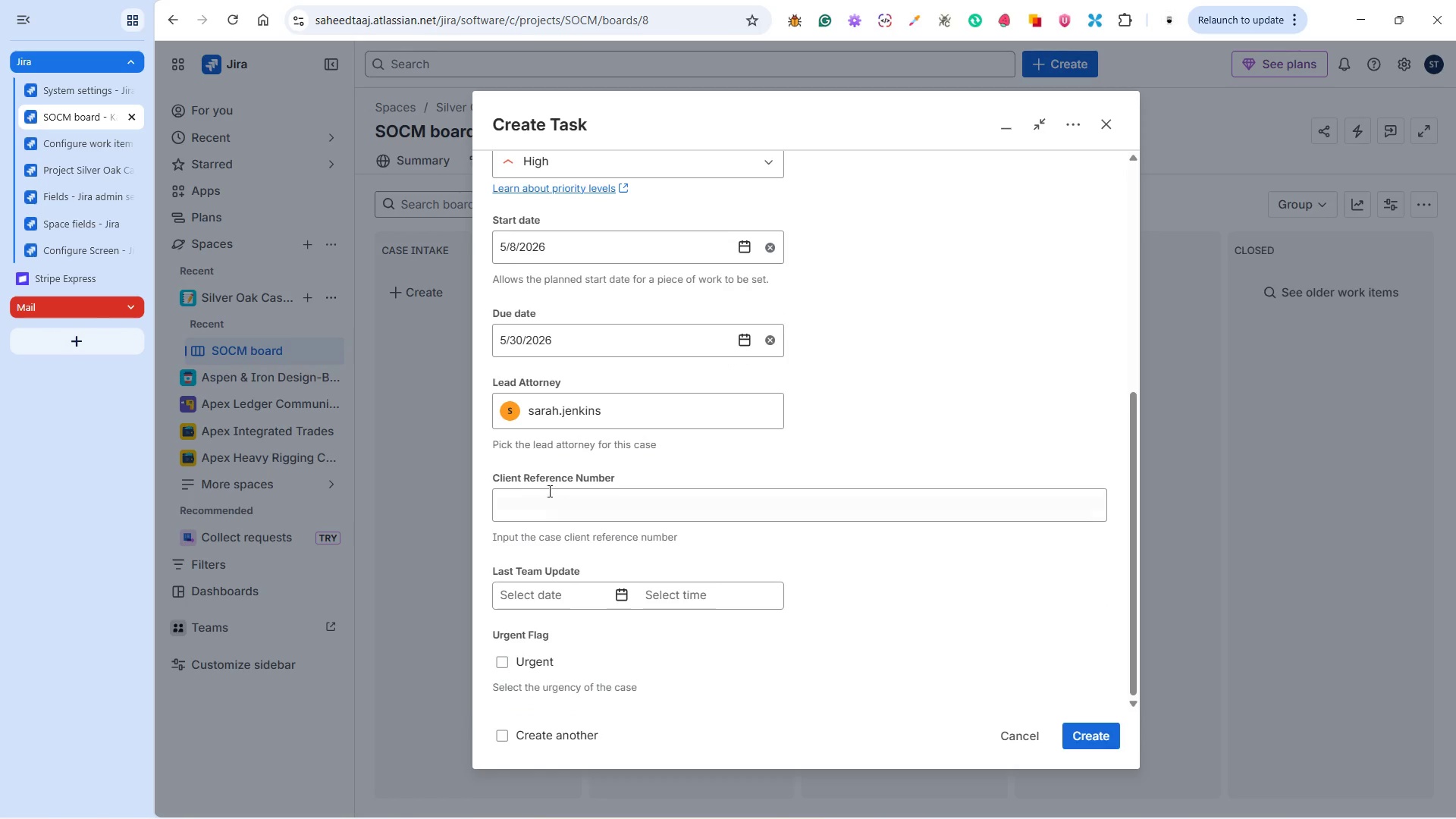 
left_click([548, 490])
 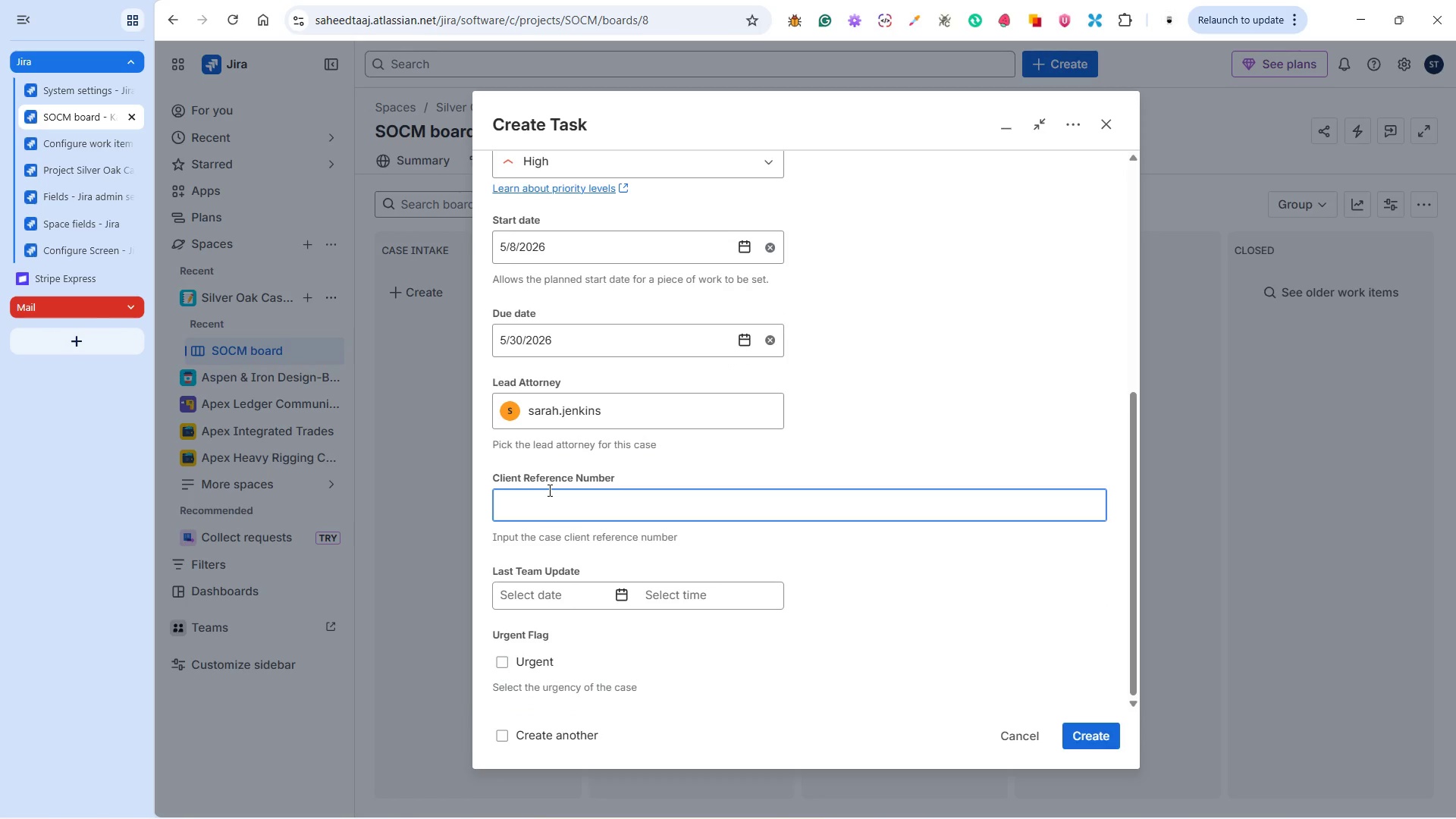 
key(Control+V)
 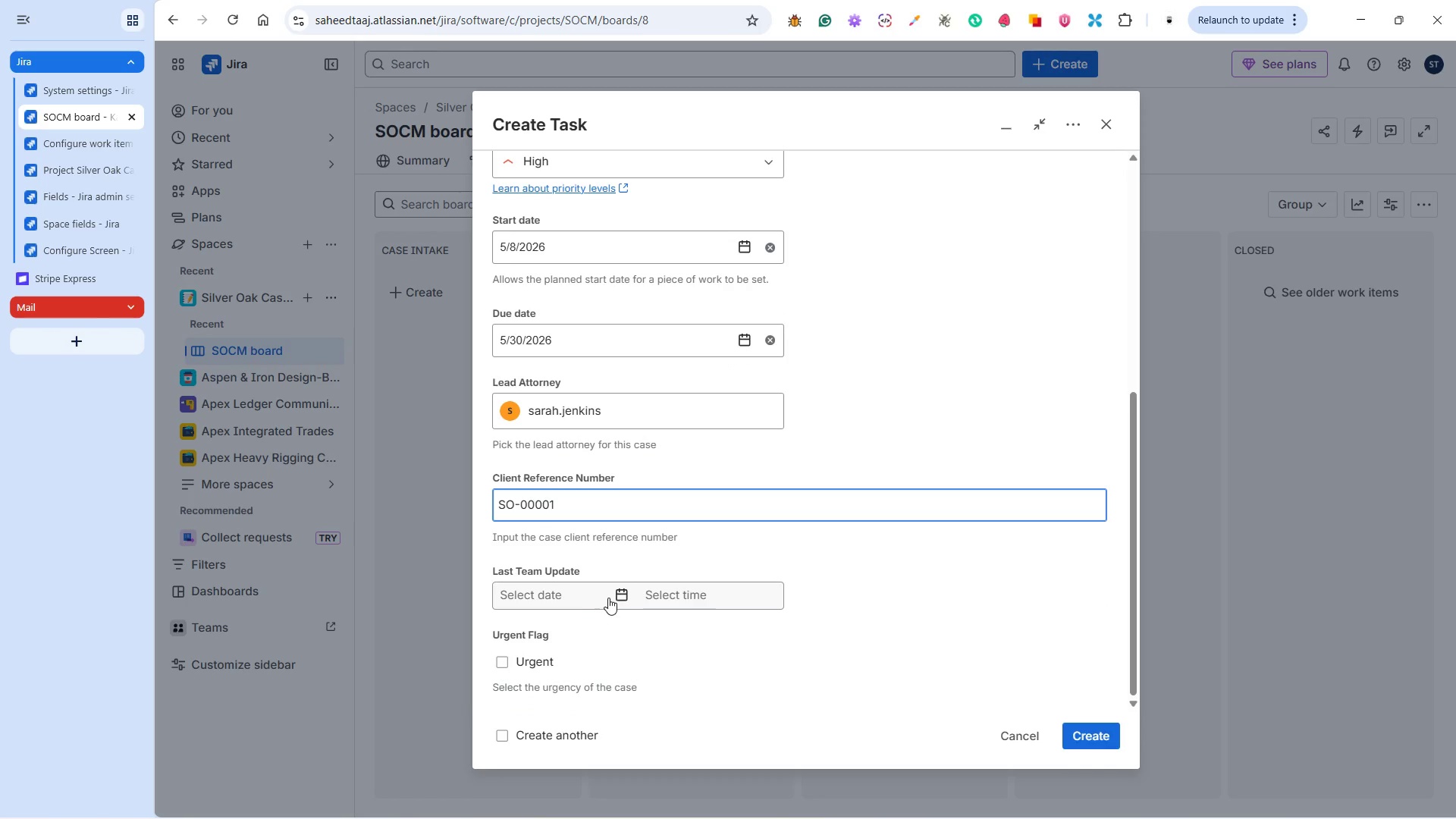 
key(Alt+Tab)
 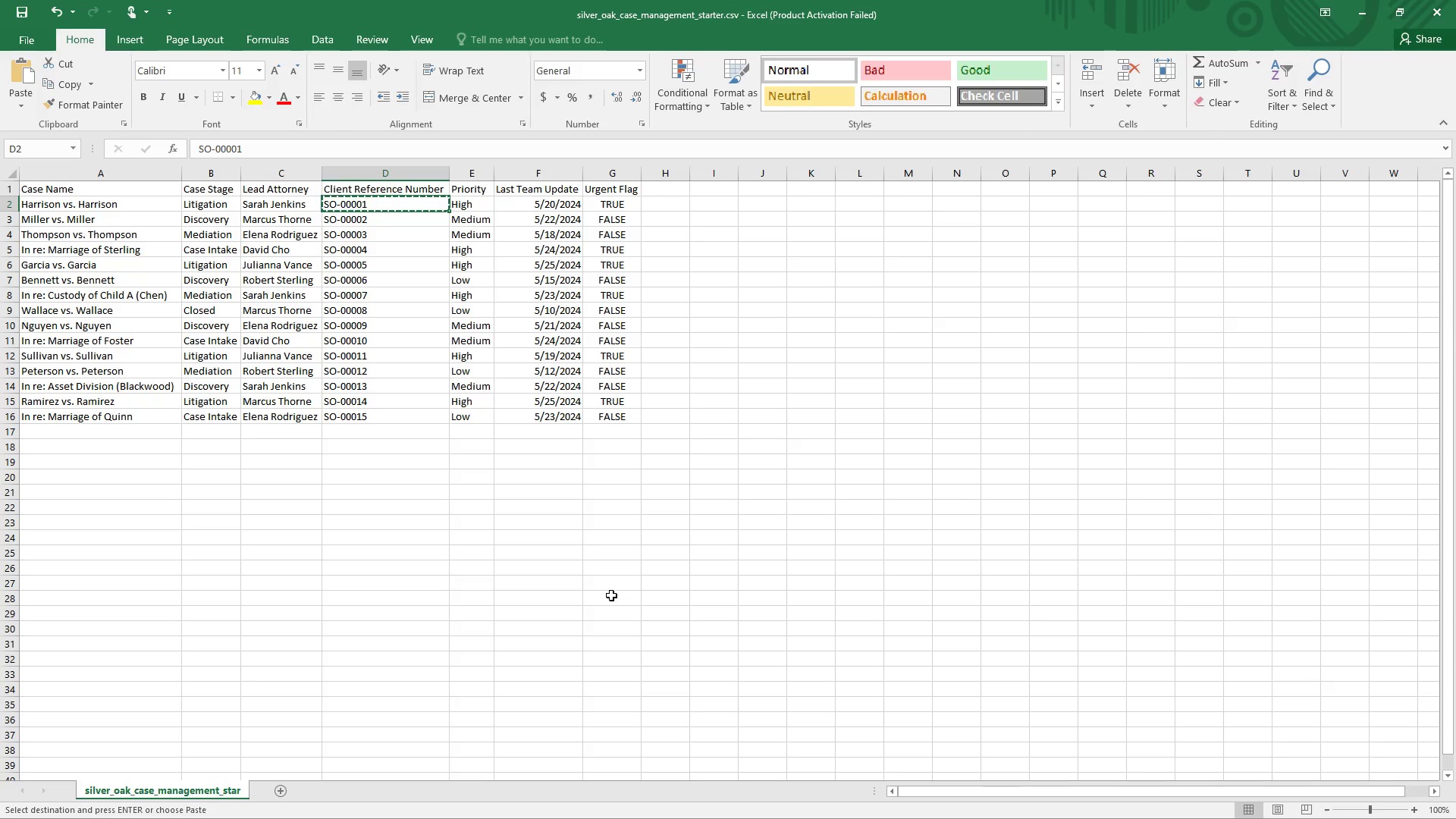 
key(Alt+Tab)
 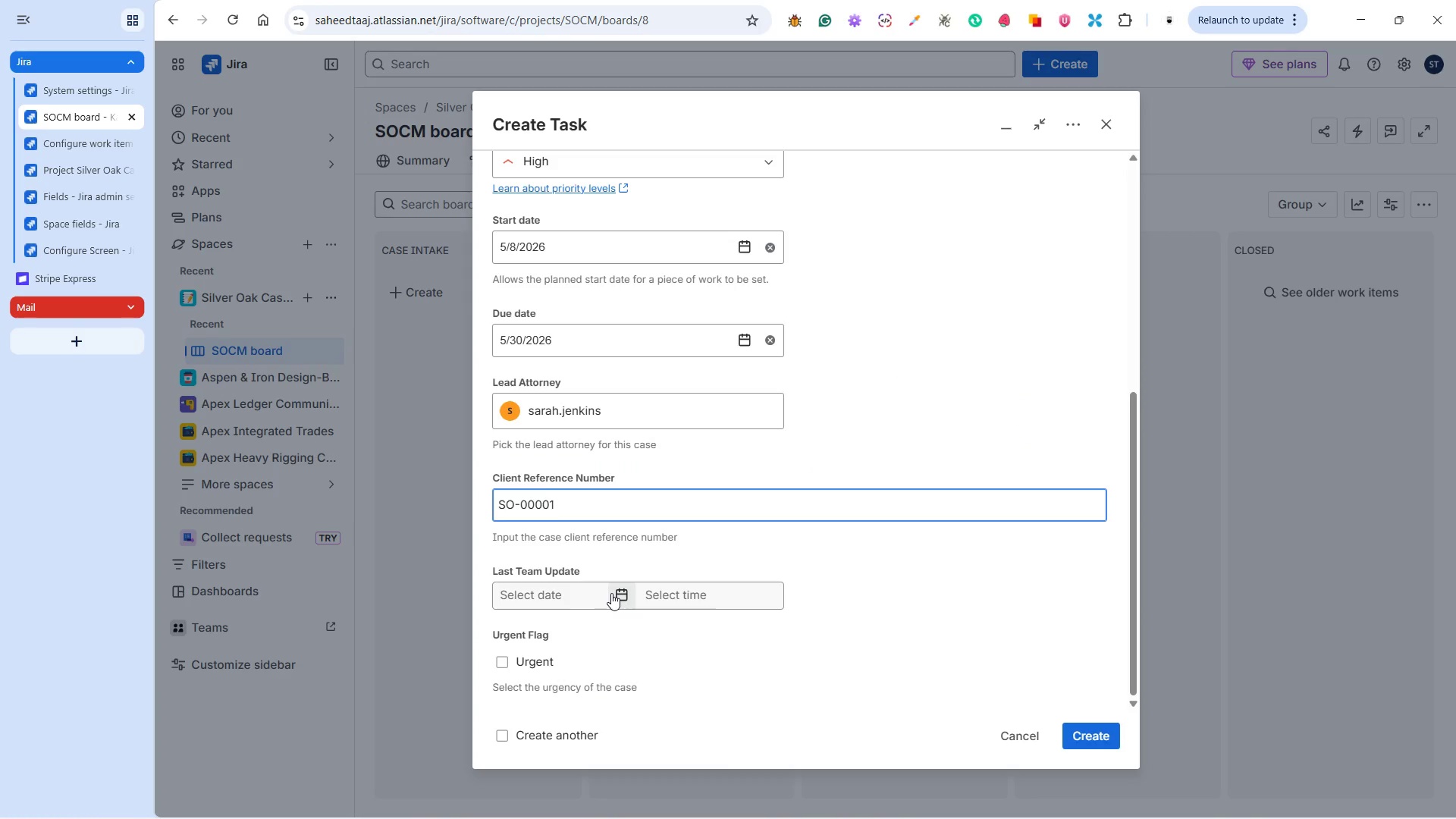 
left_click([613, 593])
 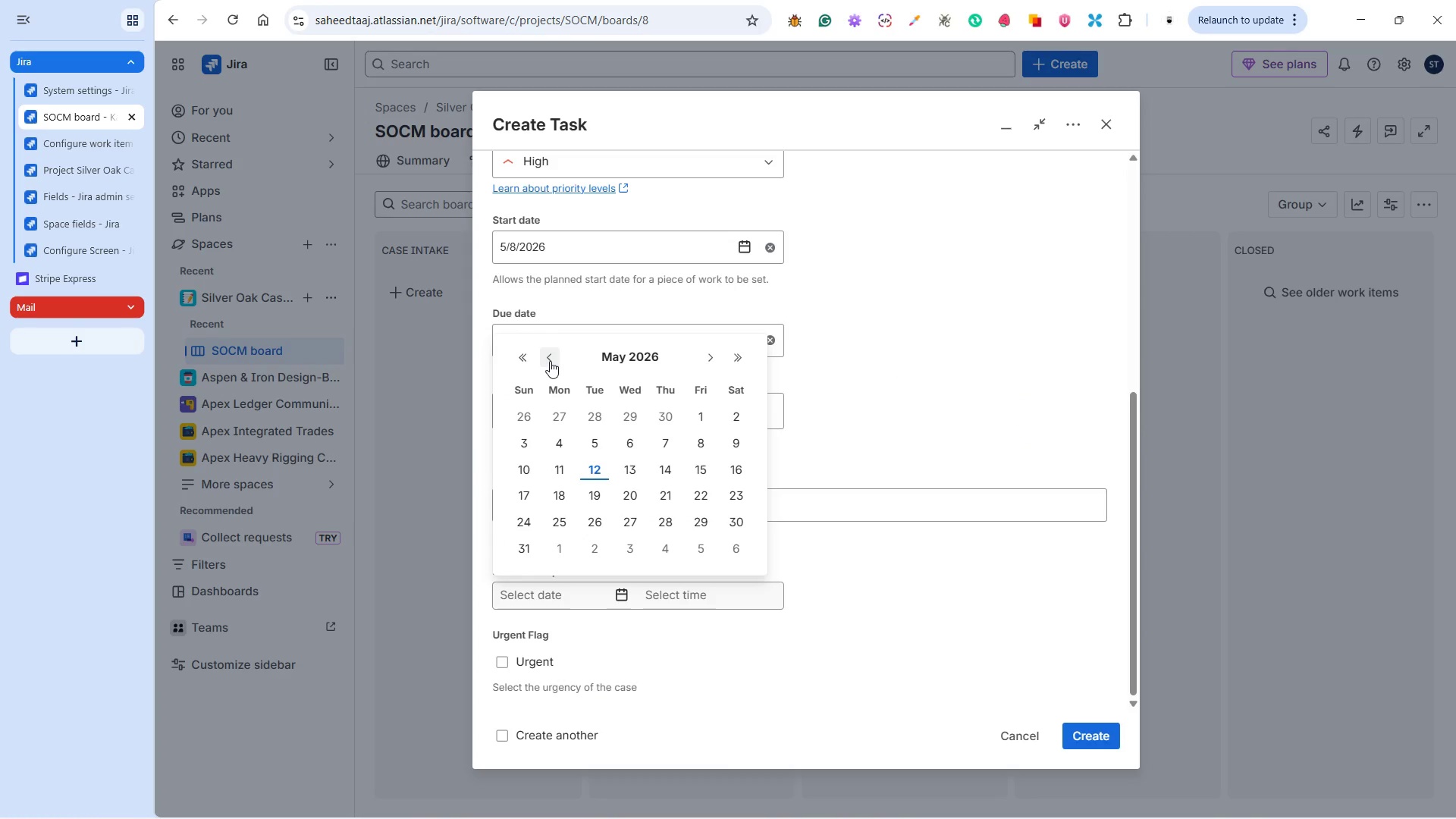 
left_click([526, 354])
 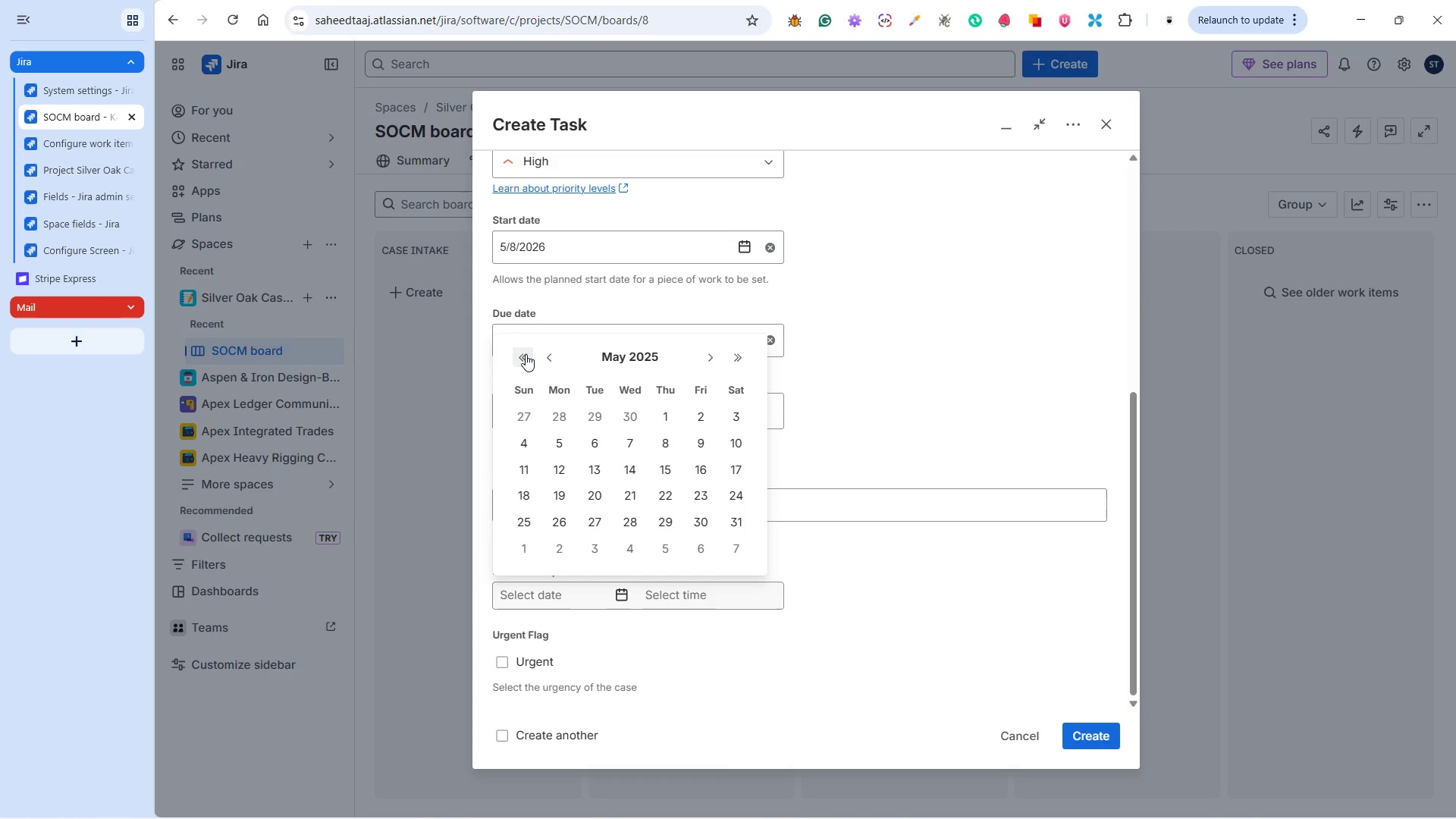 
left_click([526, 354])
 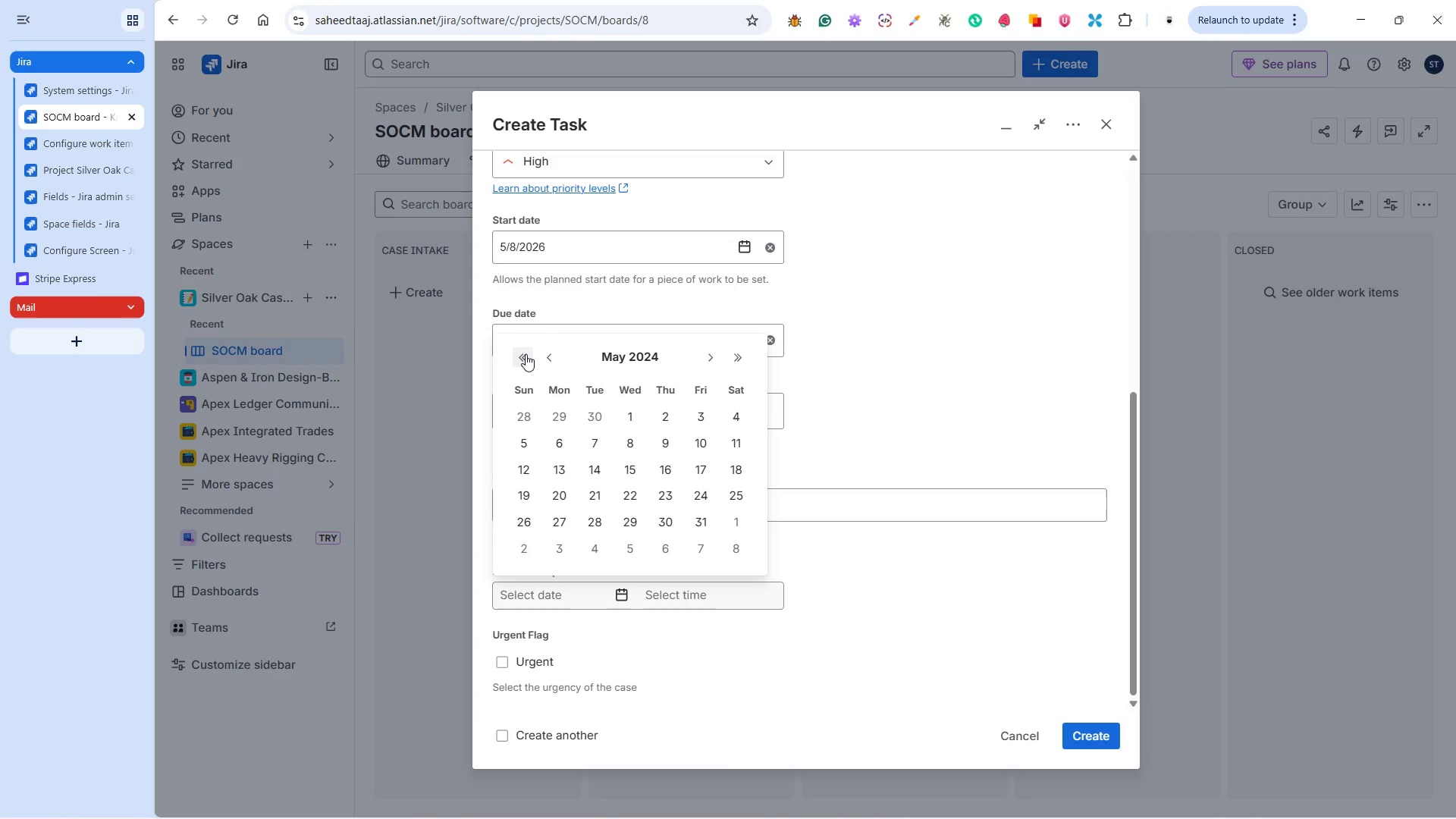 
key(Alt+Tab)
 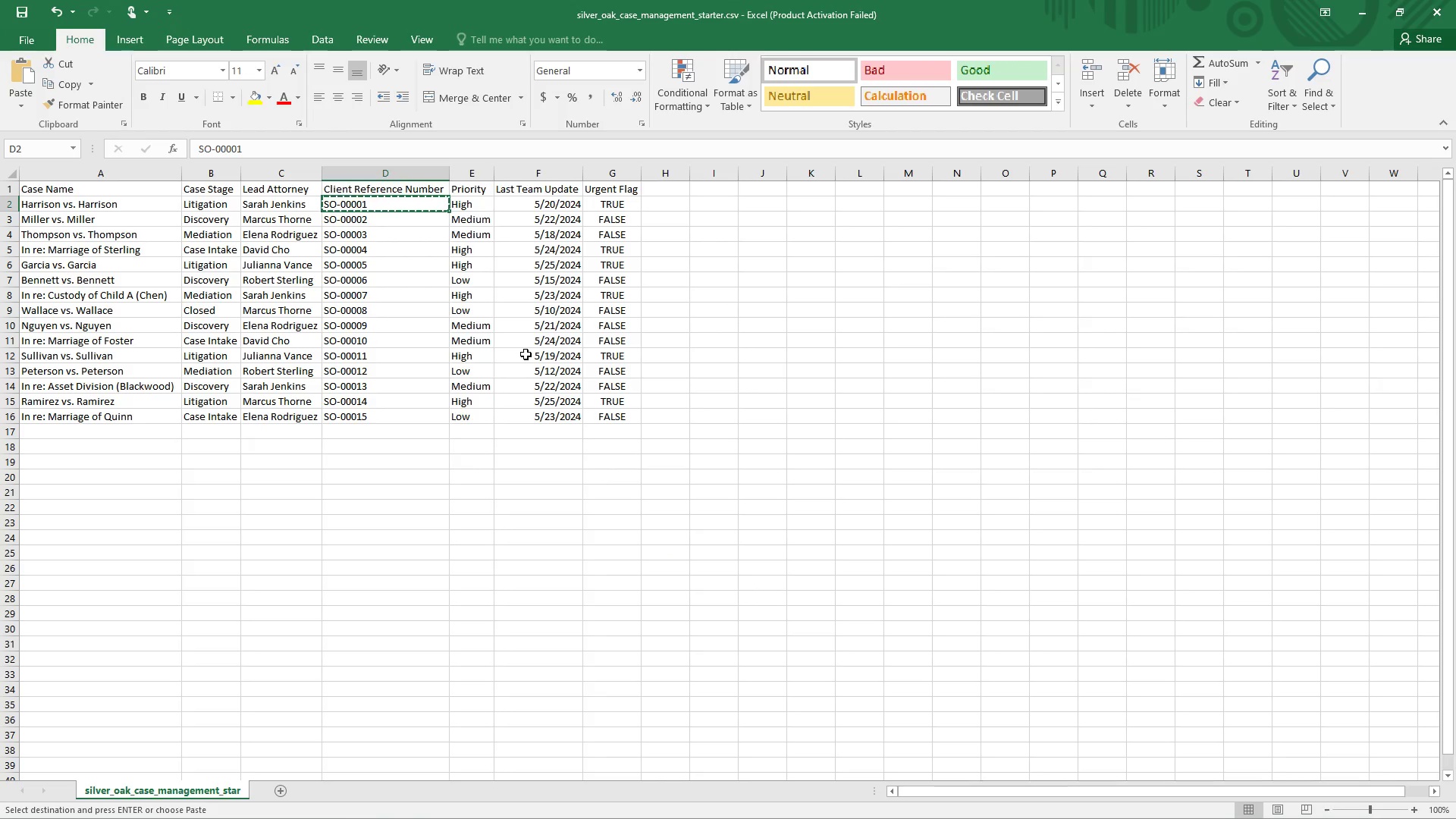 
key(Alt+Tab)
 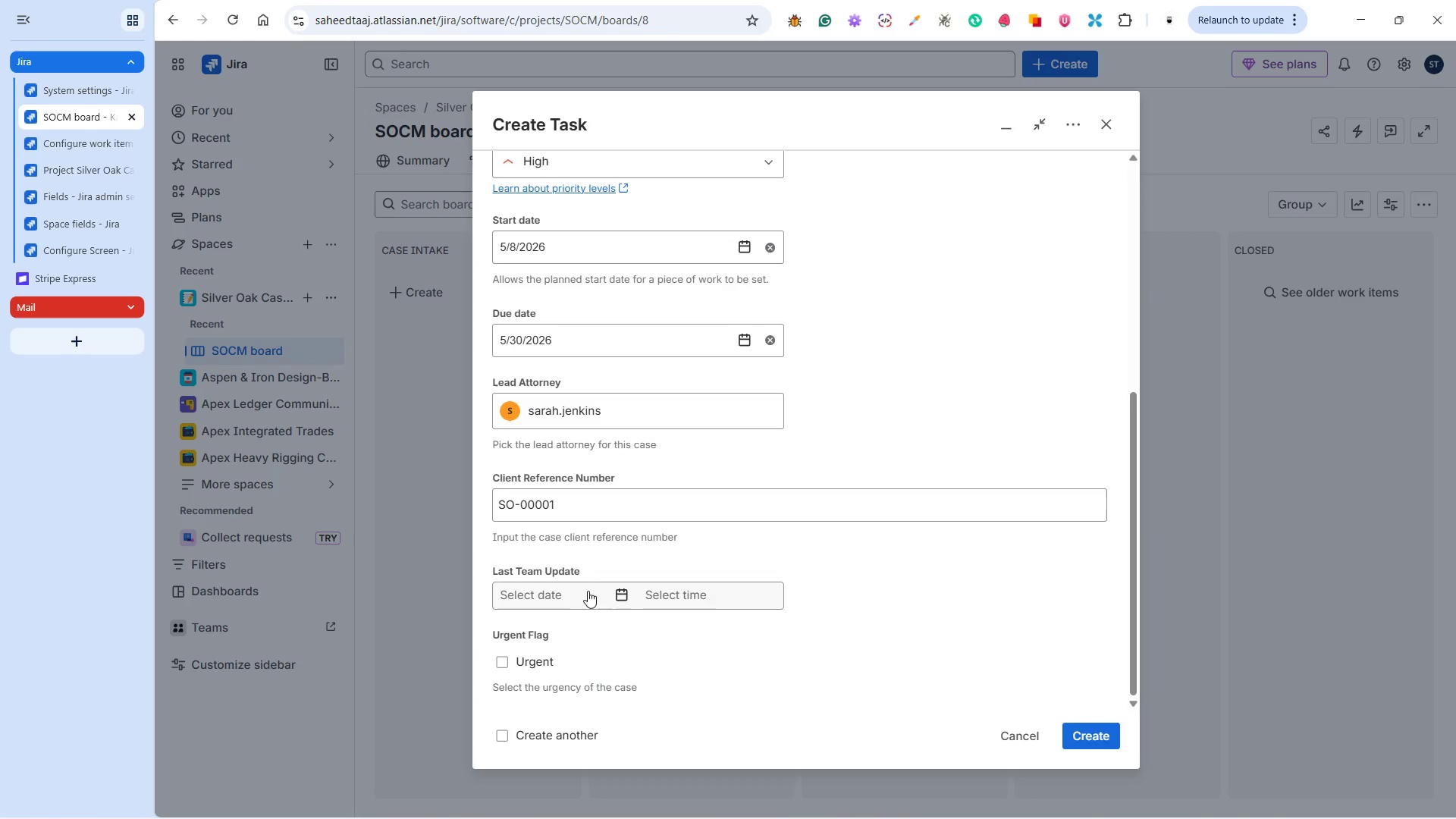 
left_click([621, 595])
 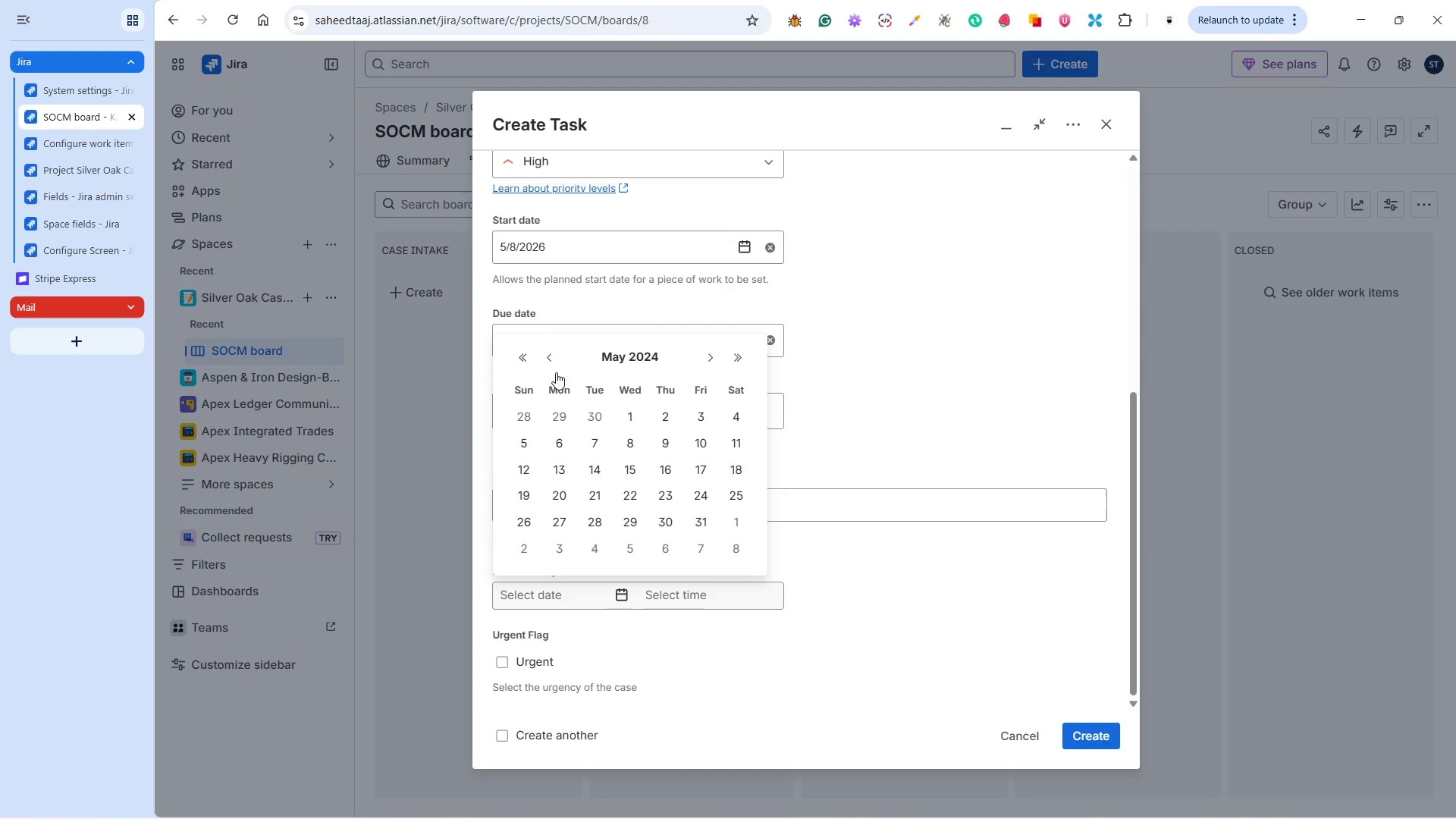 
left_click([526, 359])
 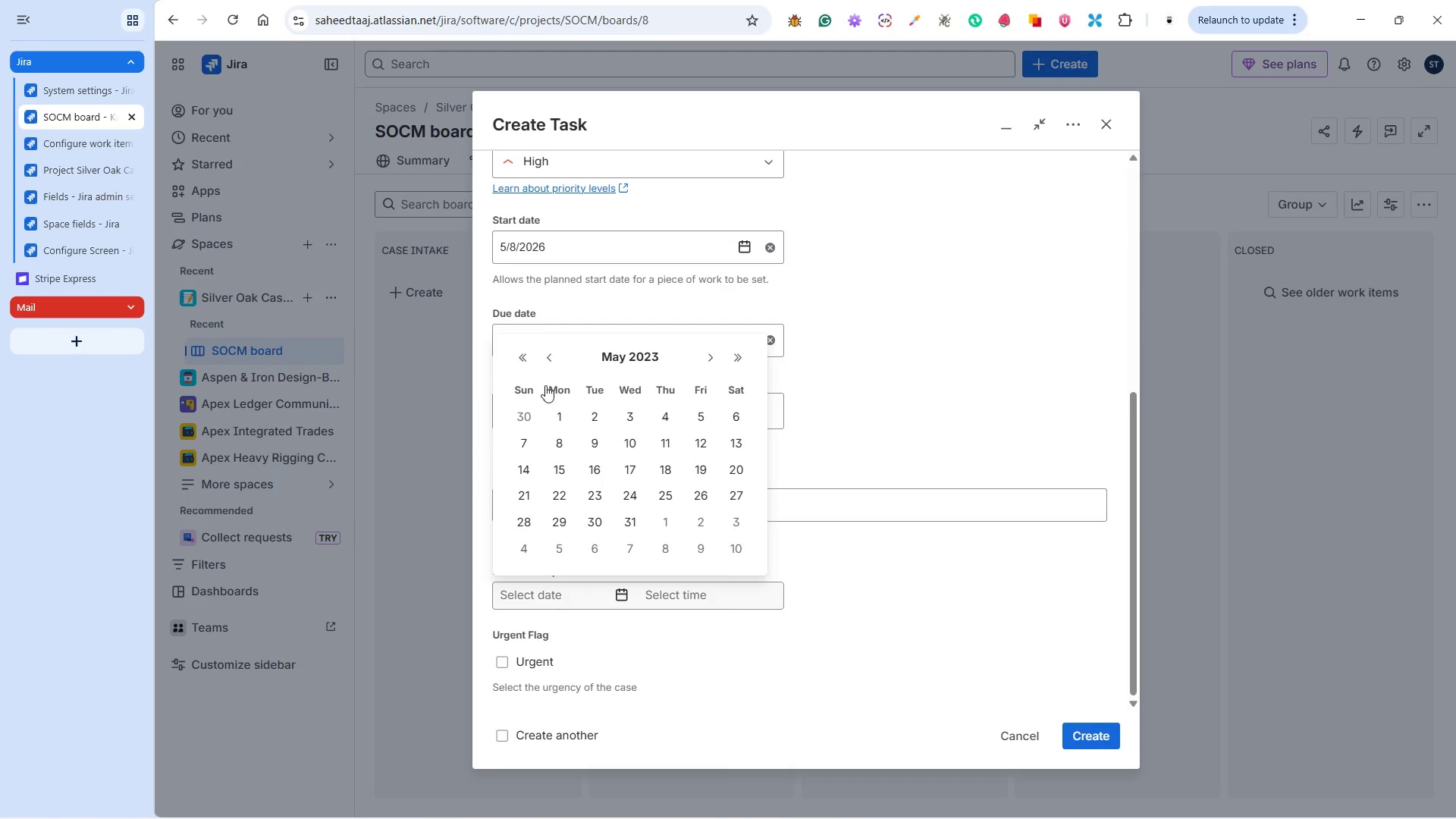 
left_click([740, 354])
 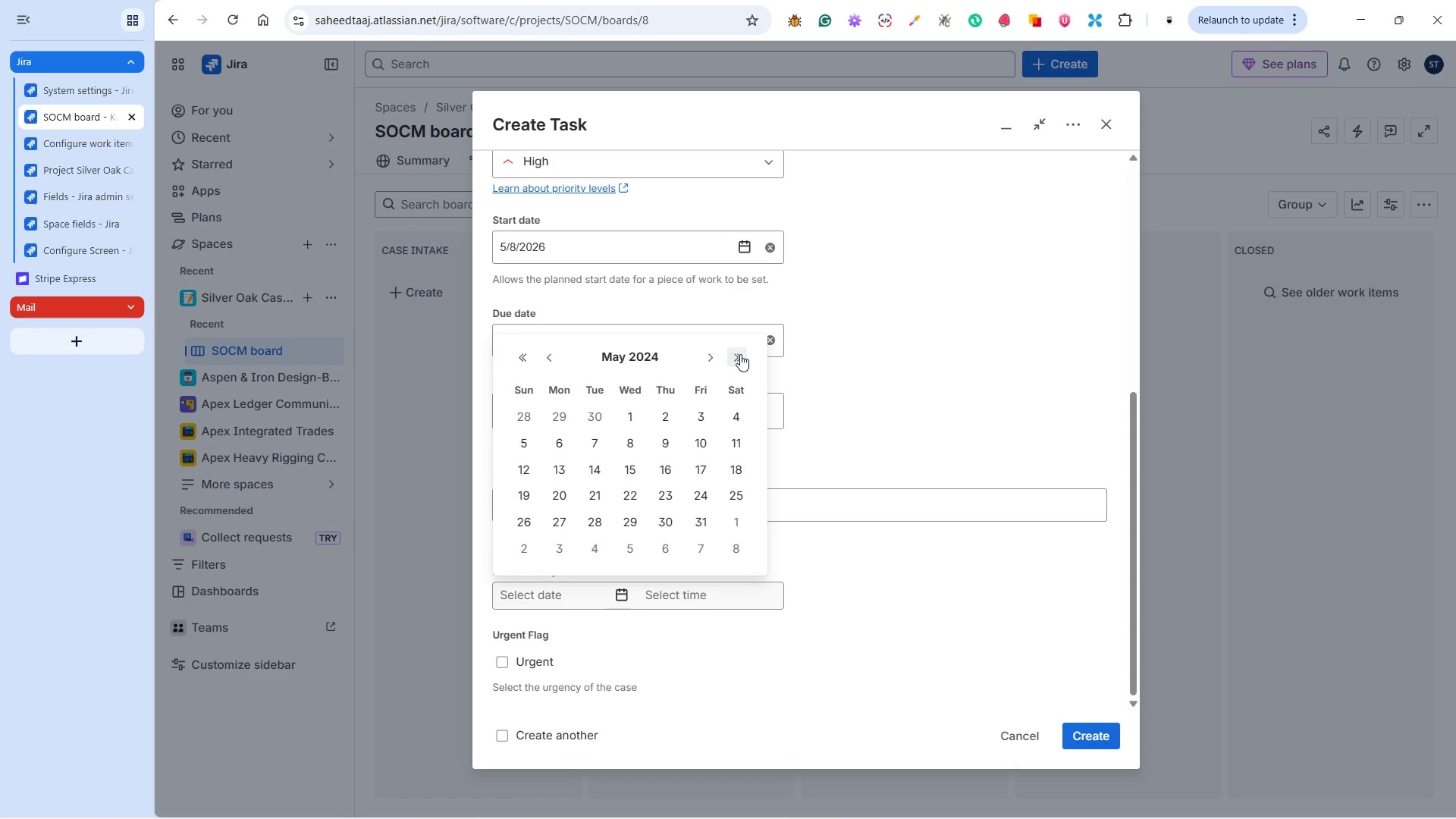 
left_click([740, 354])
 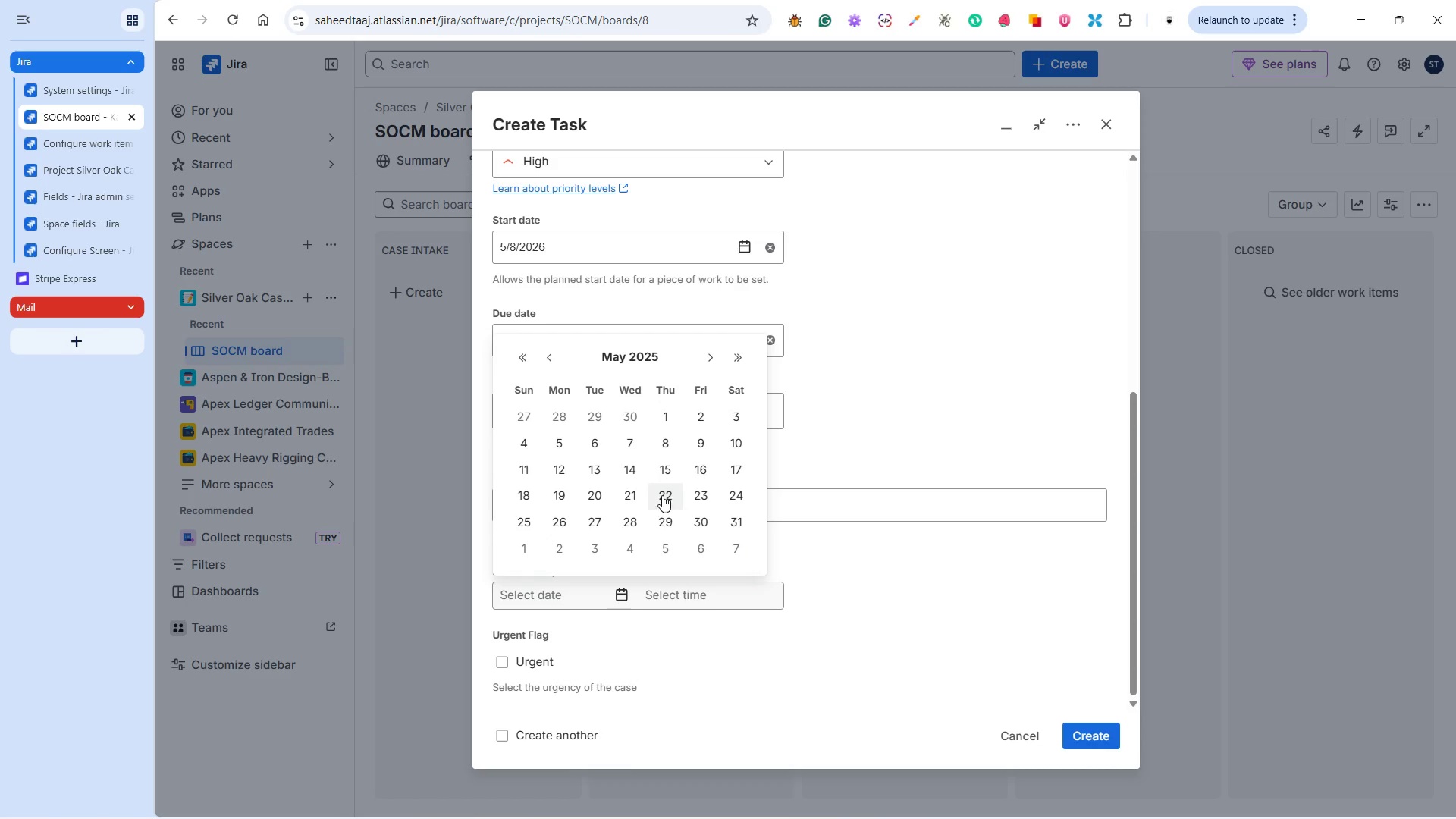 
left_click([606, 491])
 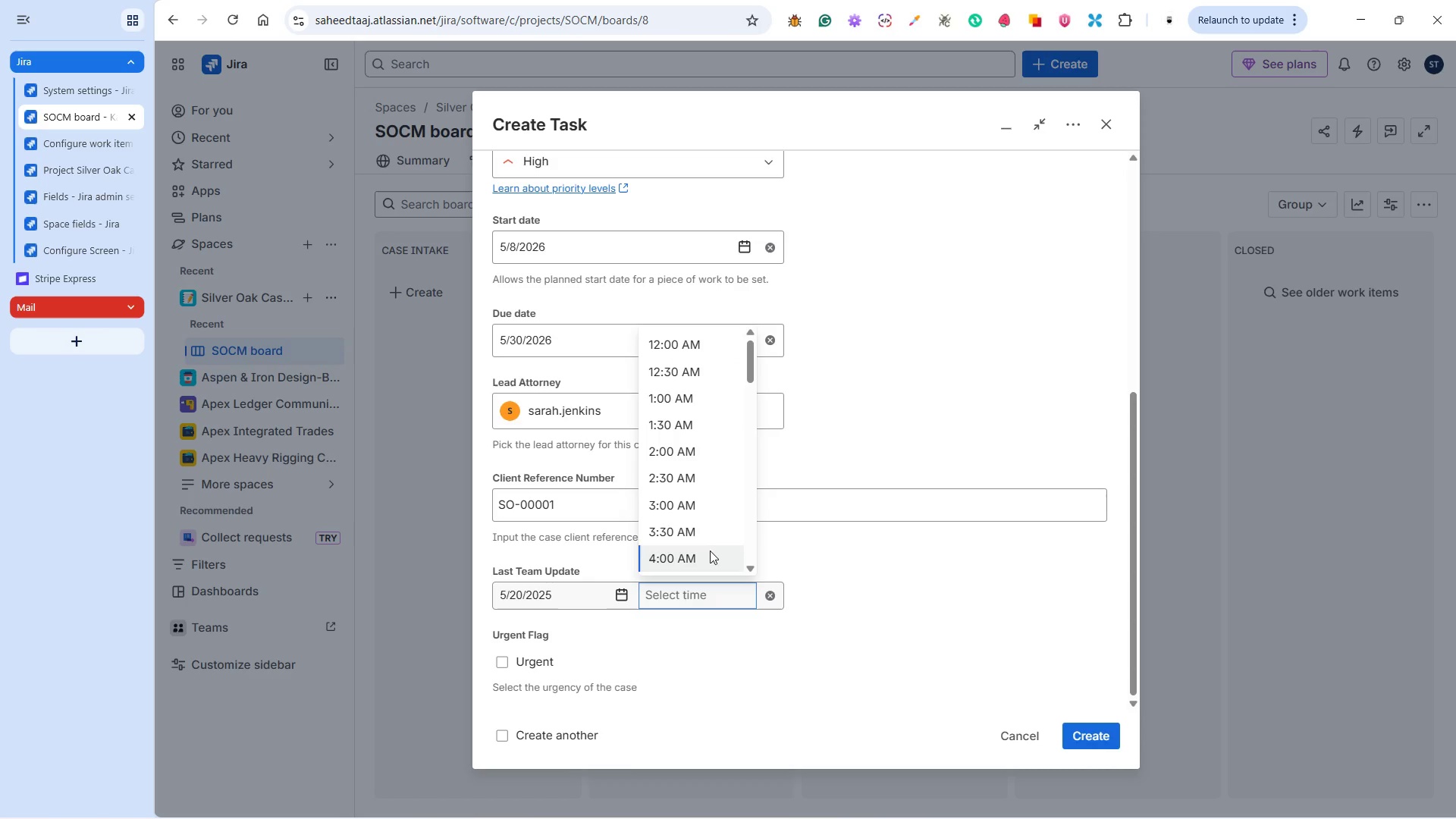 
scroll: coordinate [702, 517], scroll_direction: down, amount: 3.0
 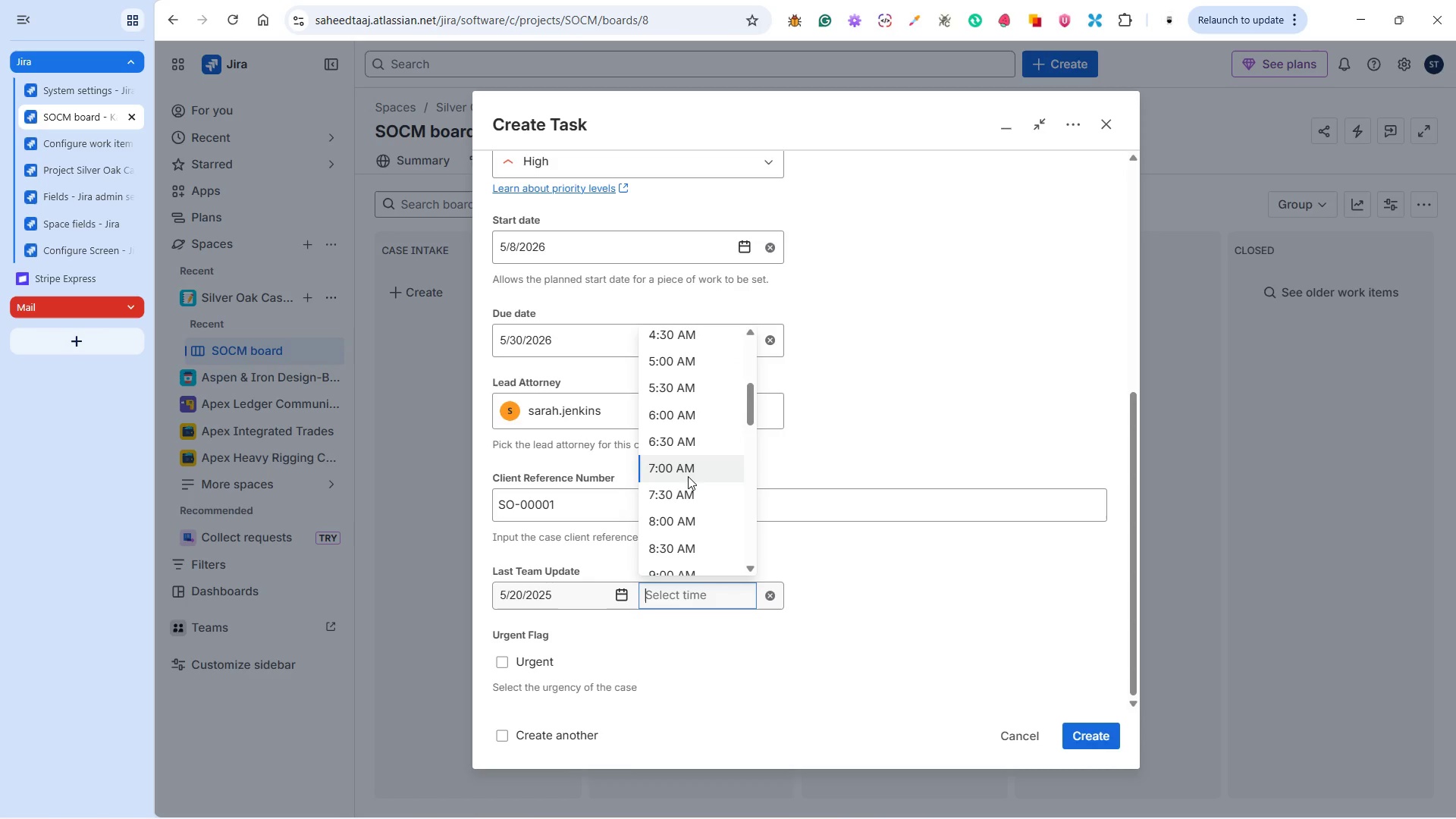 
left_click([687, 472])
 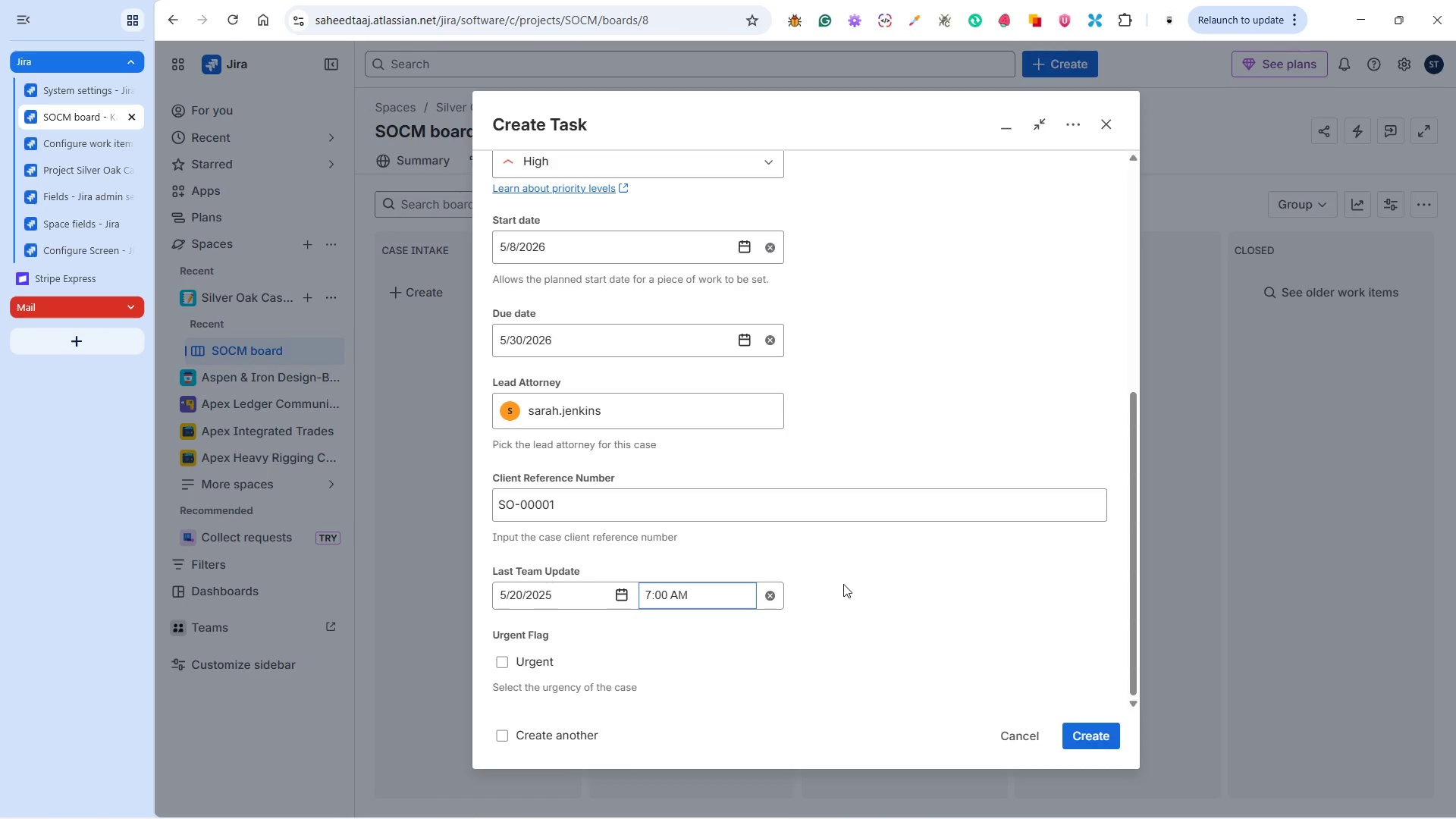 
left_click([844, 585])
 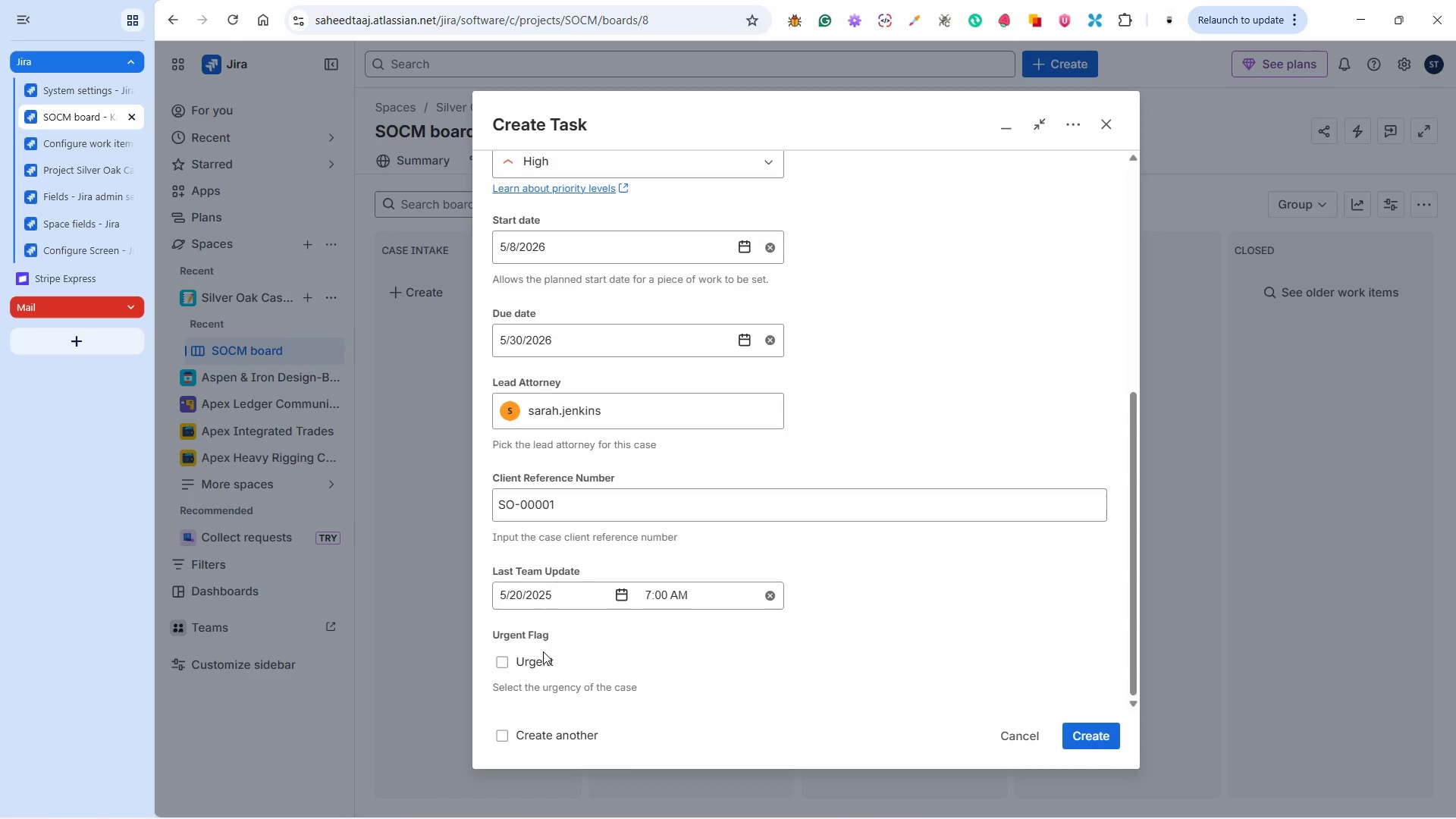 
key(Alt+Tab)
 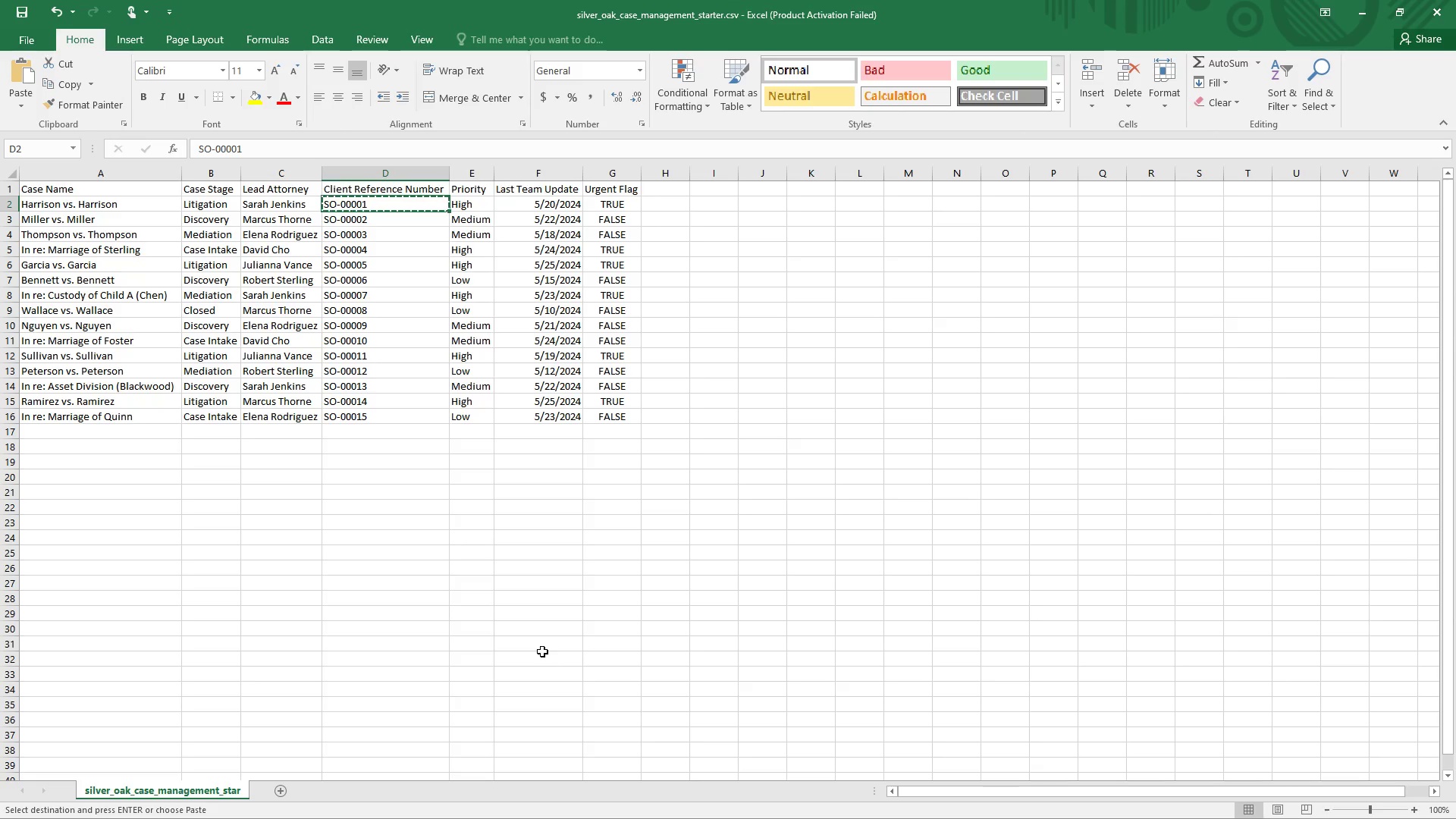 
key(Alt+Tab)
 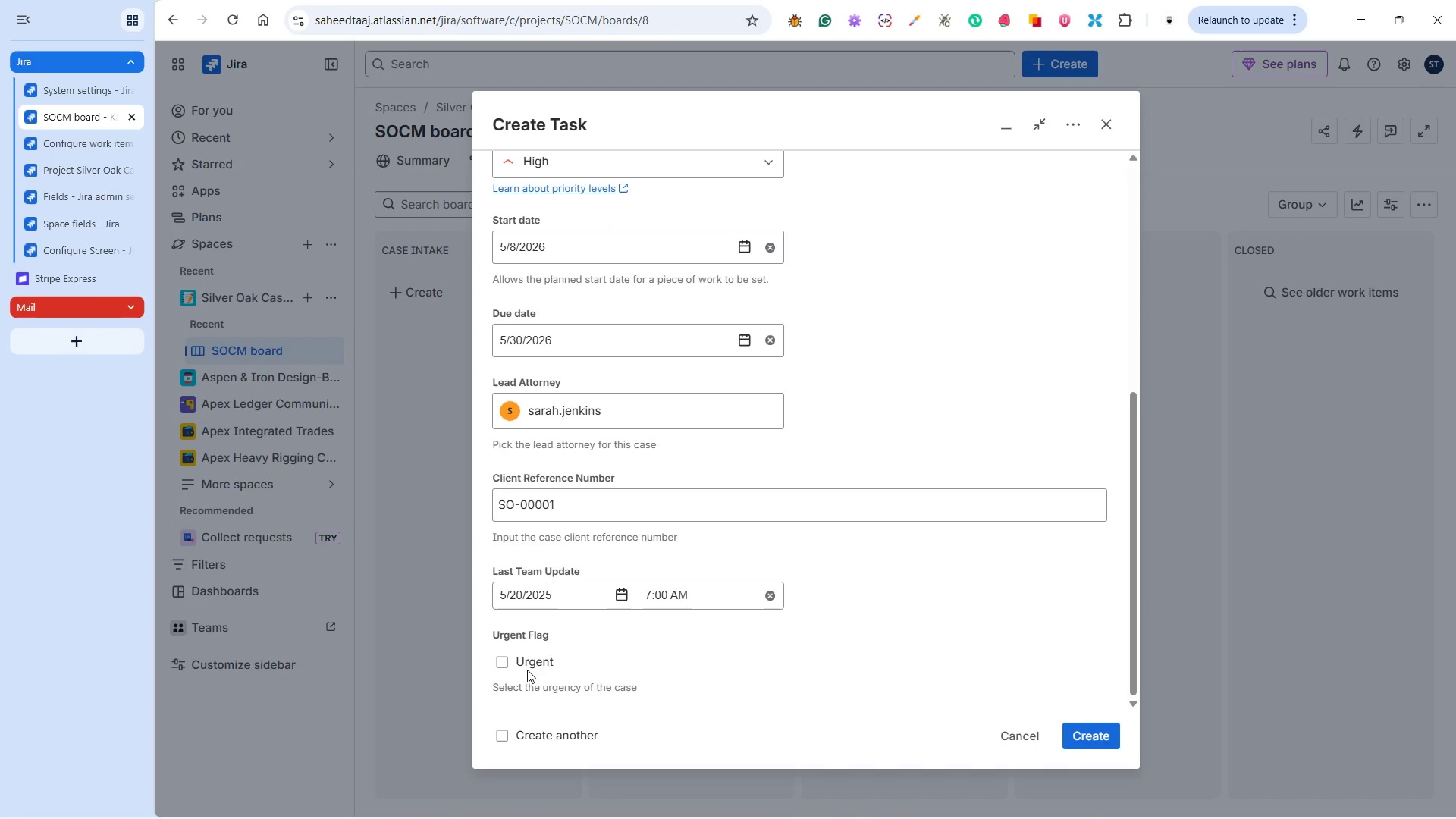 
left_click([527, 662])
 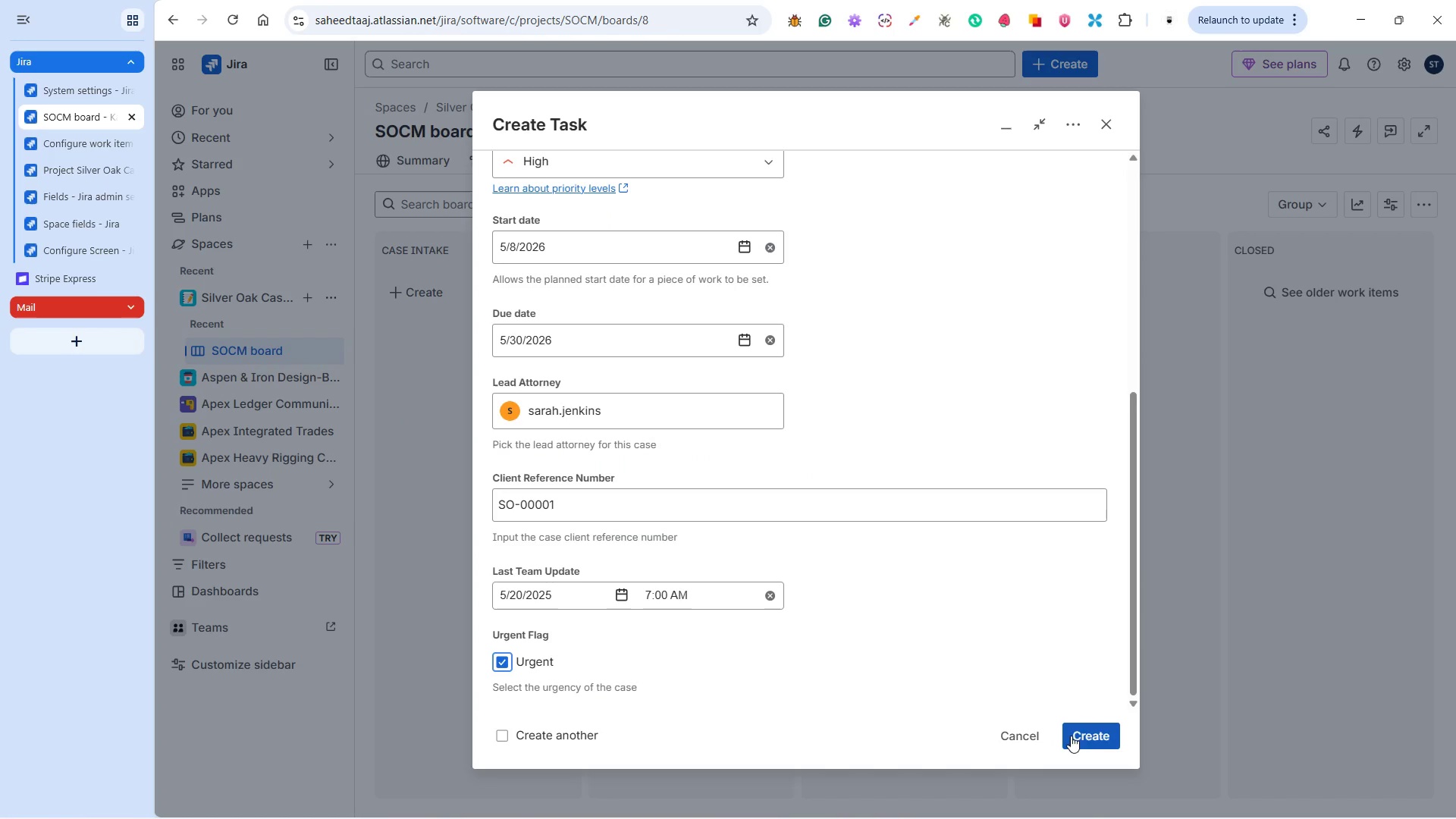 
left_click([1094, 730])
 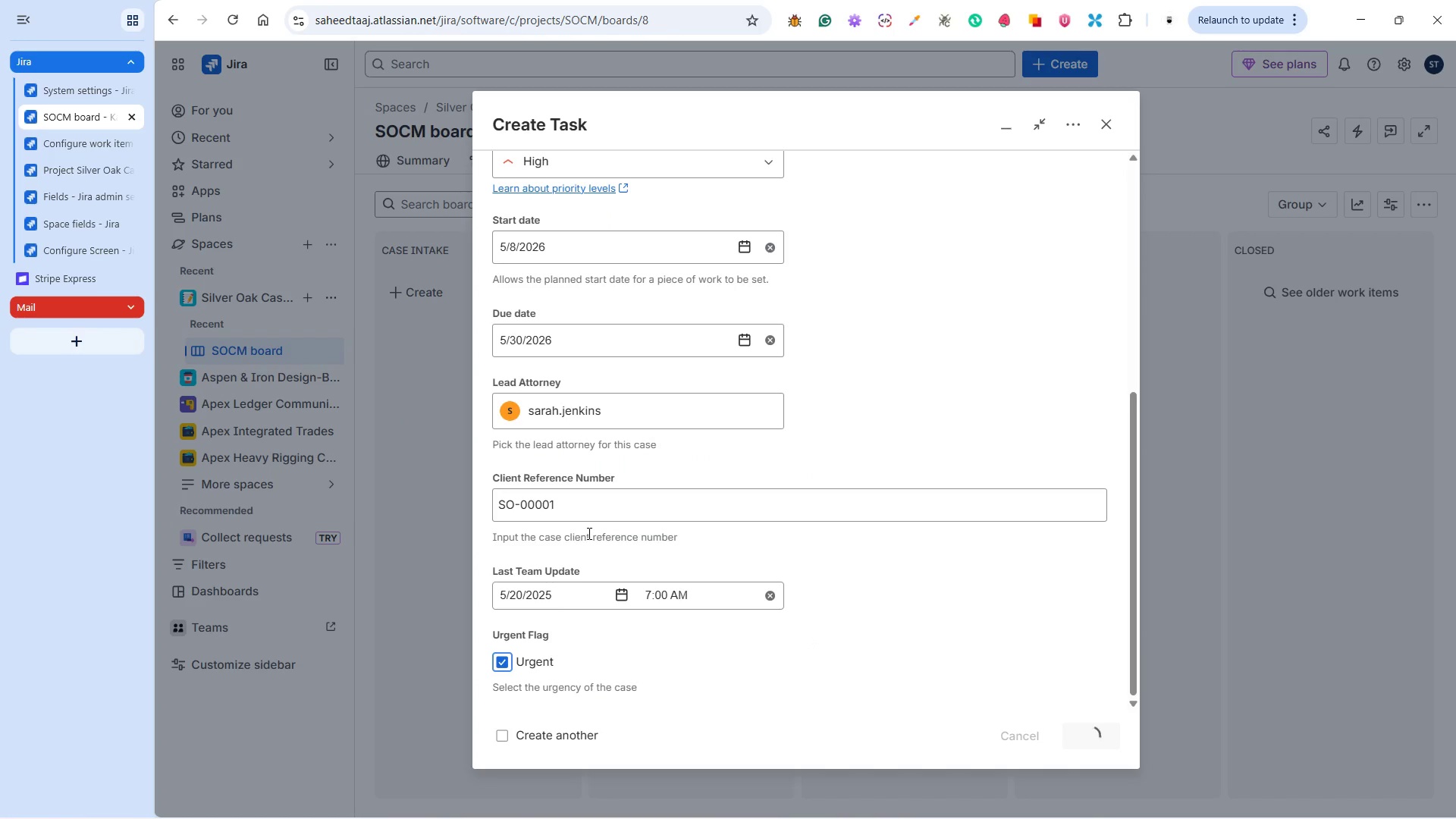 
key(Alt+AltLeft)
 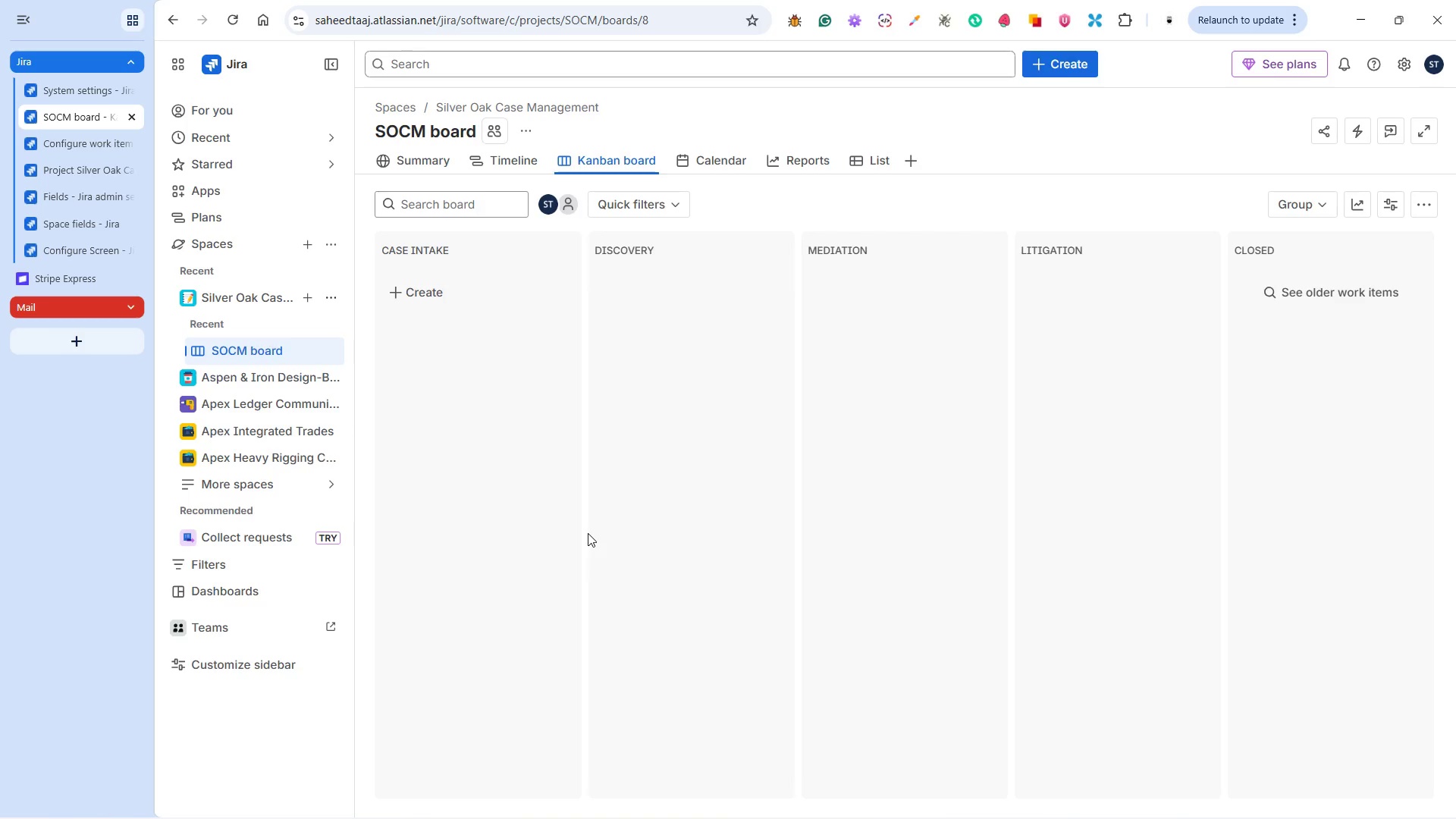 
key(Alt+Tab)
 